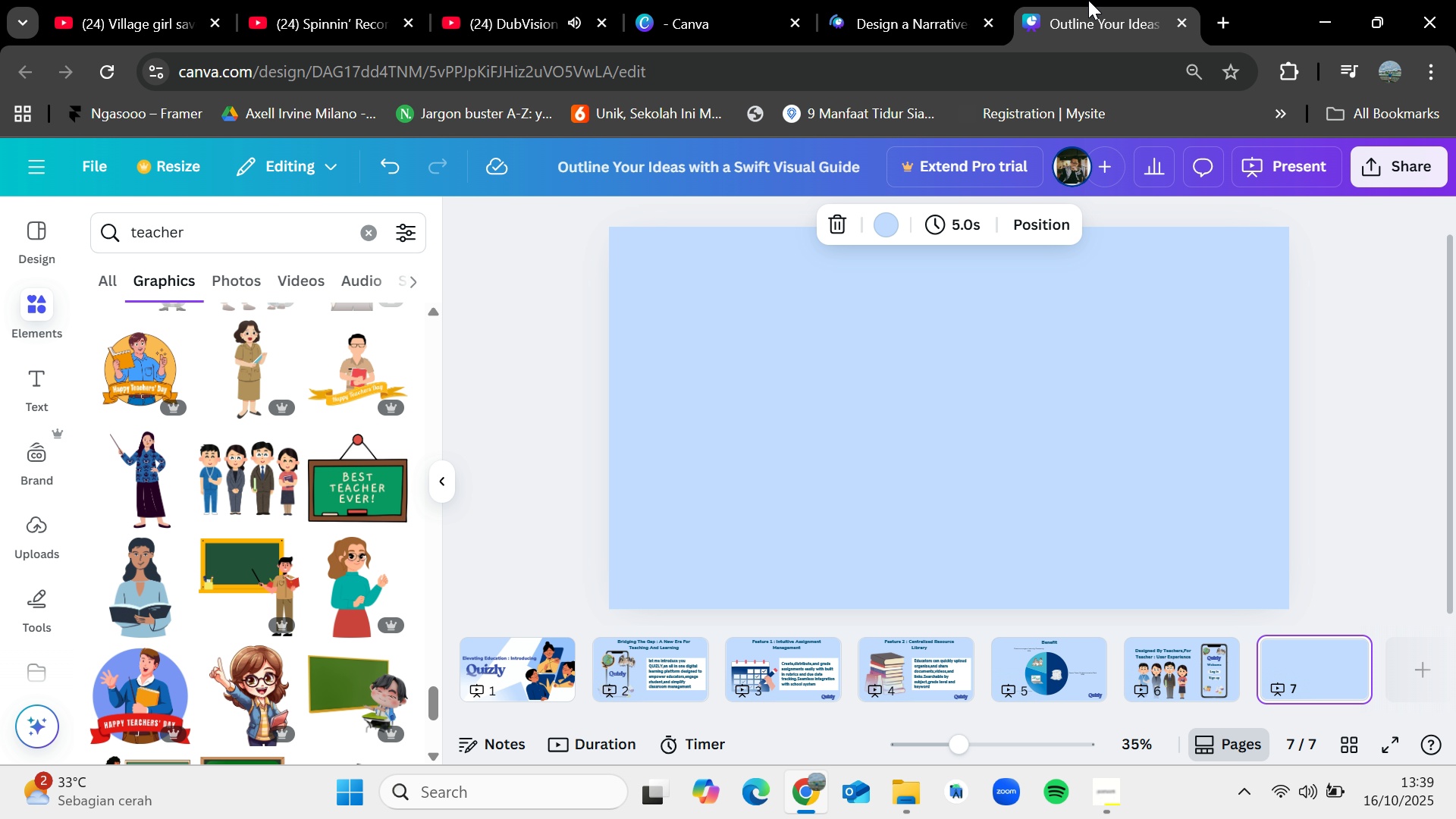 
left_click([880, 0])
 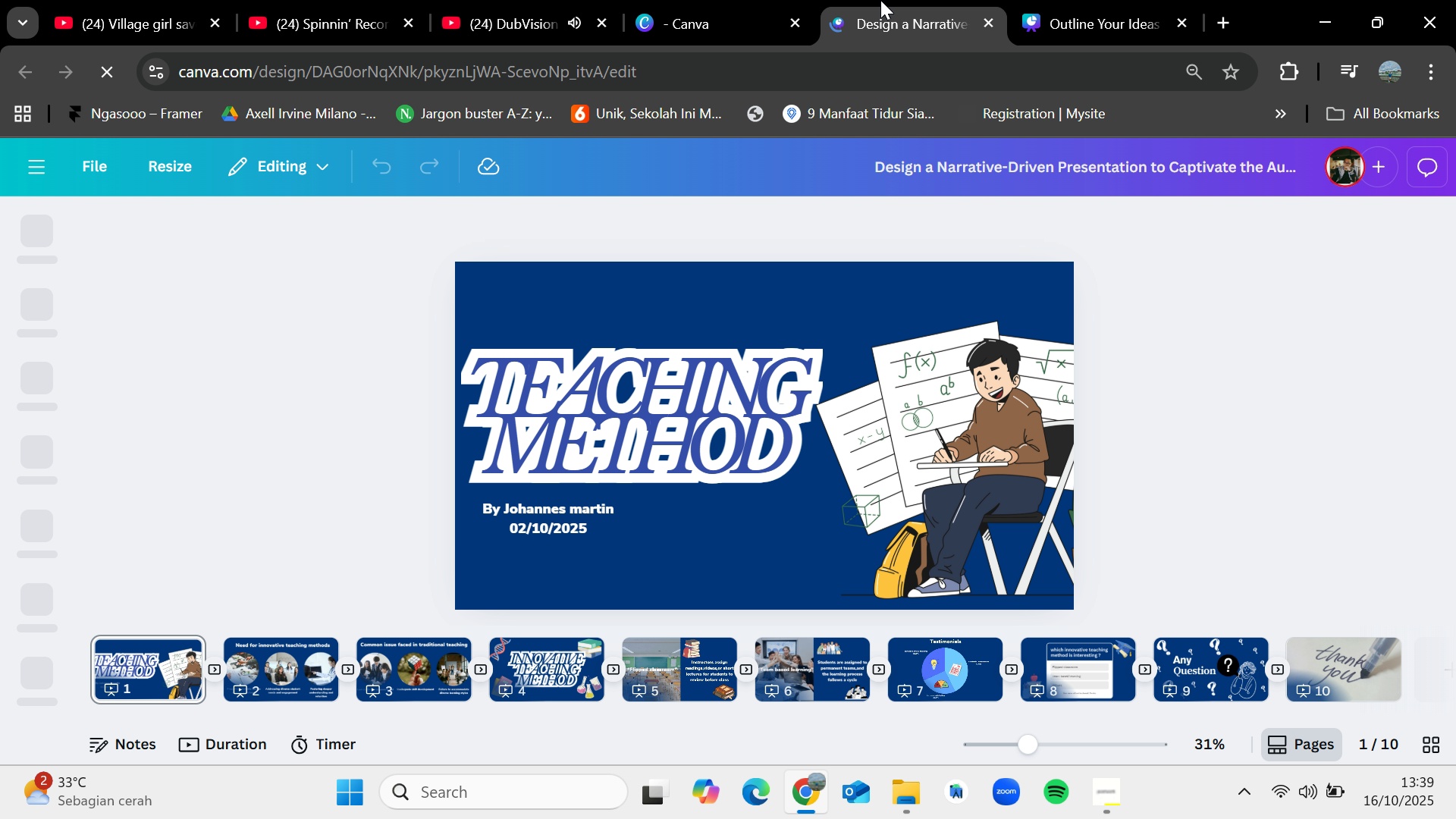 
left_click([1199, 679])
 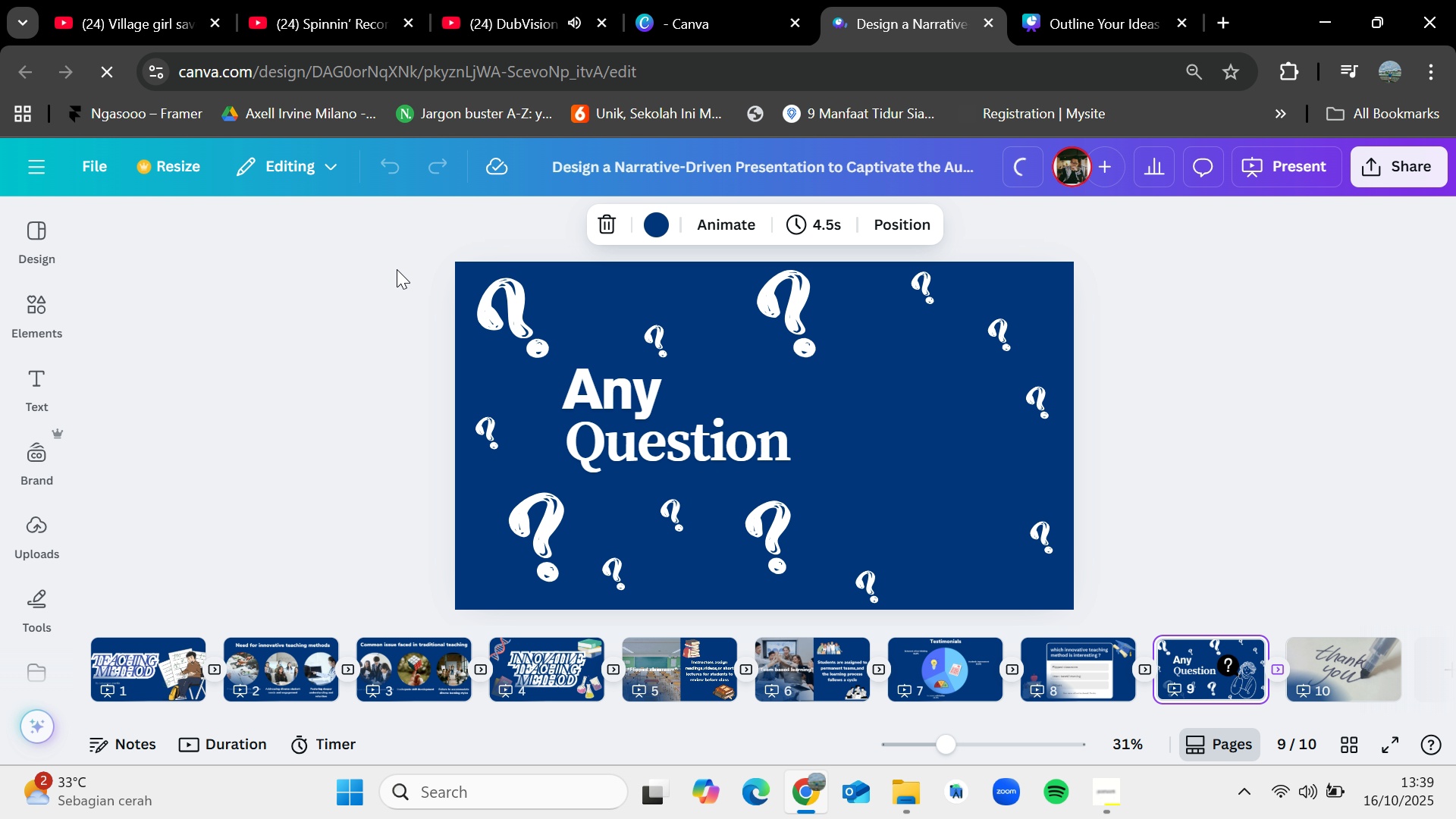 
left_click([397, 269])
 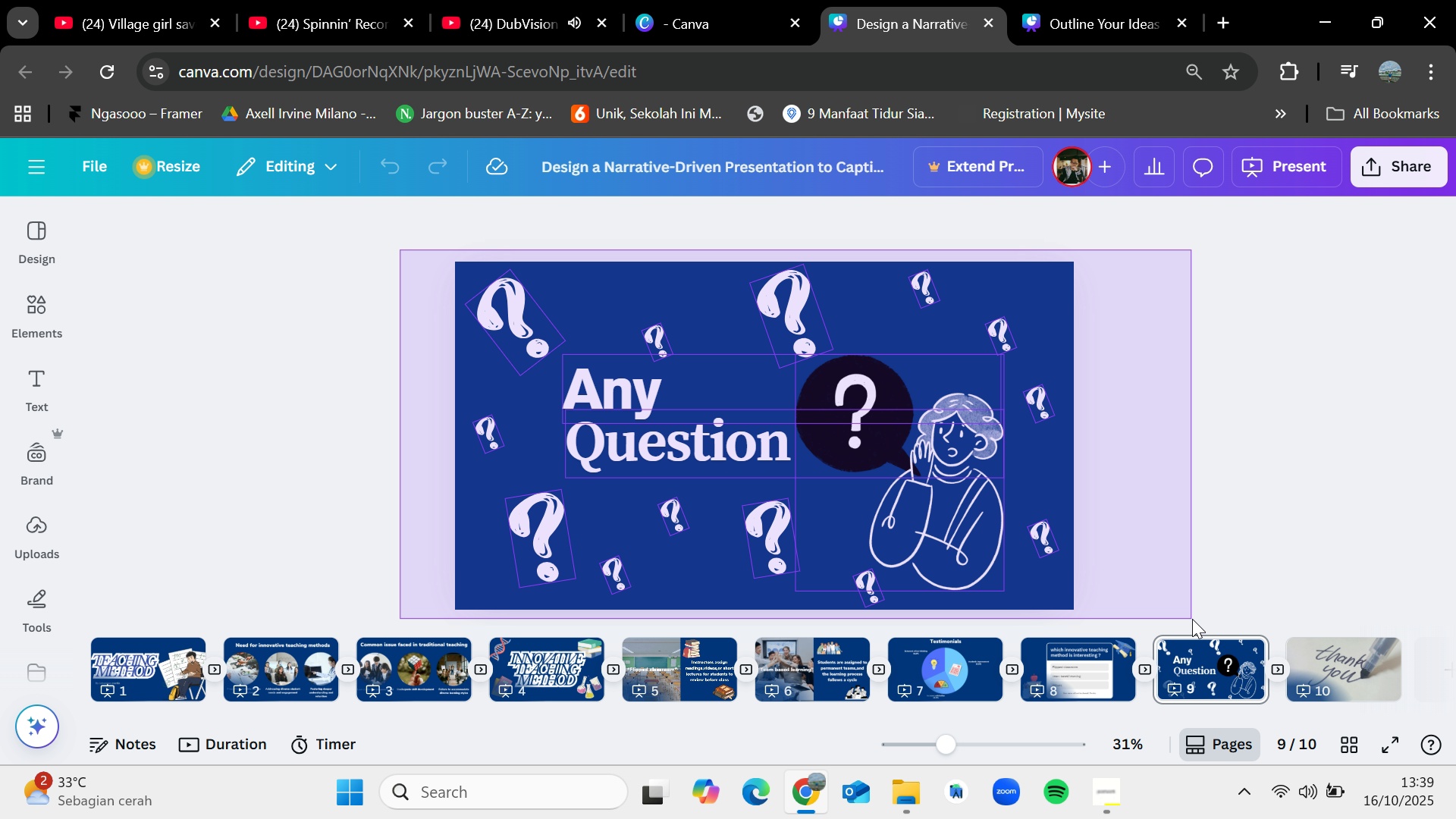 
key(Control+C)
 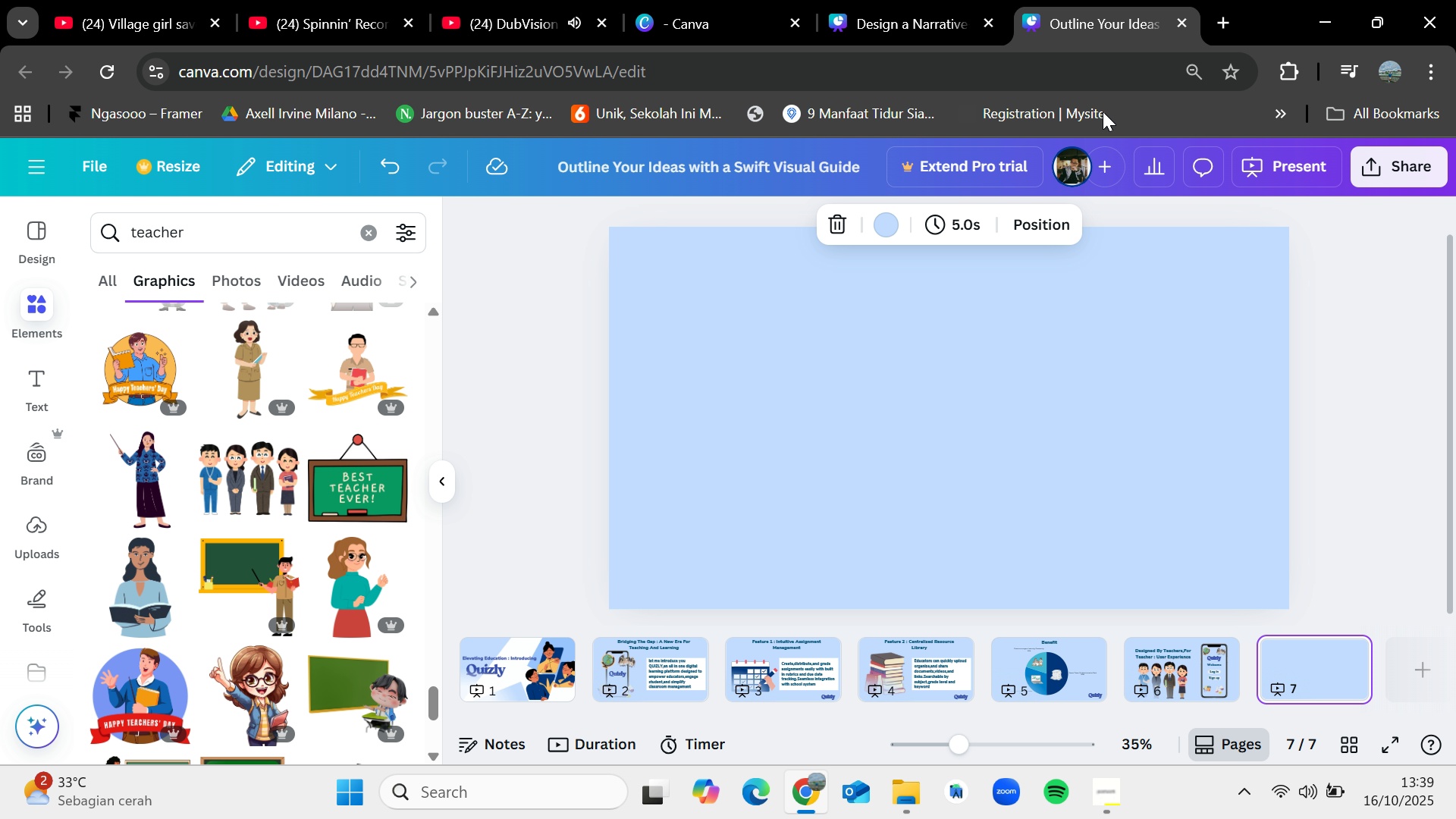 
key(Control+V)
 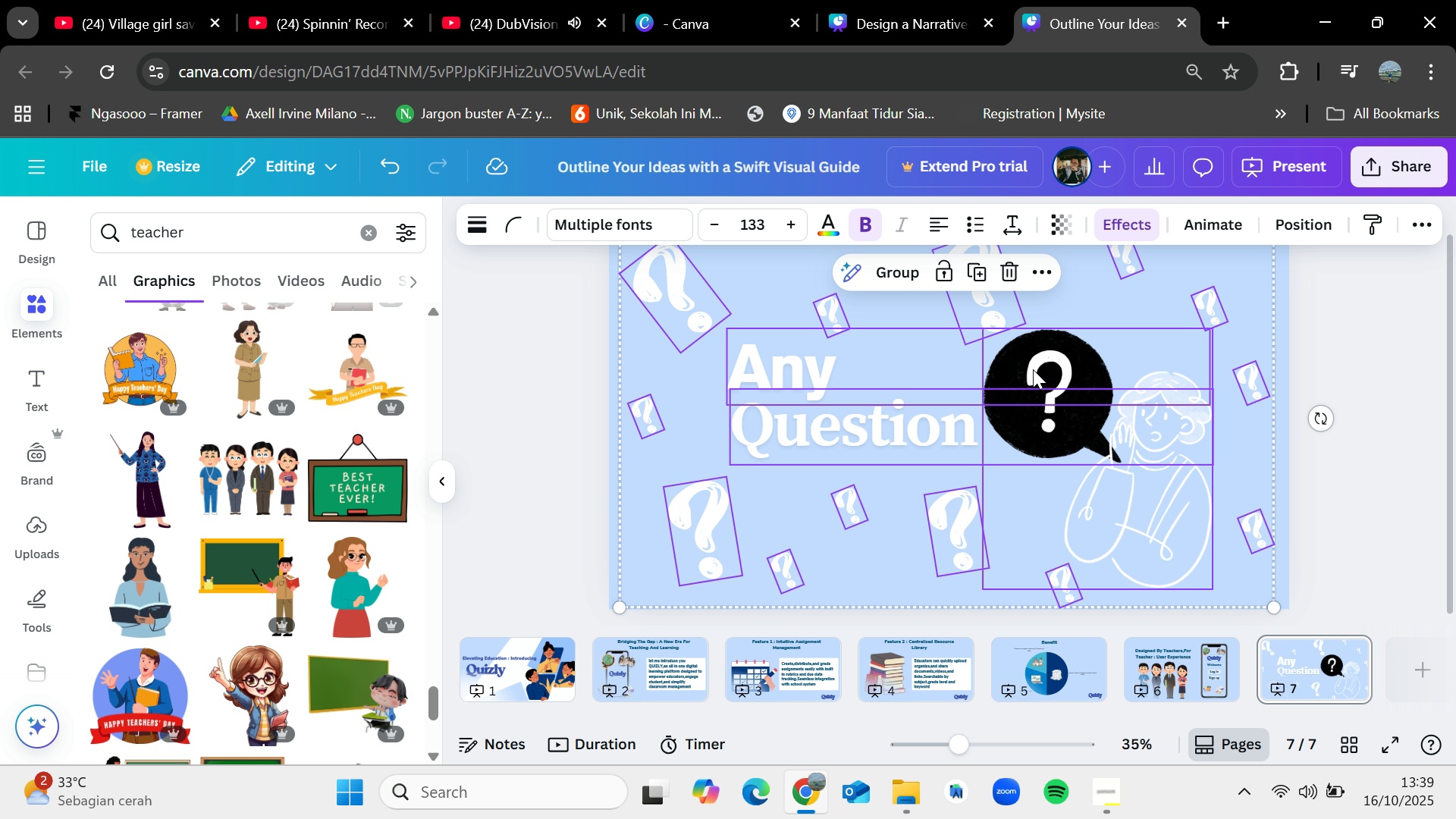 
left_click([554, 372])
 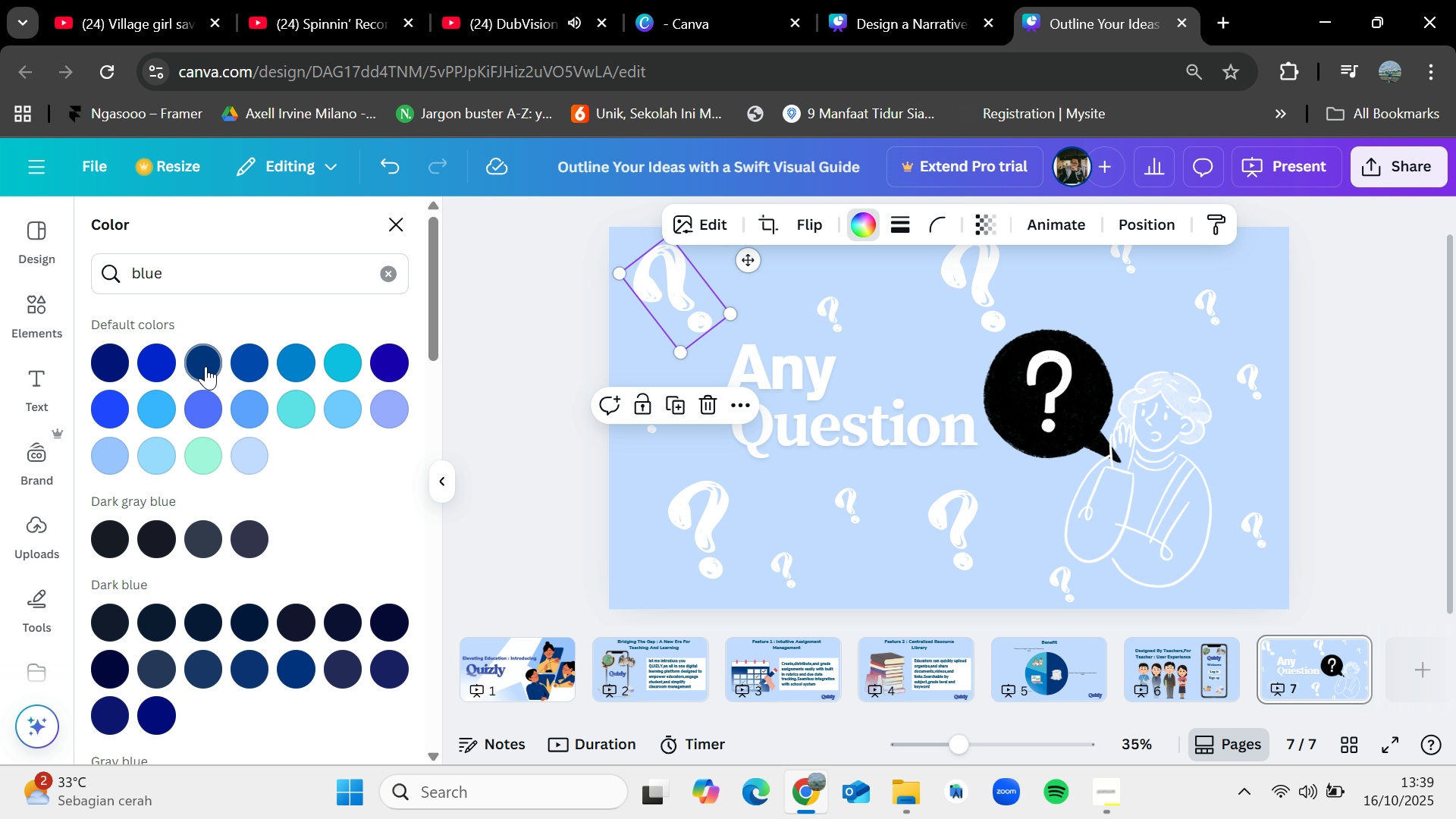 
wait(5.59)
 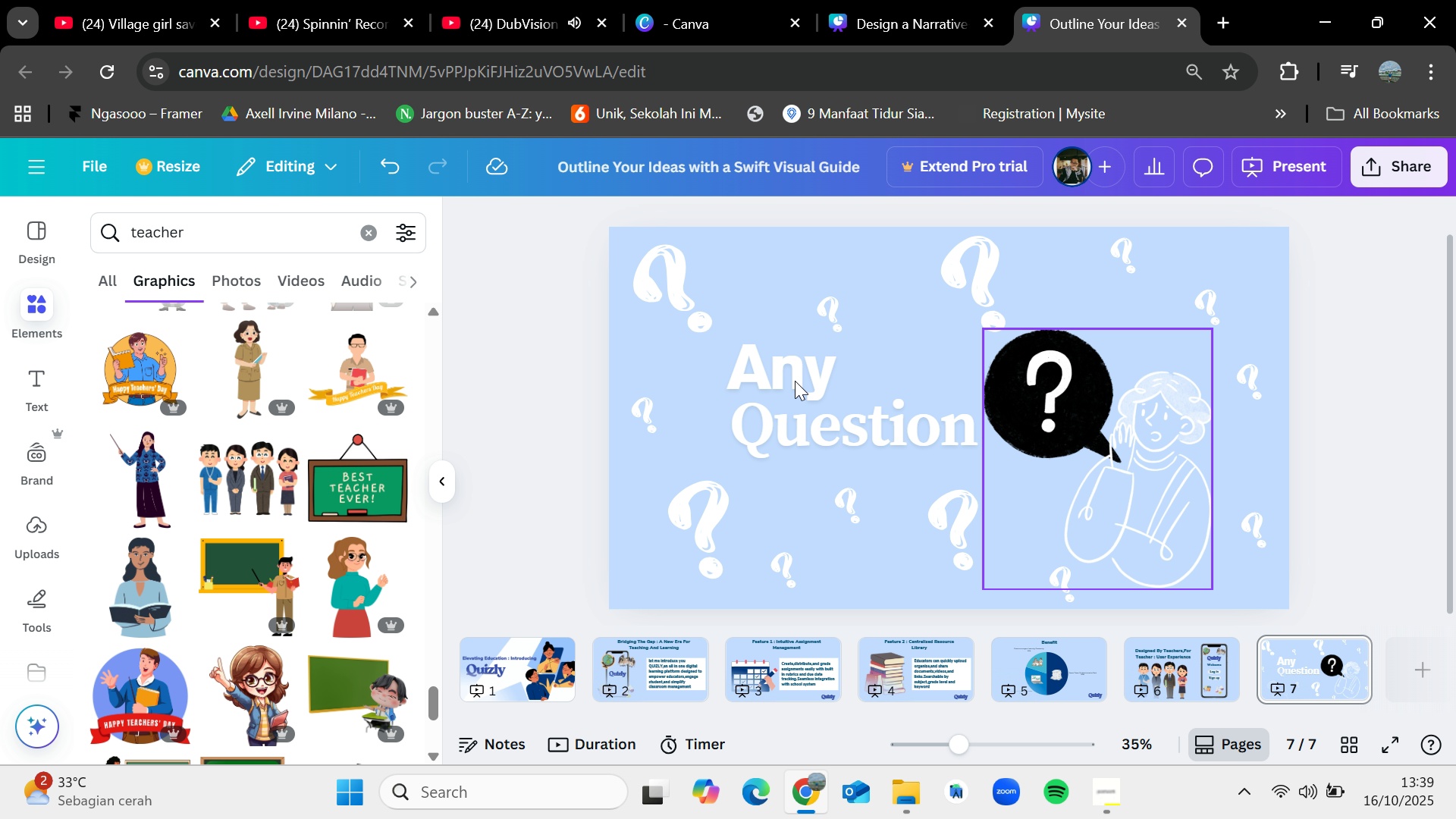 
left_click([701, 506])
 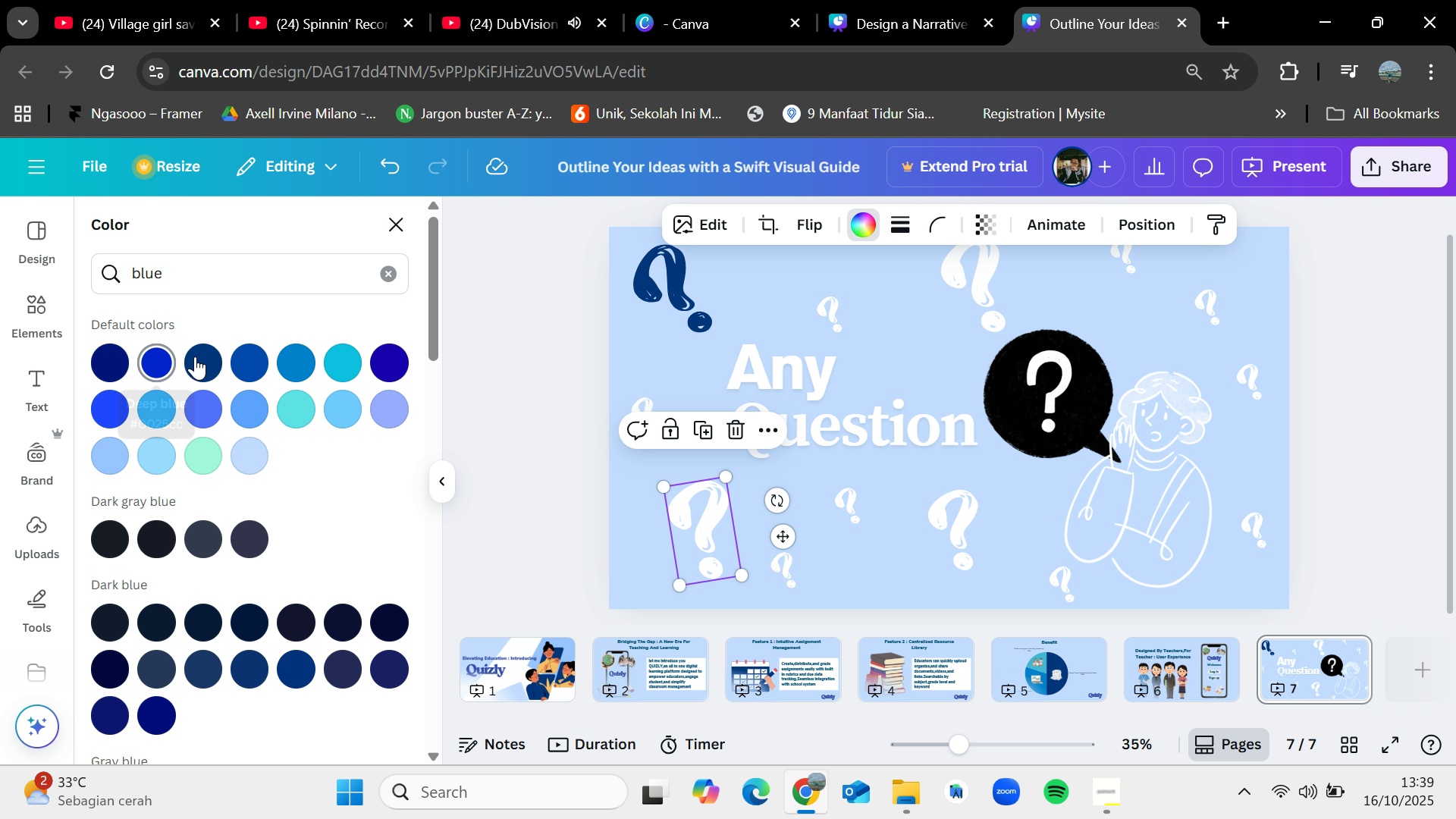 
left_click([209, 360])
 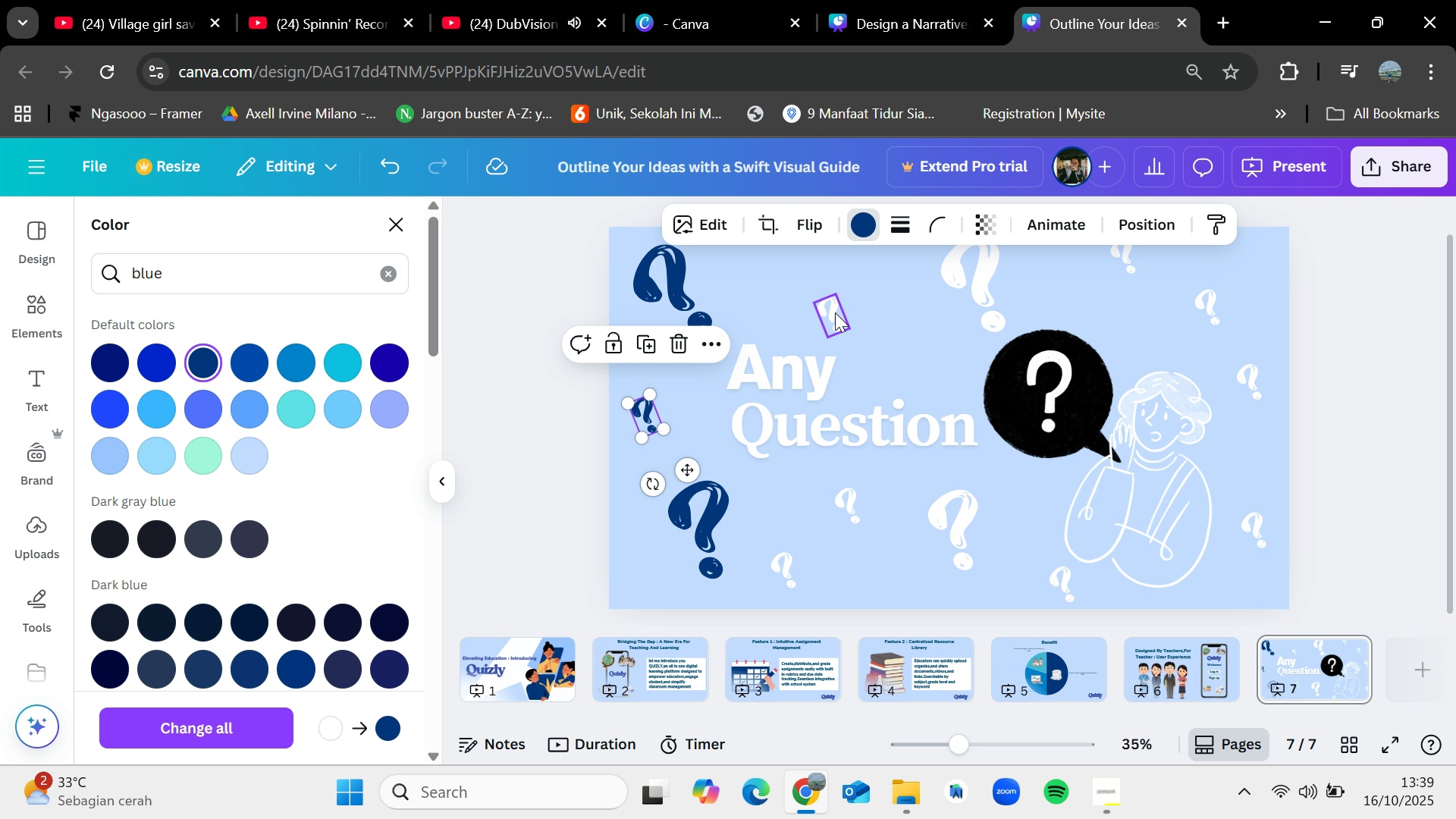 
wait(5.83)
 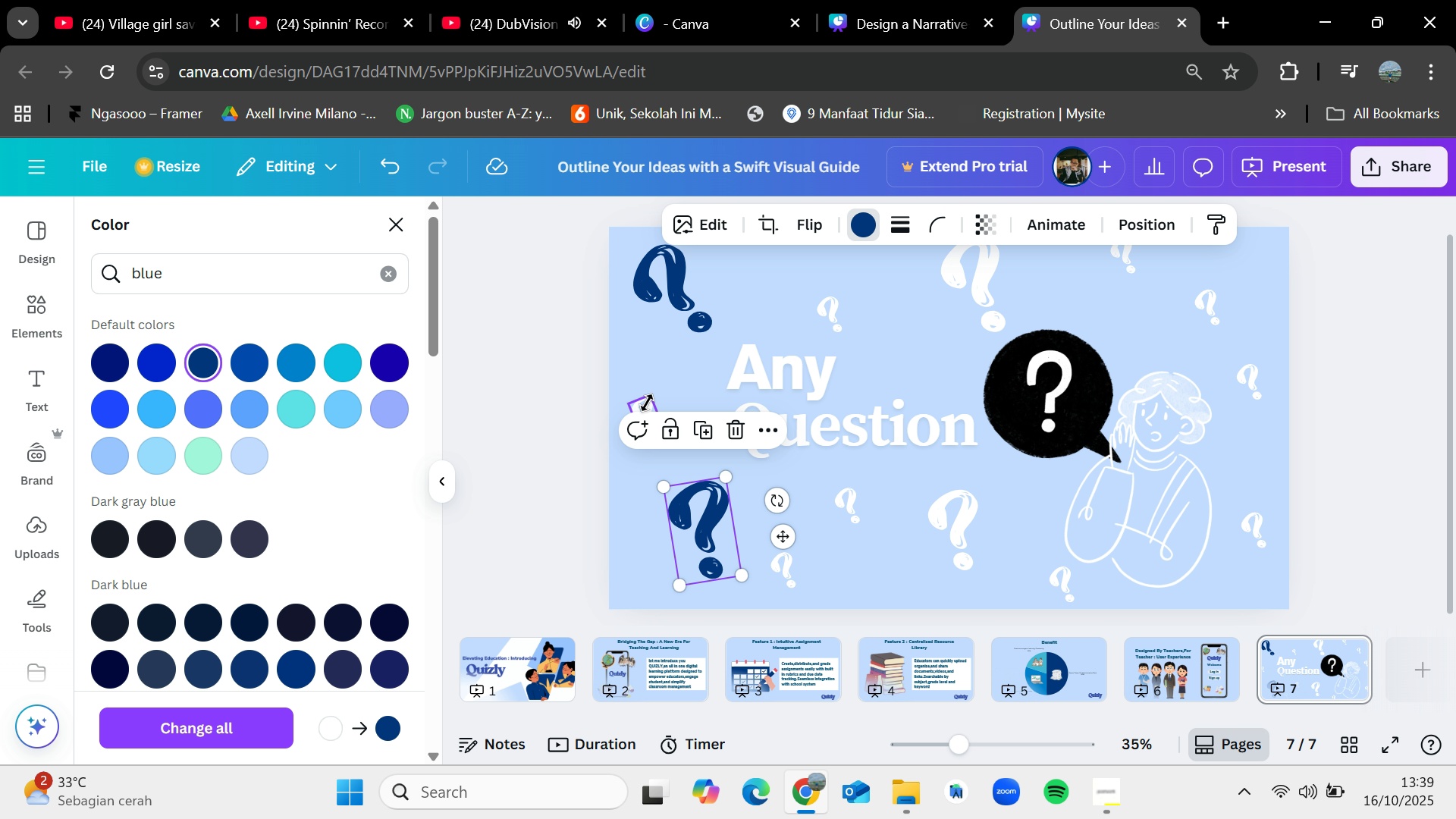 
left_click([208, 352])
 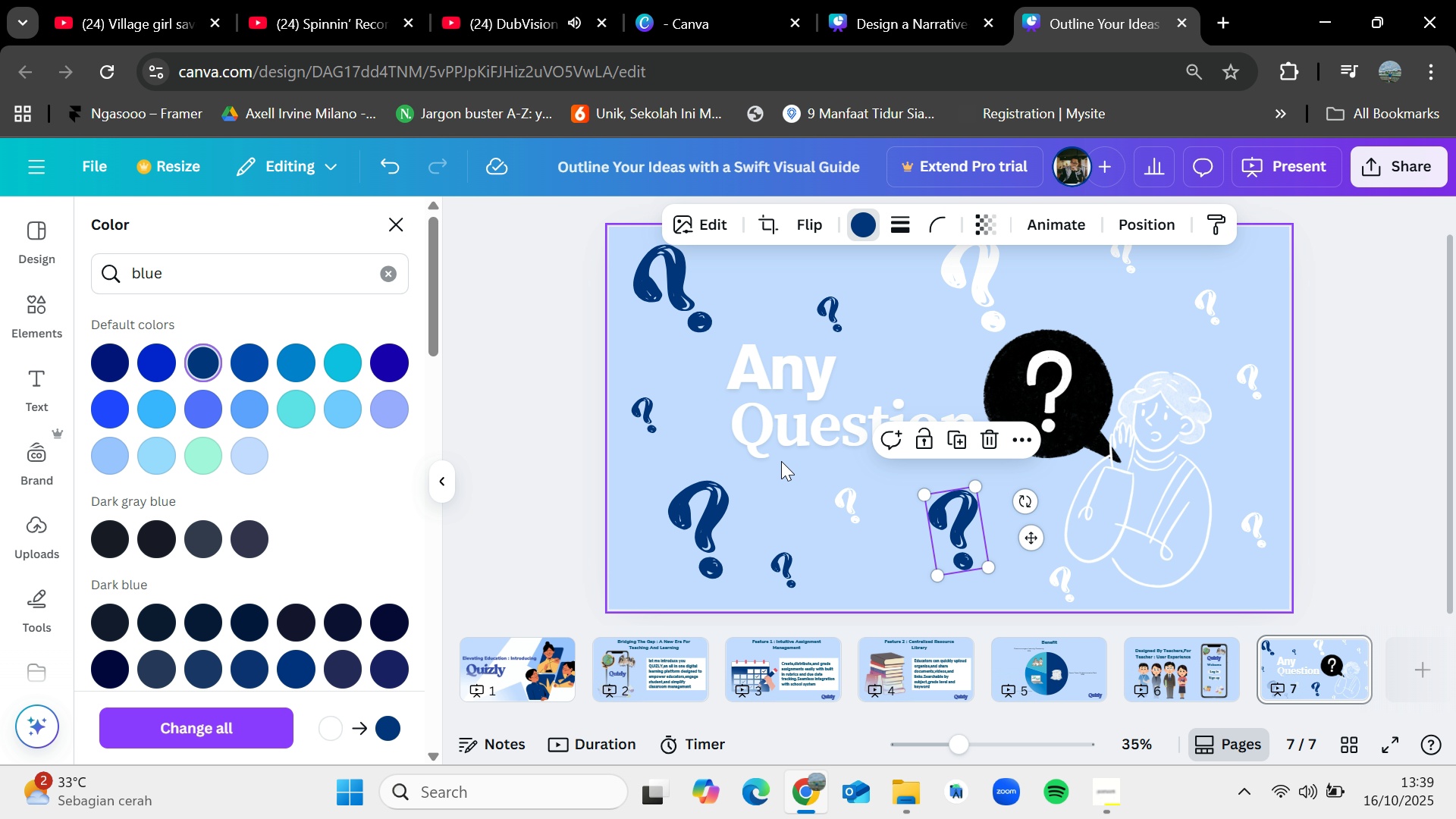 
wait(6.94)
 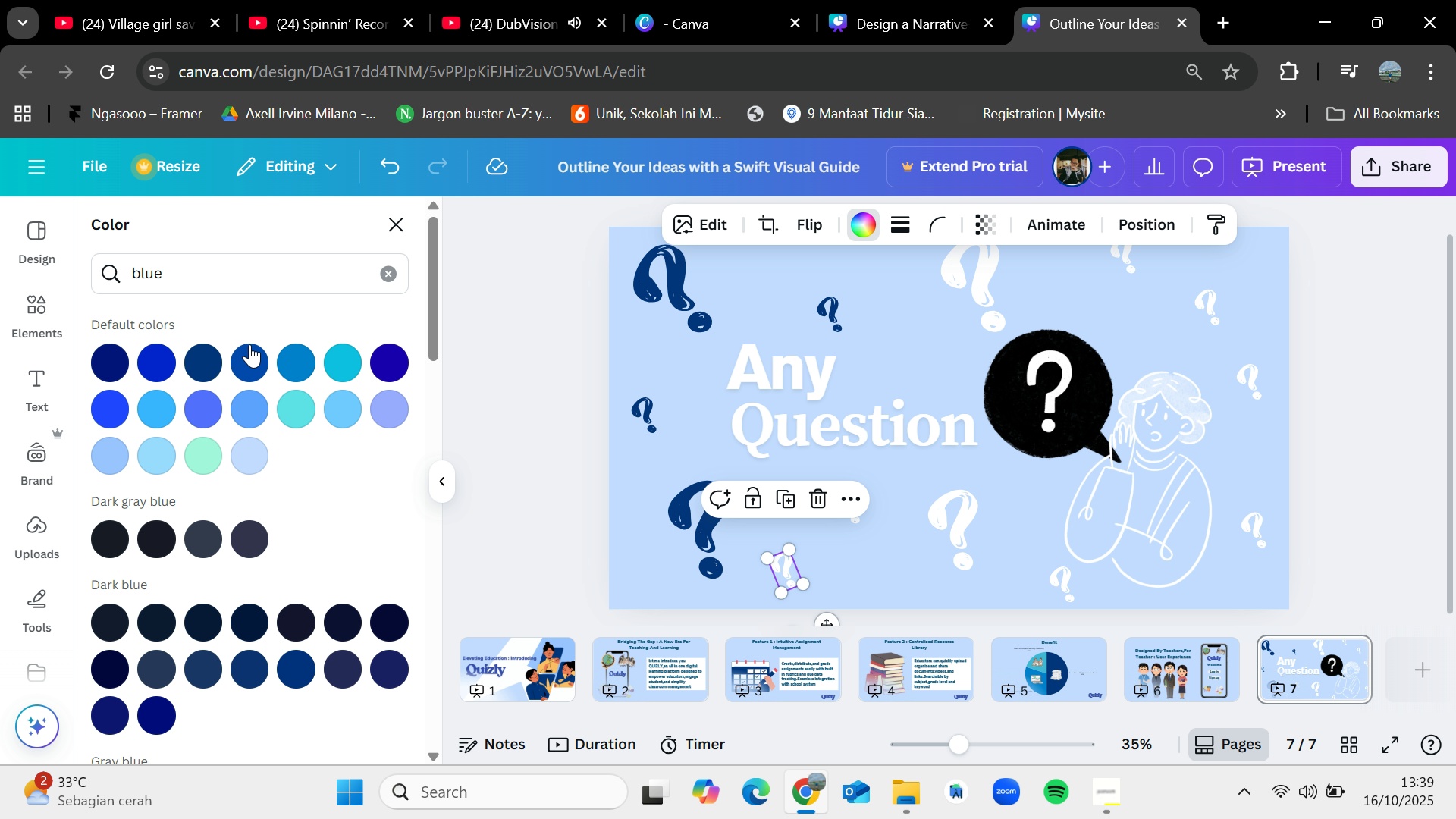 
left_click([209, 359])
 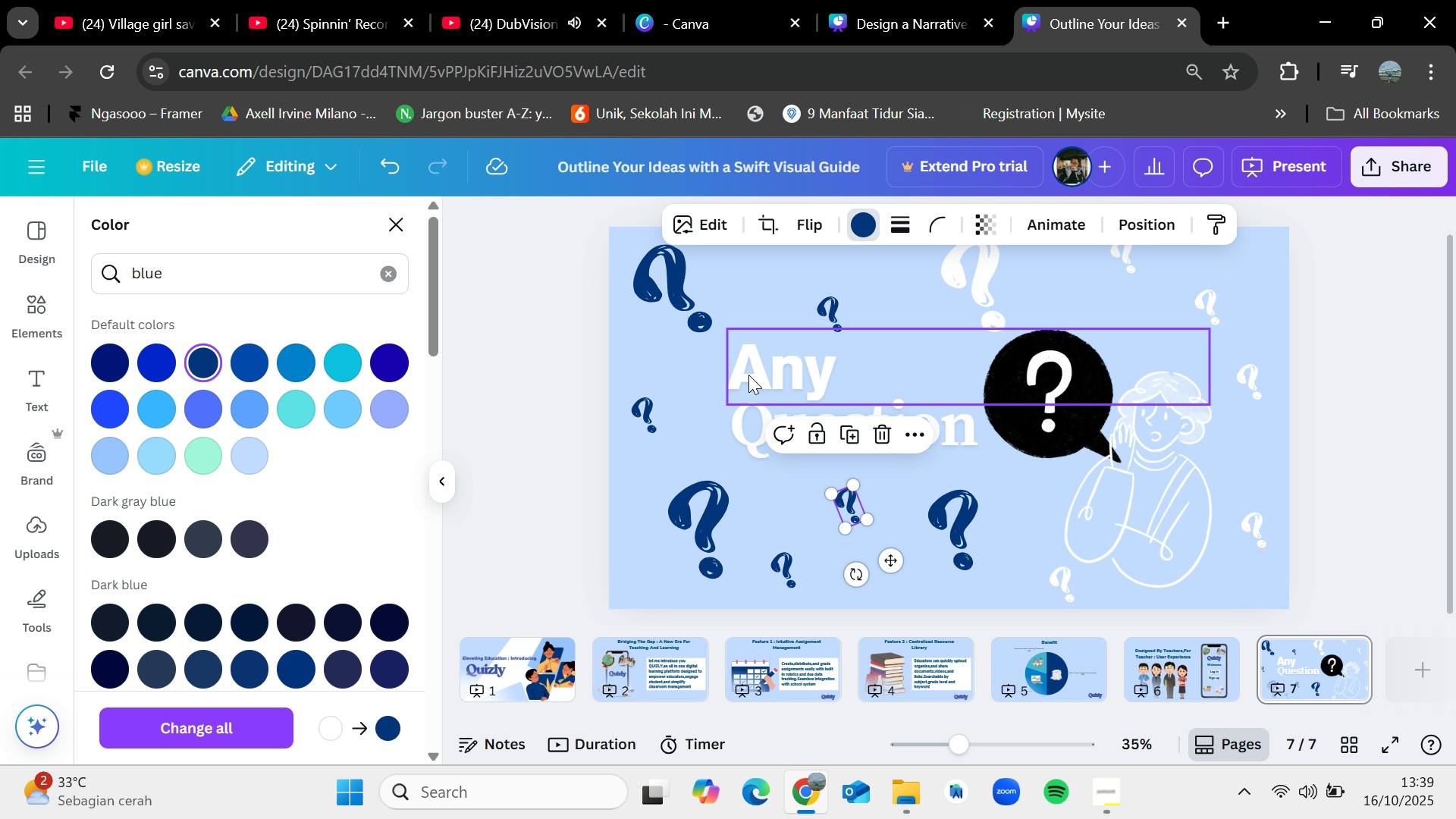 
left_click([750, 375])
 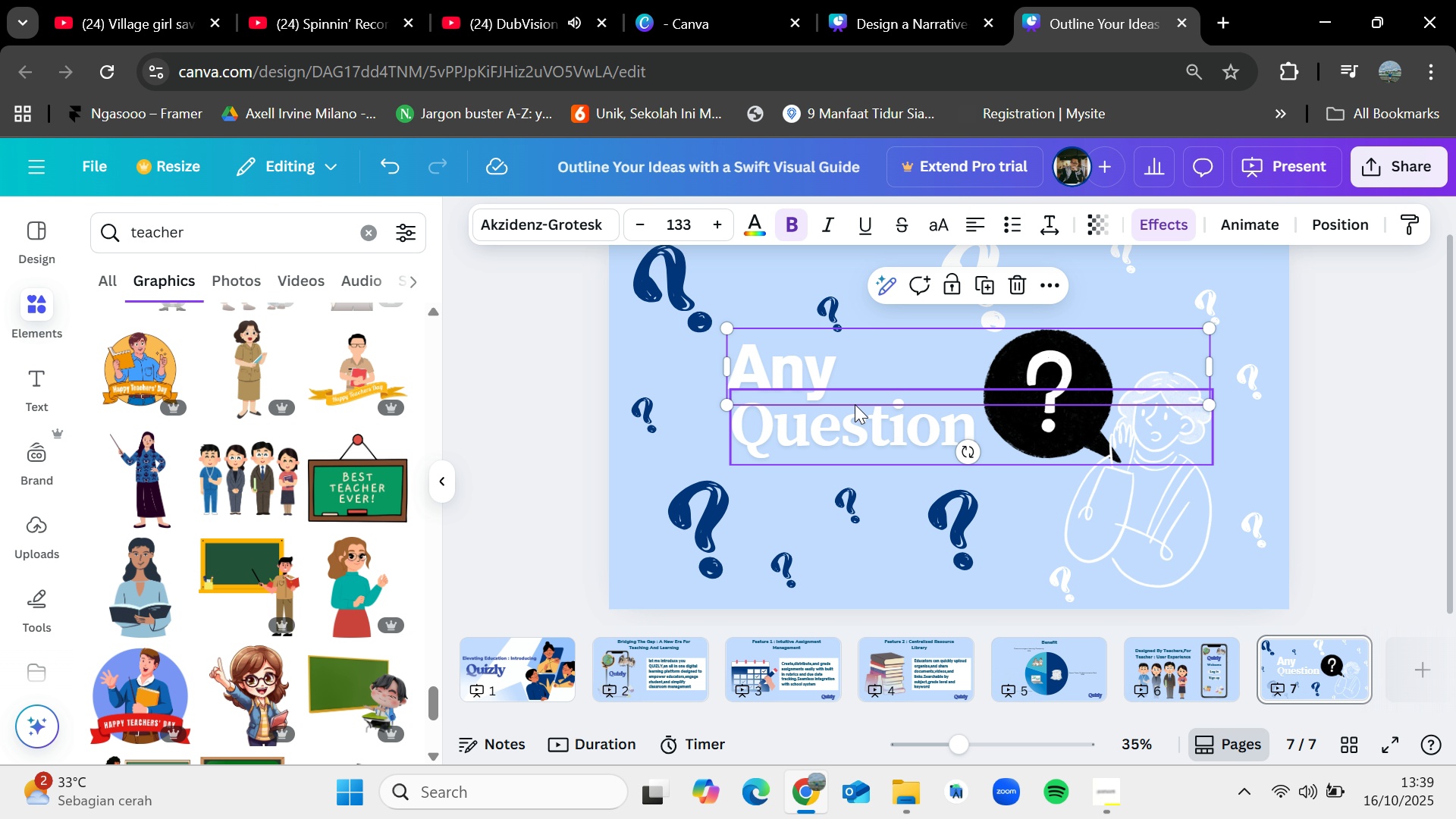 
left_click([858, 419])
 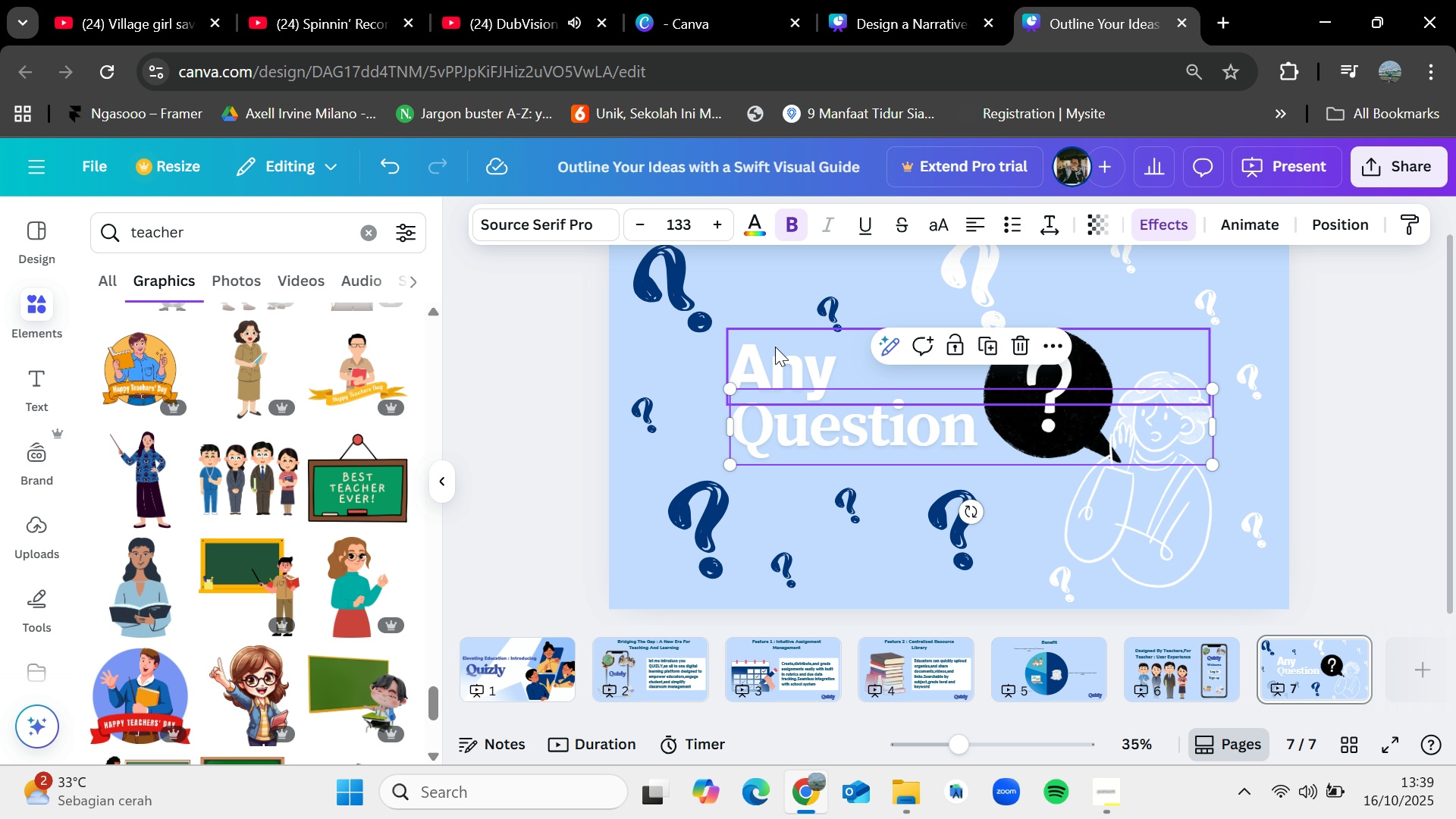 
left_click([775, 353])
 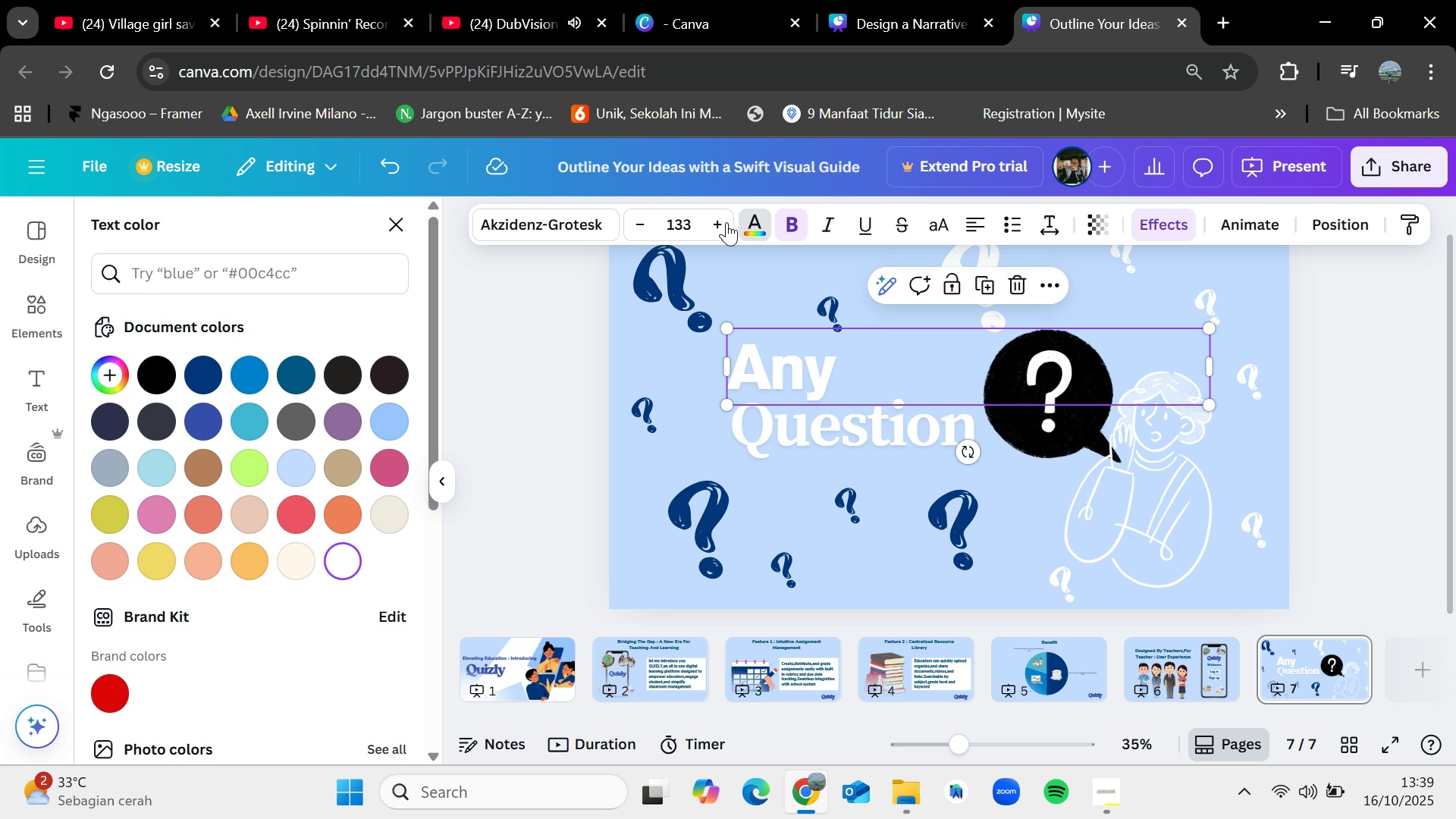 
mouse_move([224, 371])
 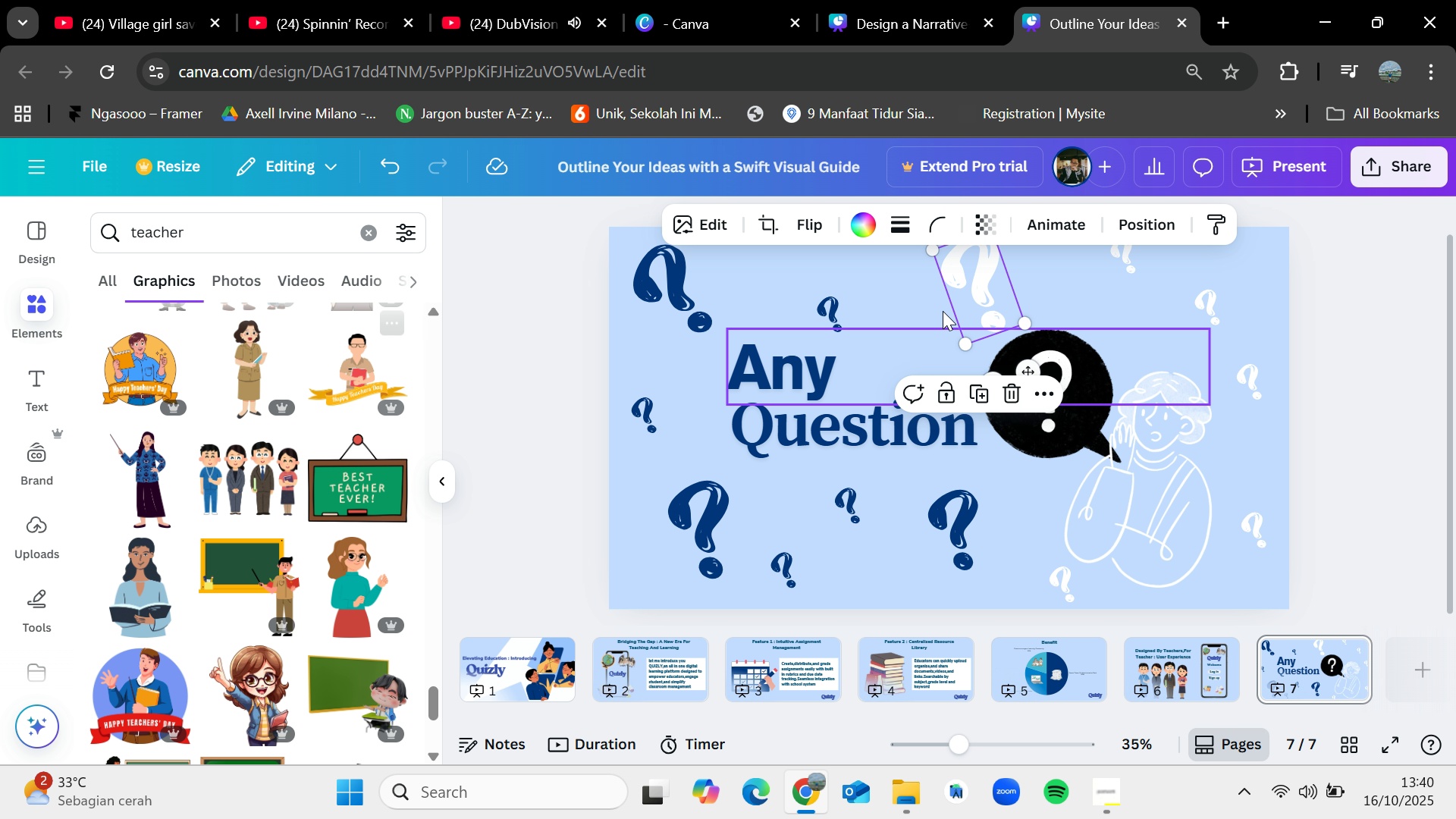 
wait(6.26)
 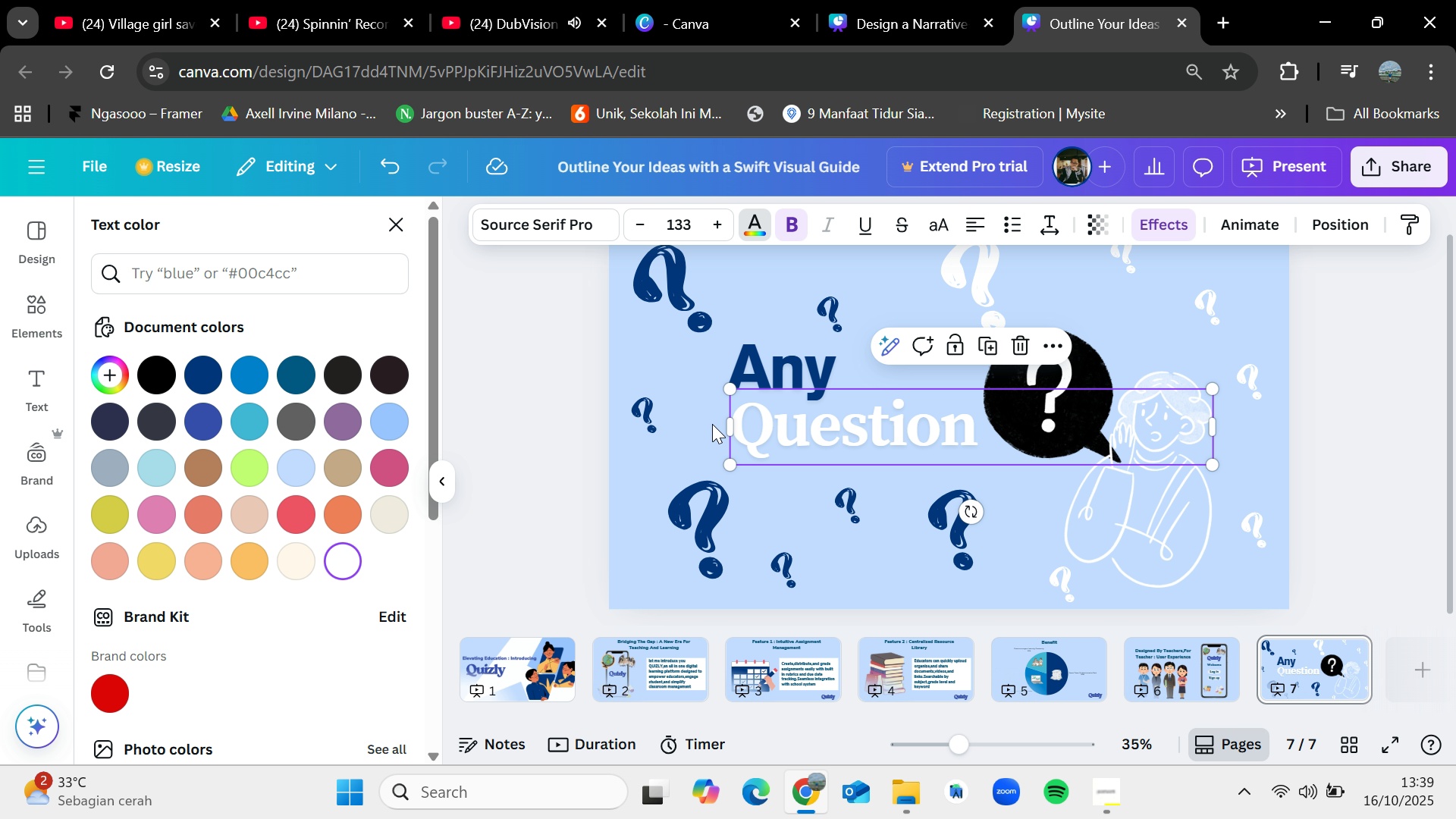 
left_click([869, 228])
 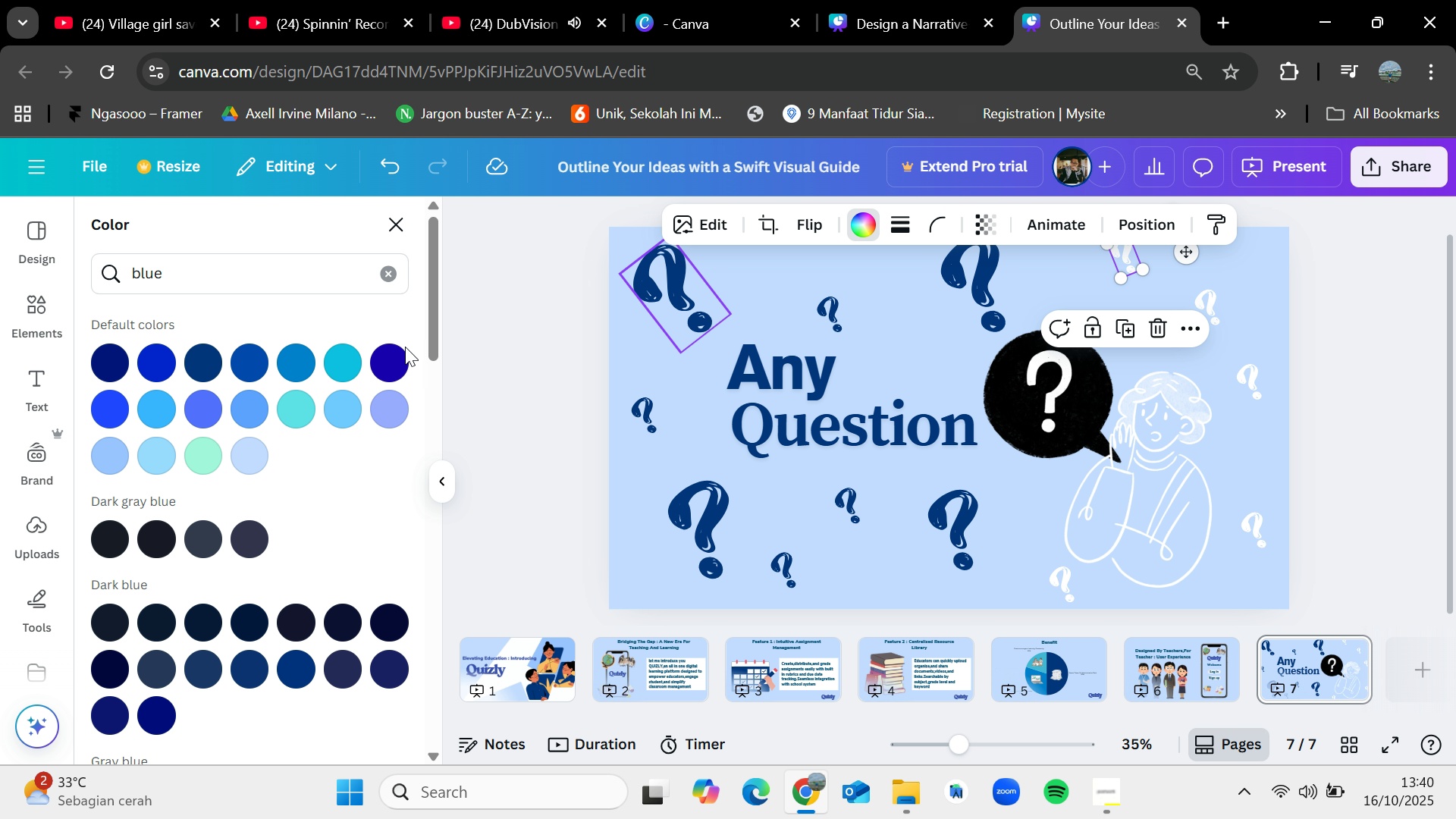 
left_click([256, 356])
 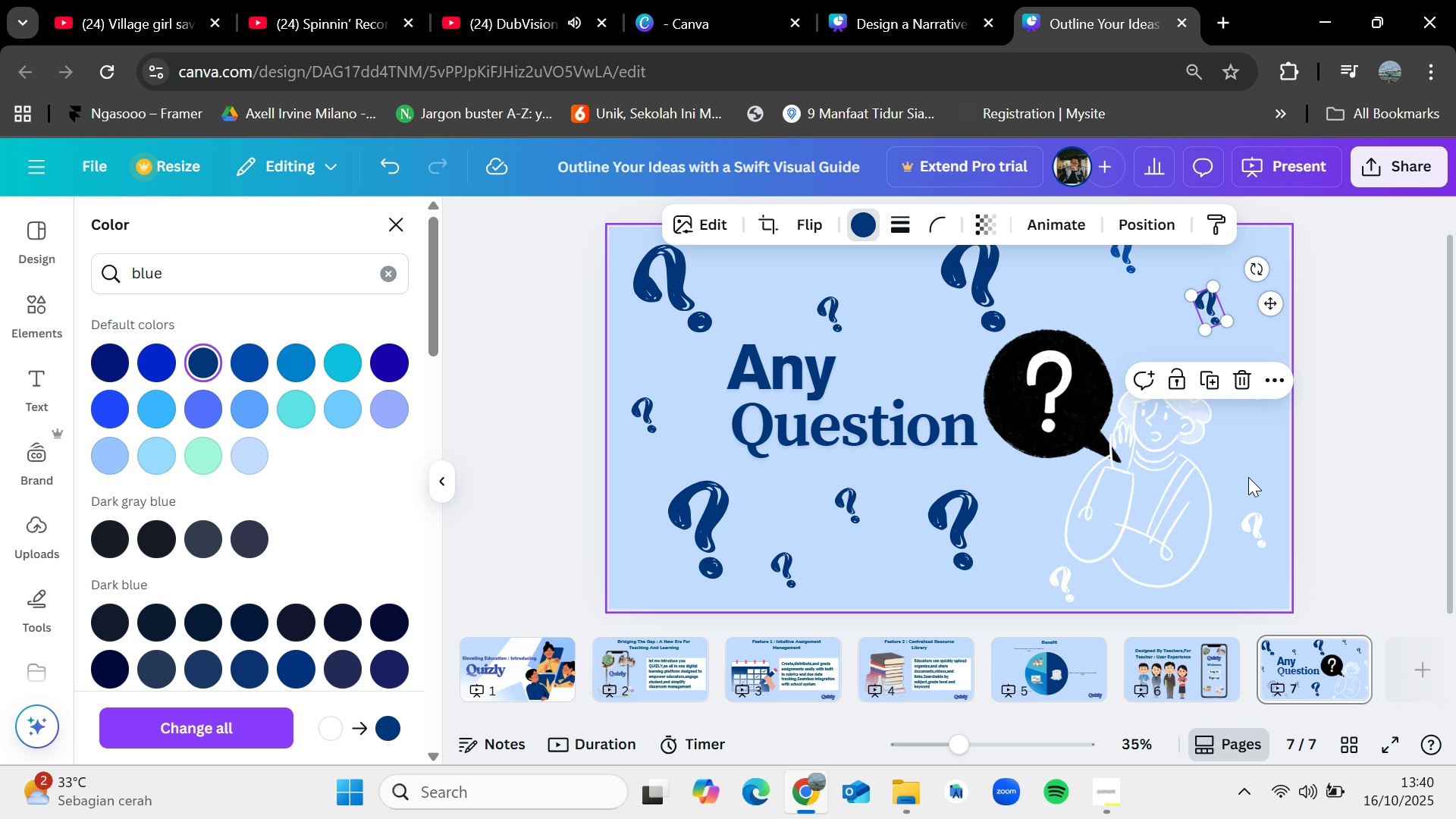 
left_click([1260, 526])
 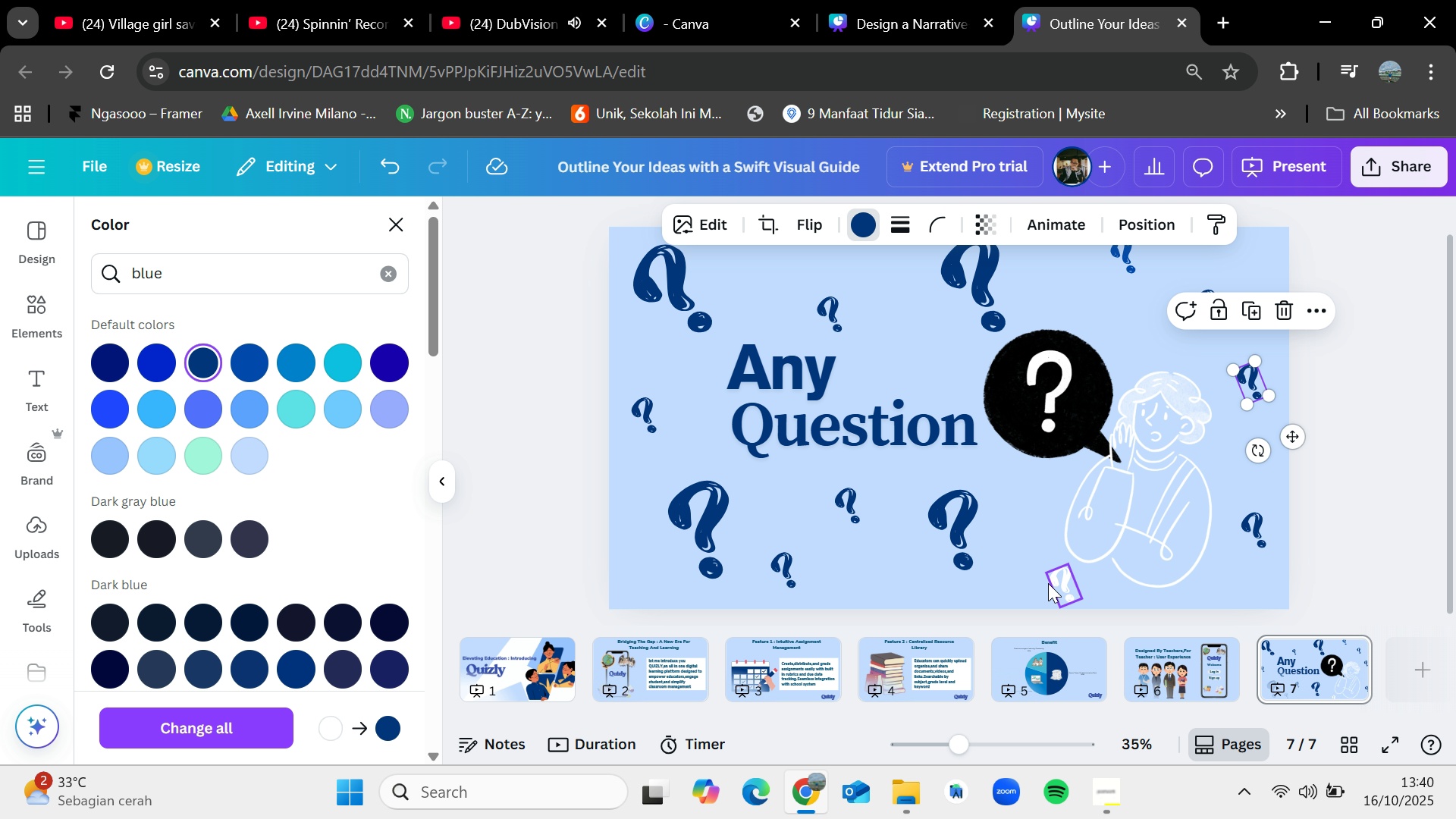 
wait(6.81)
 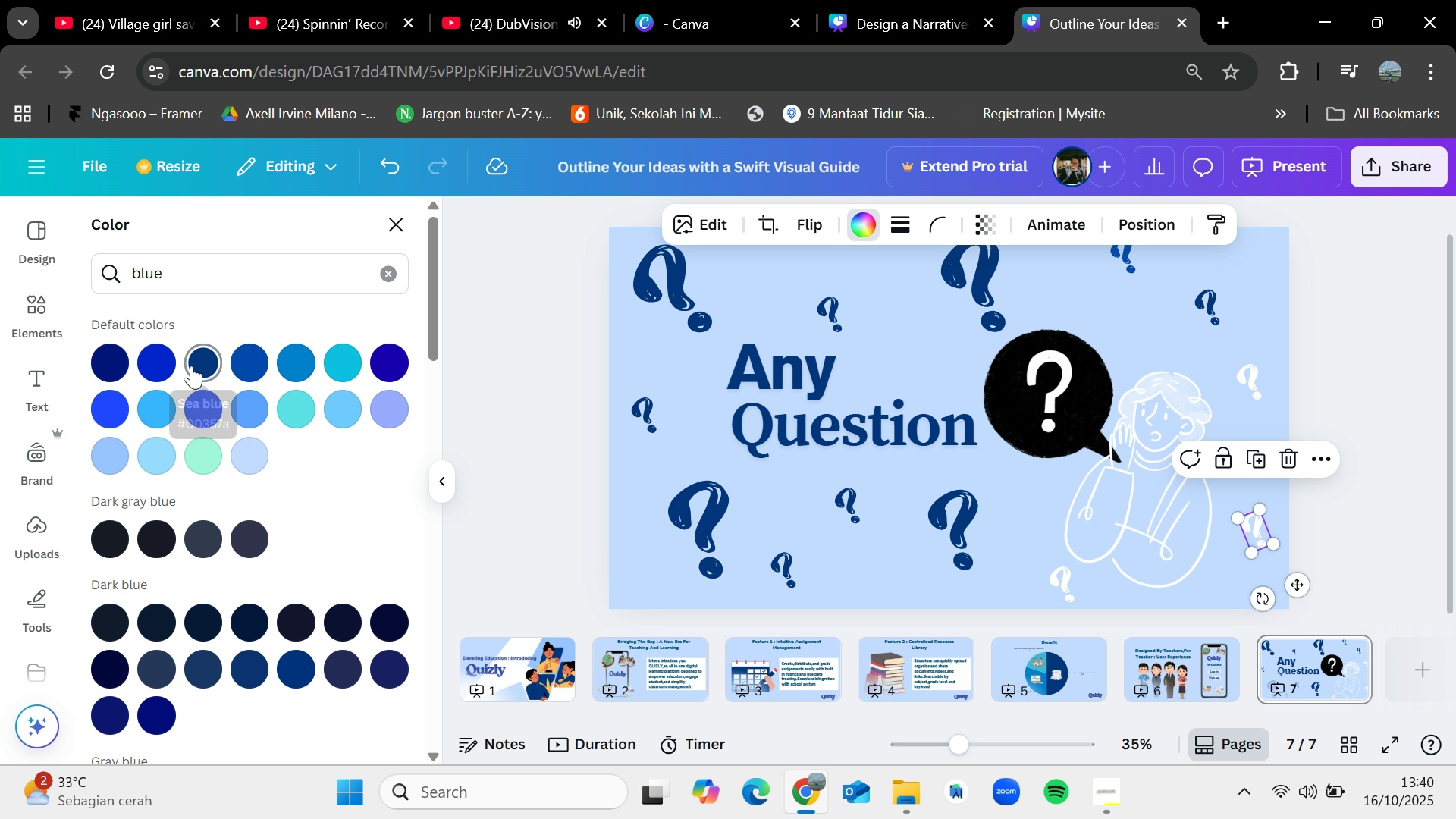 
left_click([210, 366])
 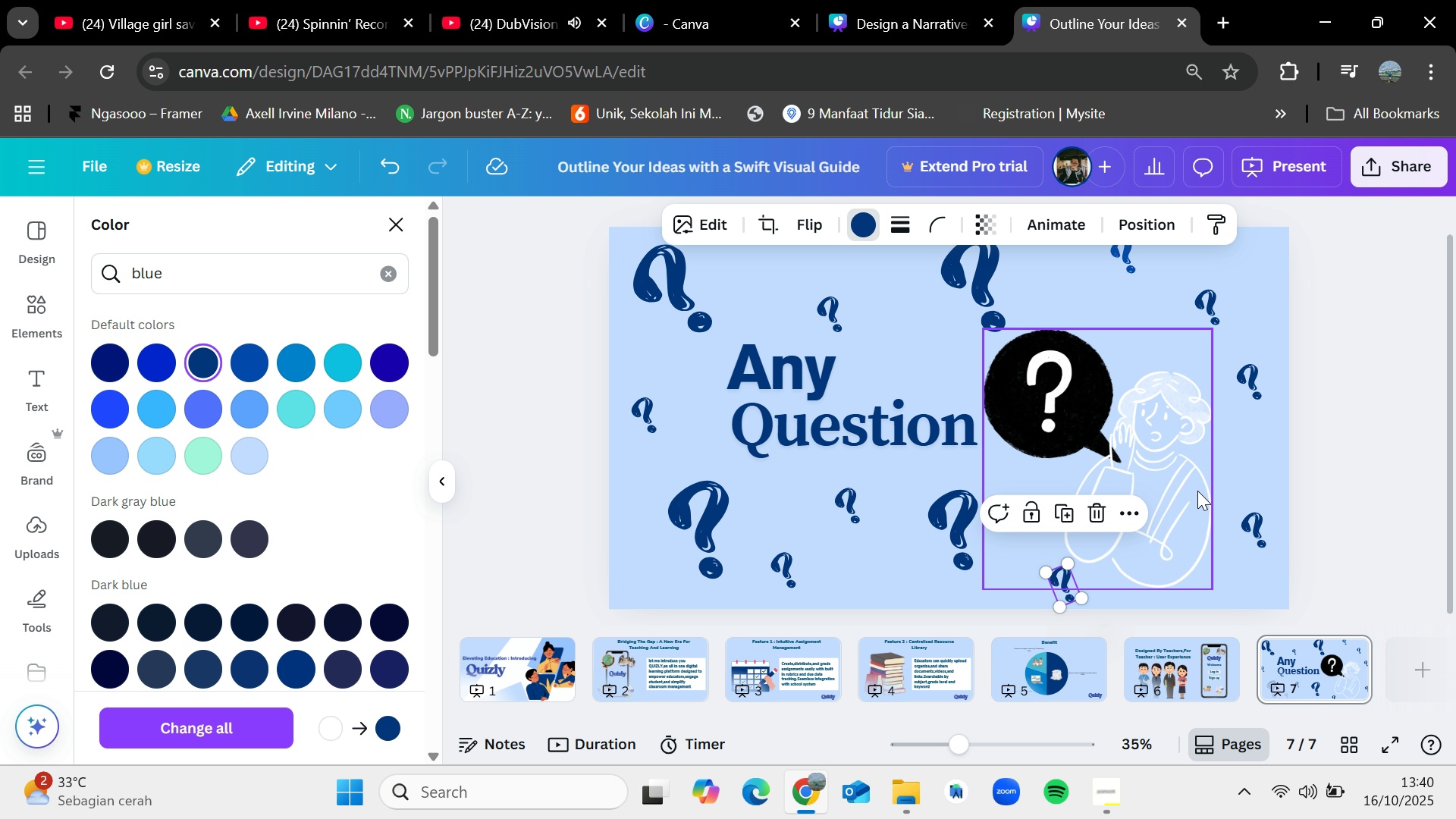 
left_click([1192, 495])
 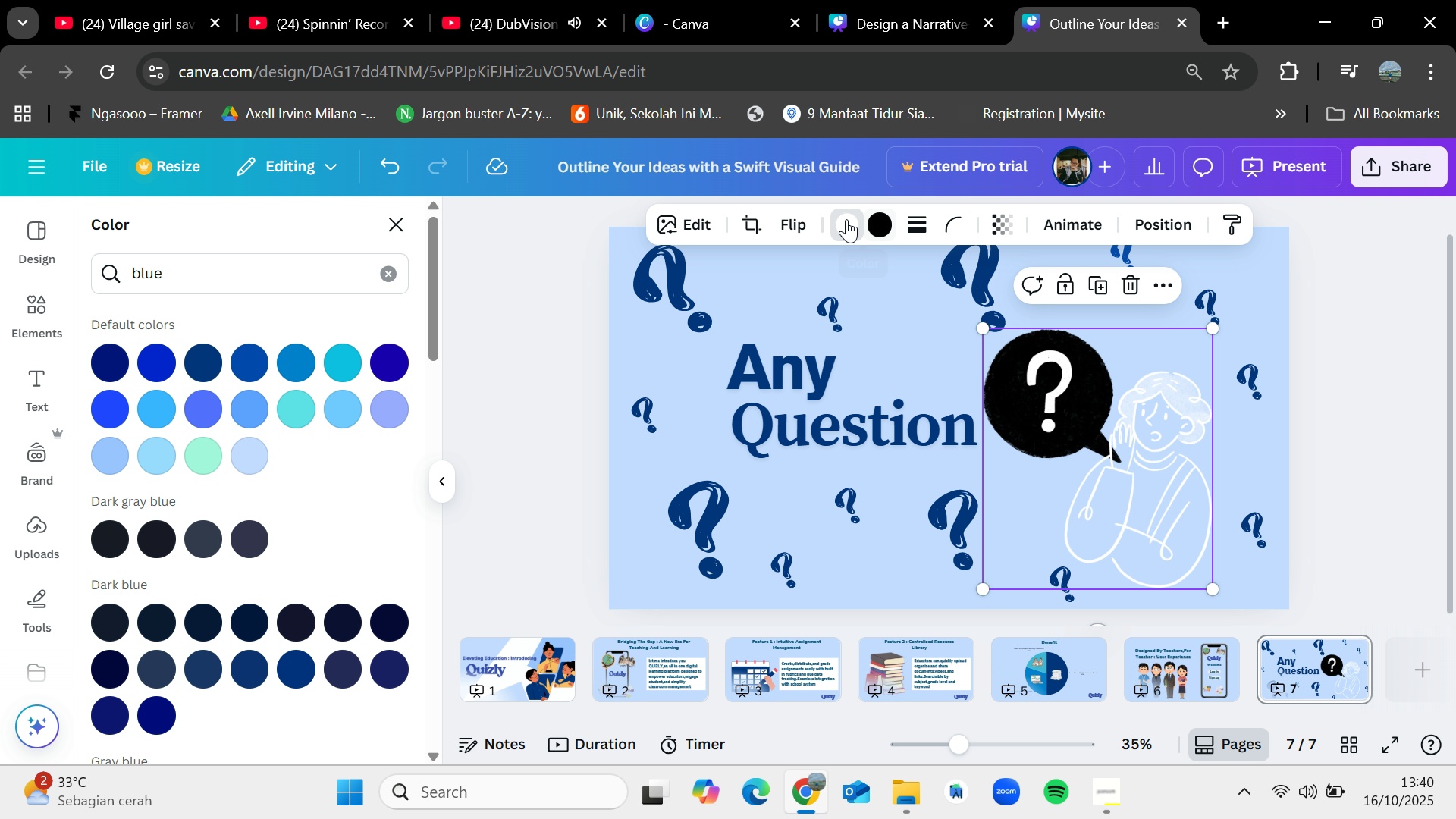 
left_click([846, 217])
 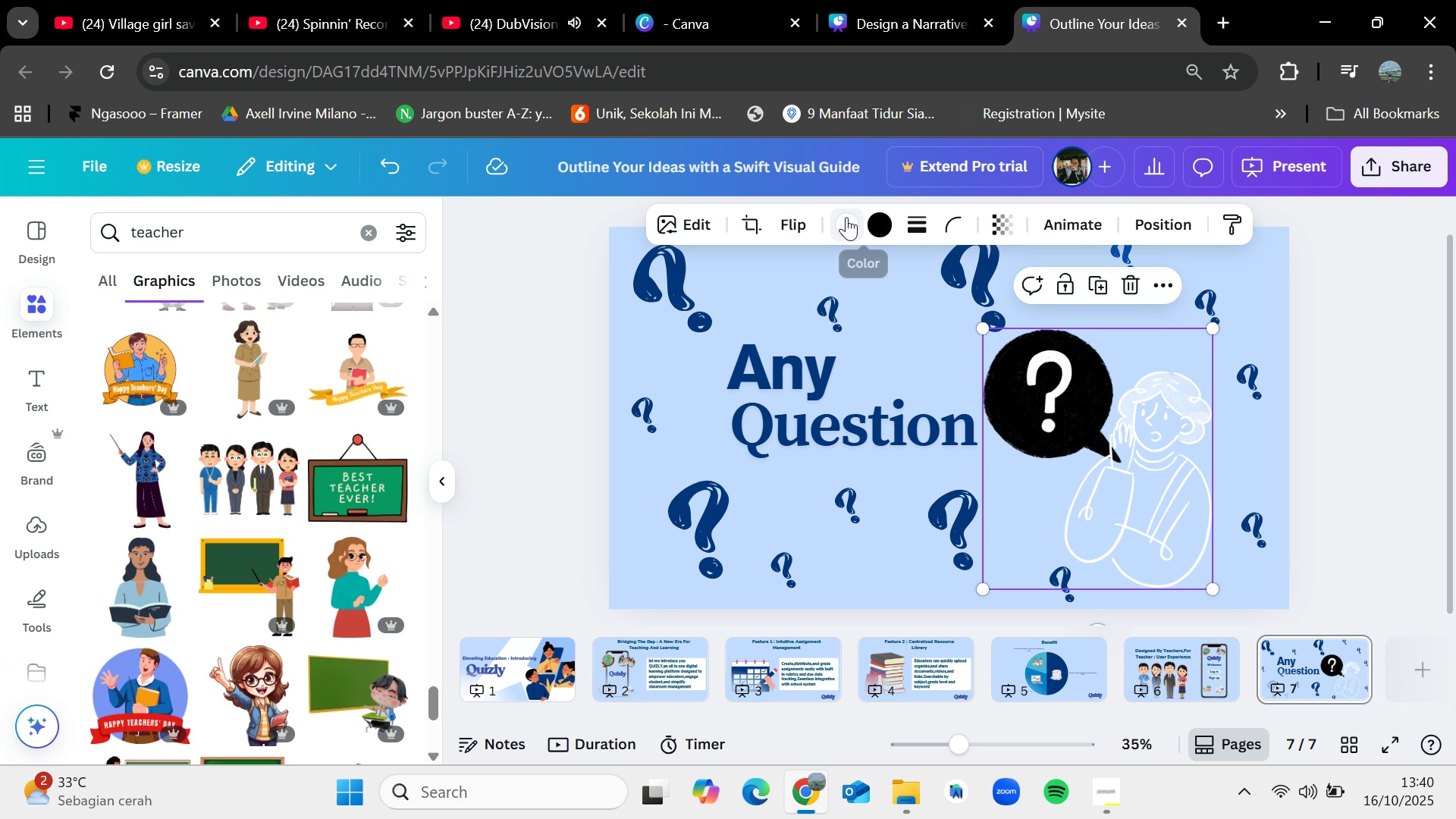 
left_click([846, 217])
 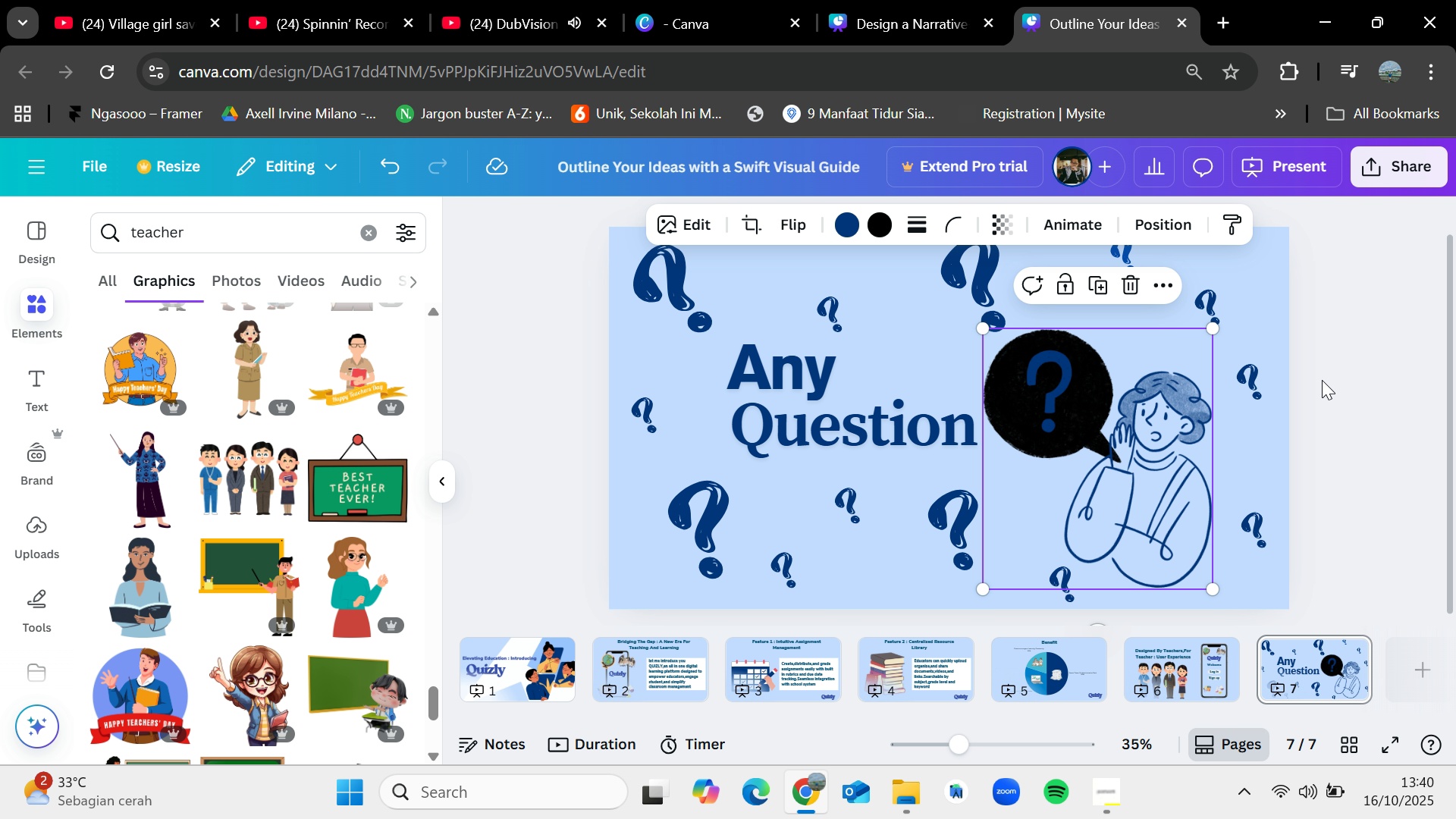 
wait(7.87)
 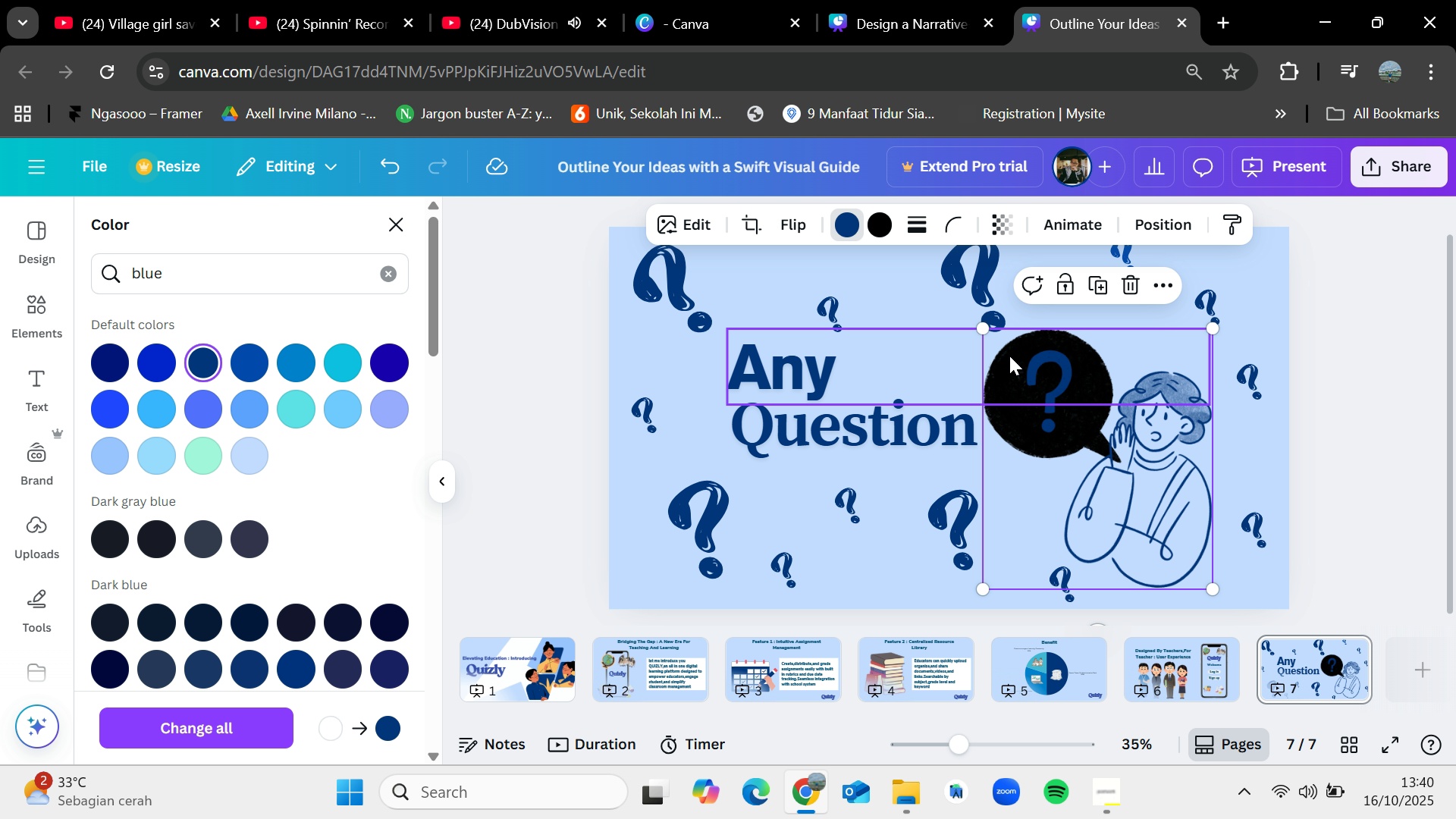 
left_click([1193, 502])
 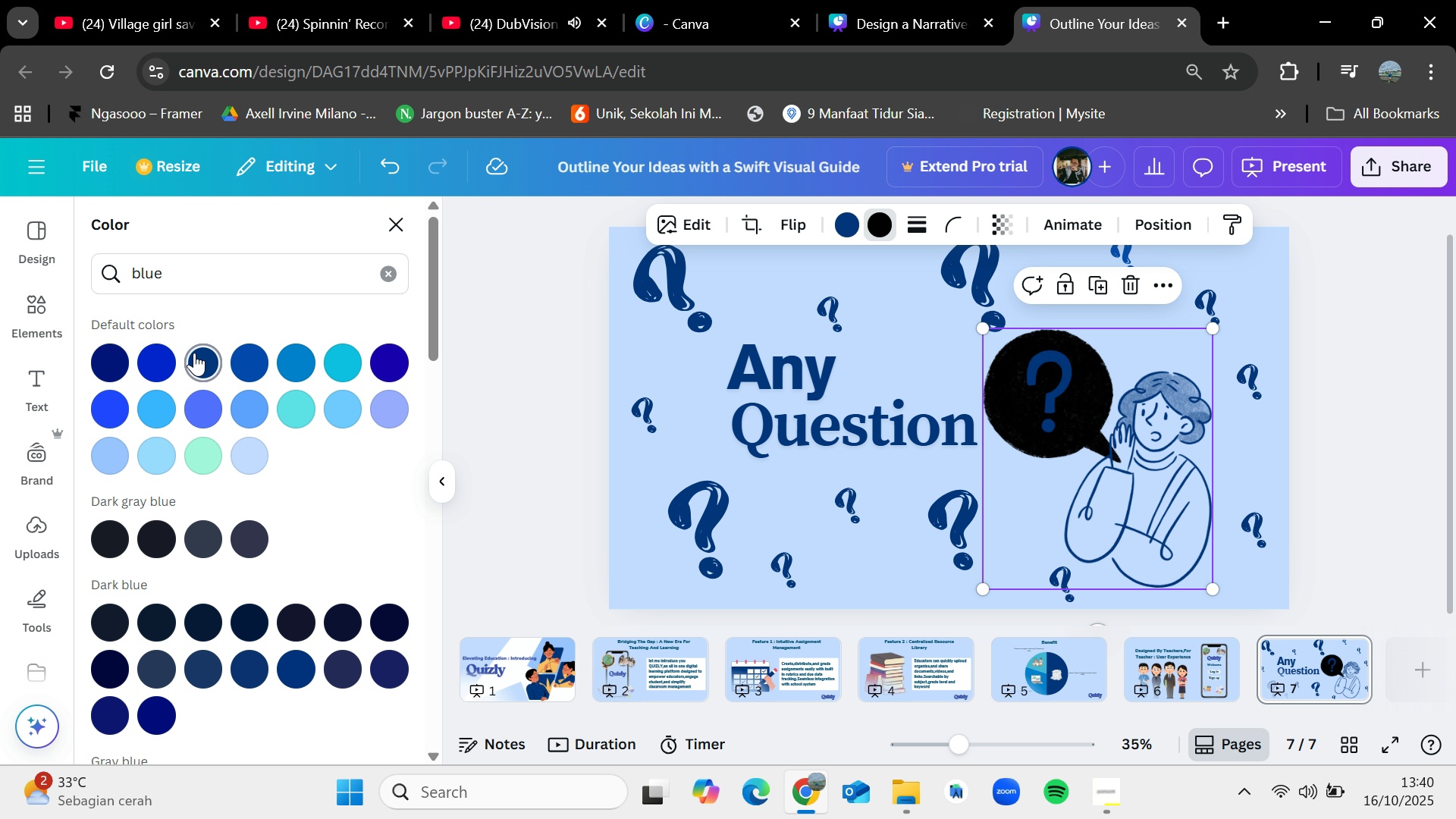 
scroll: coordinate [219, 405], scroll_direction: down, amount: 2.0
 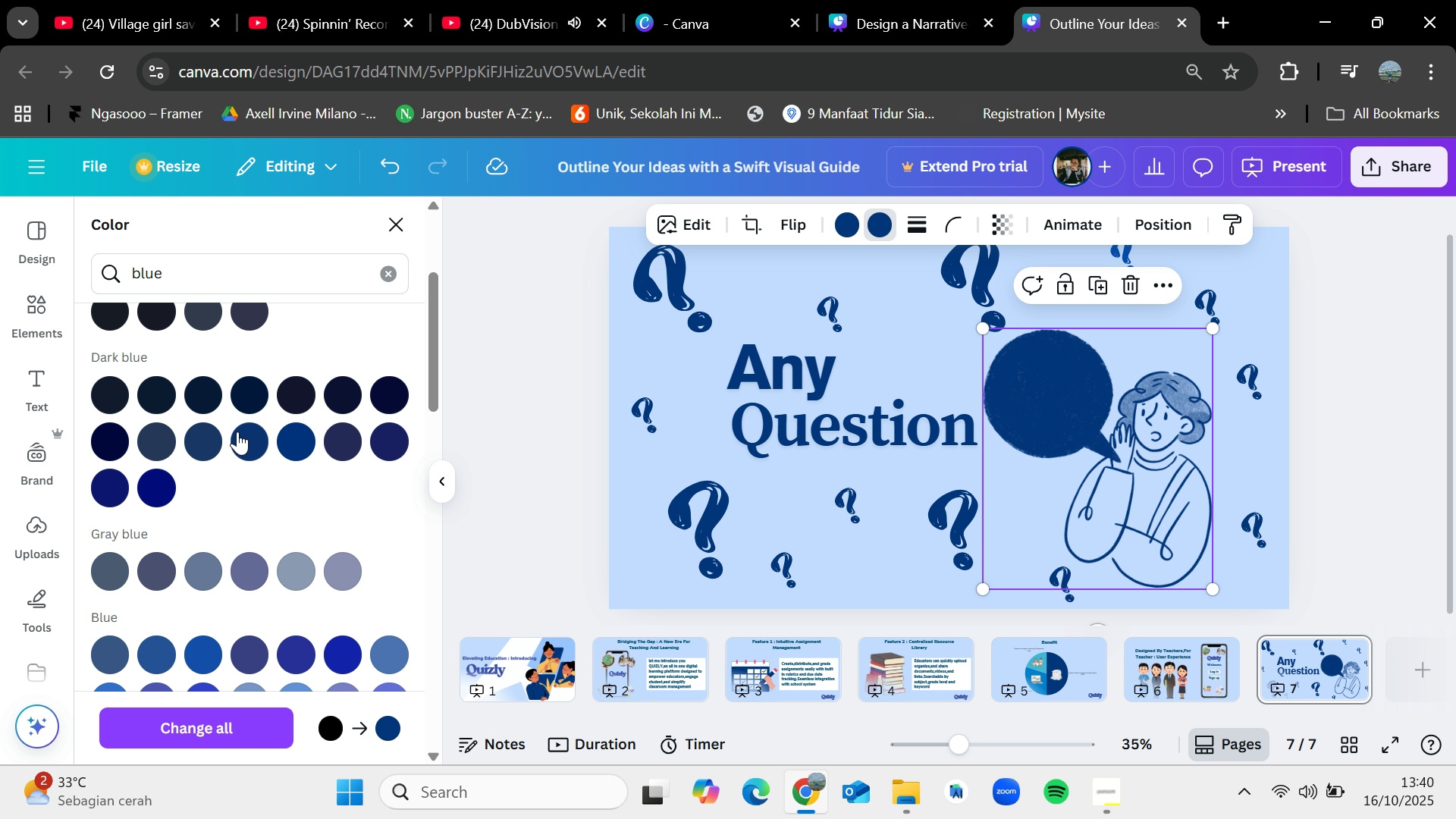 
scroll: coordinate [244, 444], scroll_direction: up, amount: 1.0
 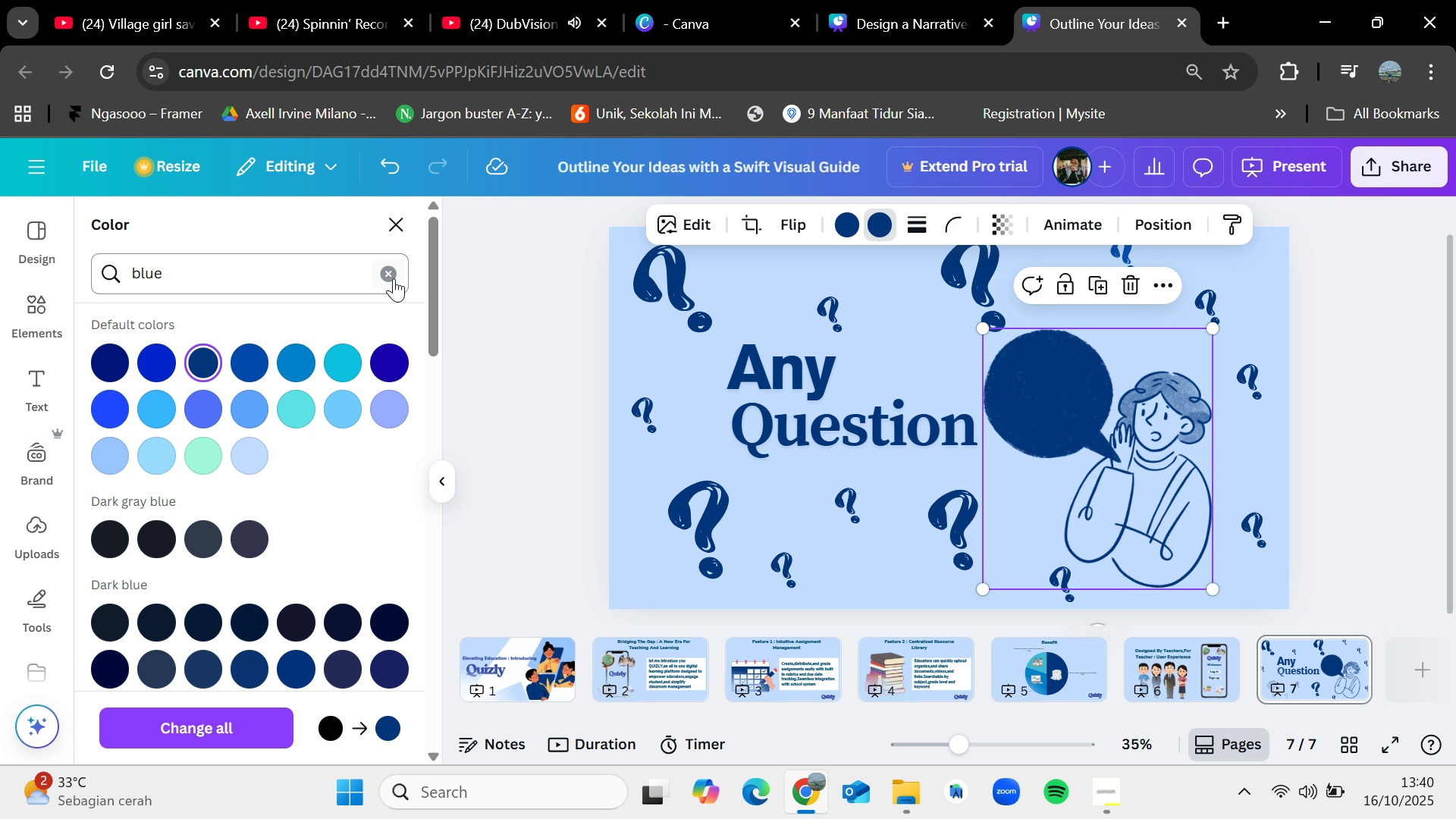 
left_click([391, 272])
 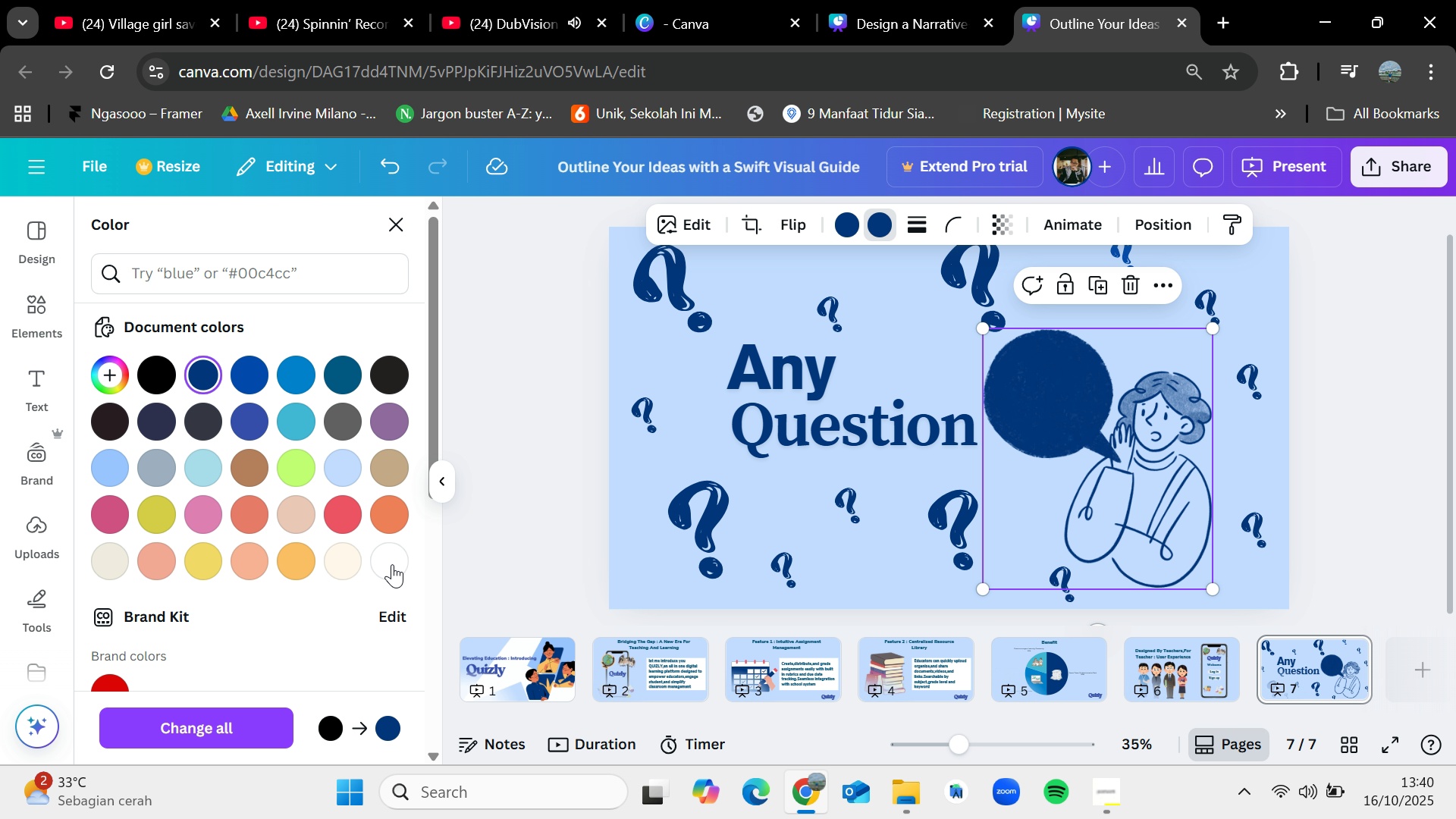 
left_click([391, 563])
 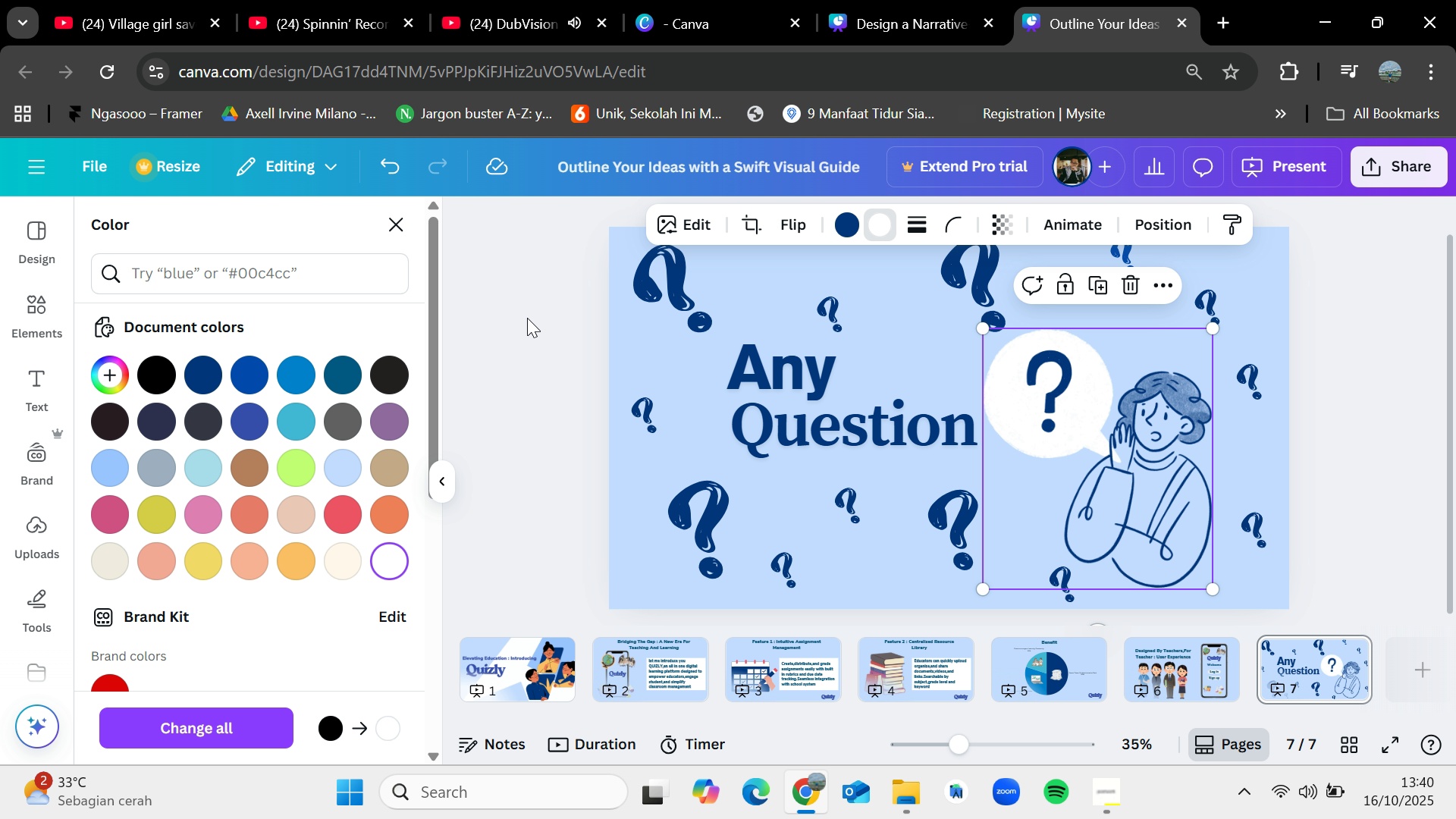 
left_click([530, 304])
 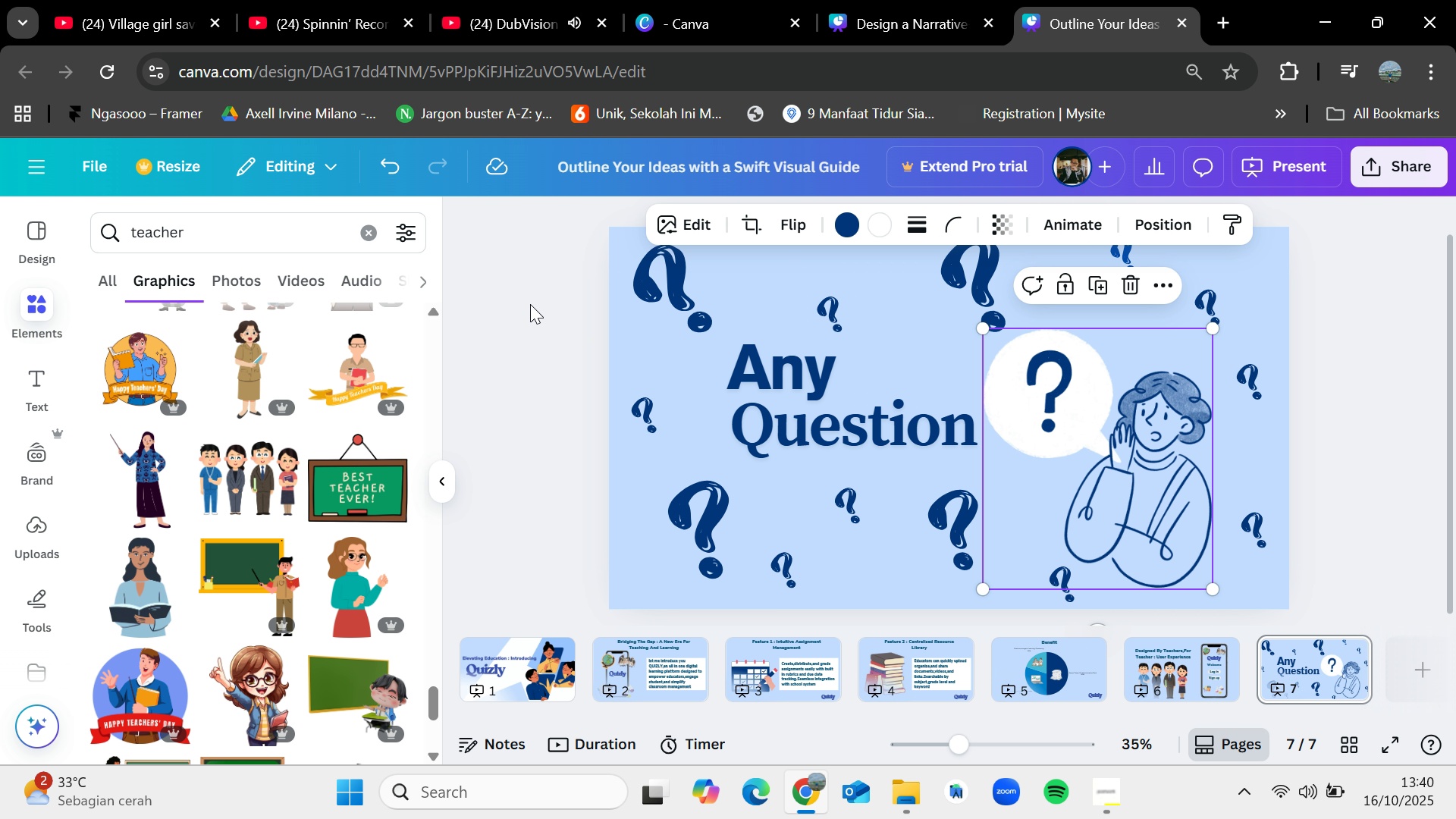 
left_click([530, 304])
 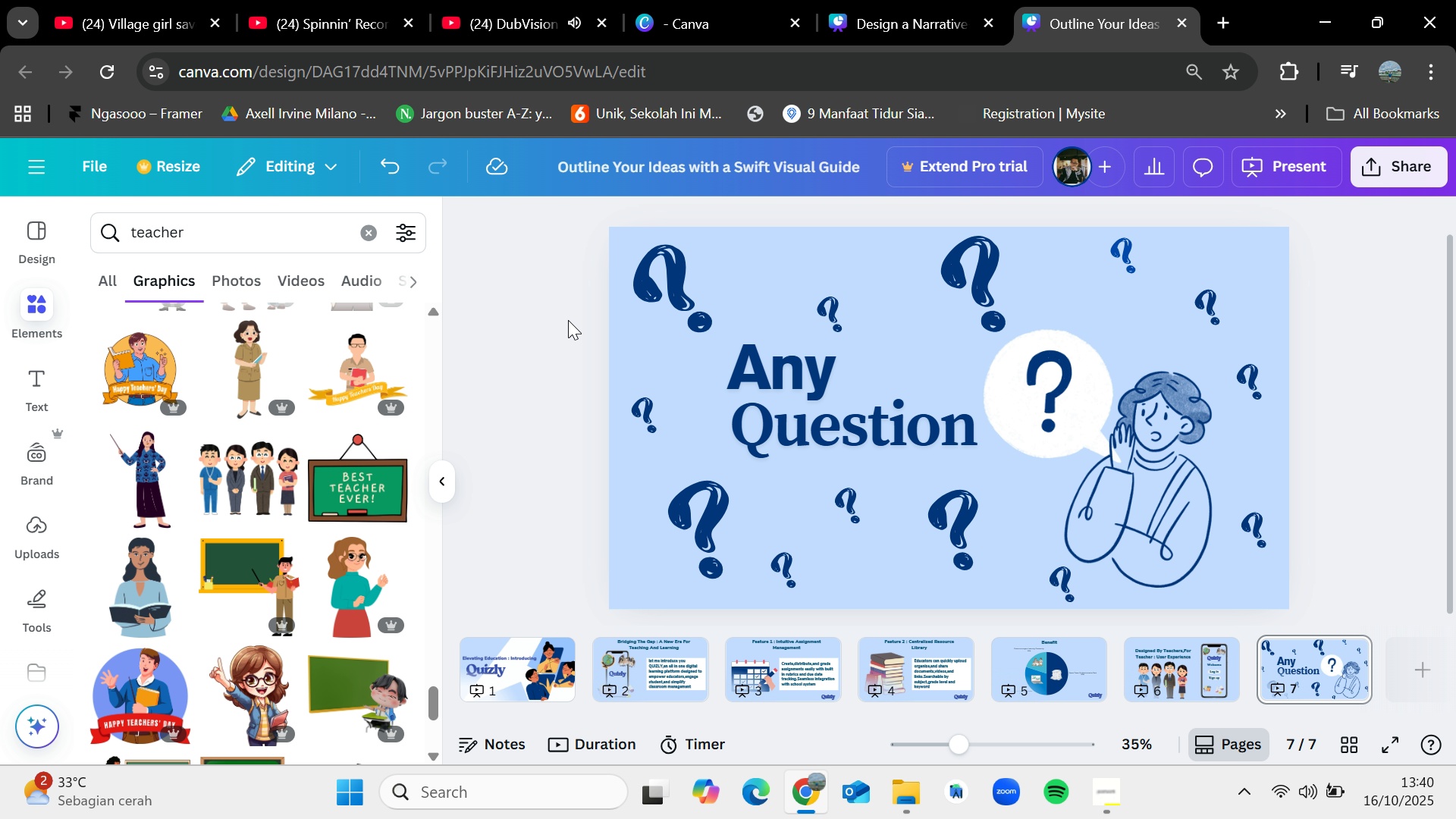 
wait(9.15)
 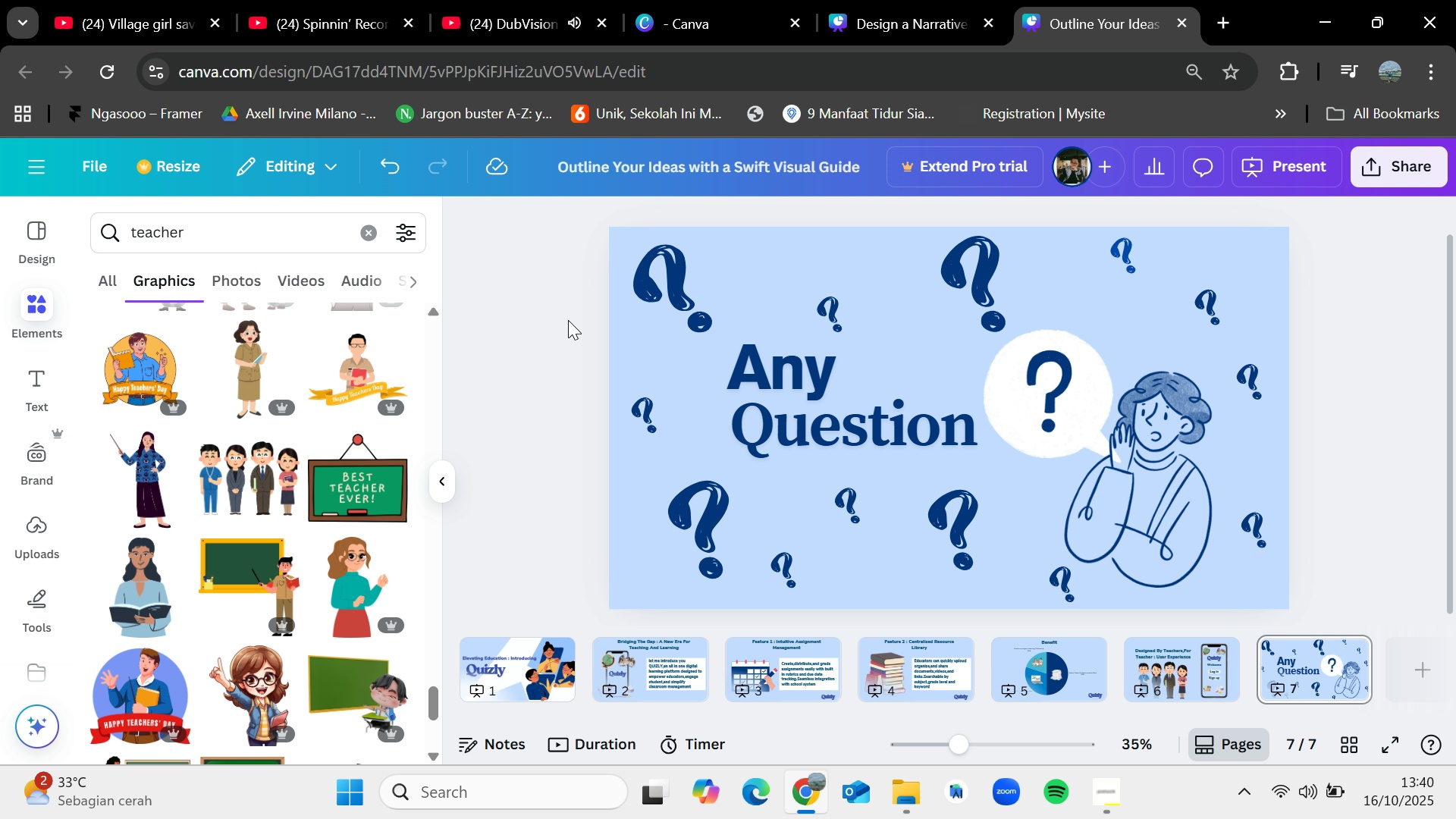 
left_click([1018, 675])
 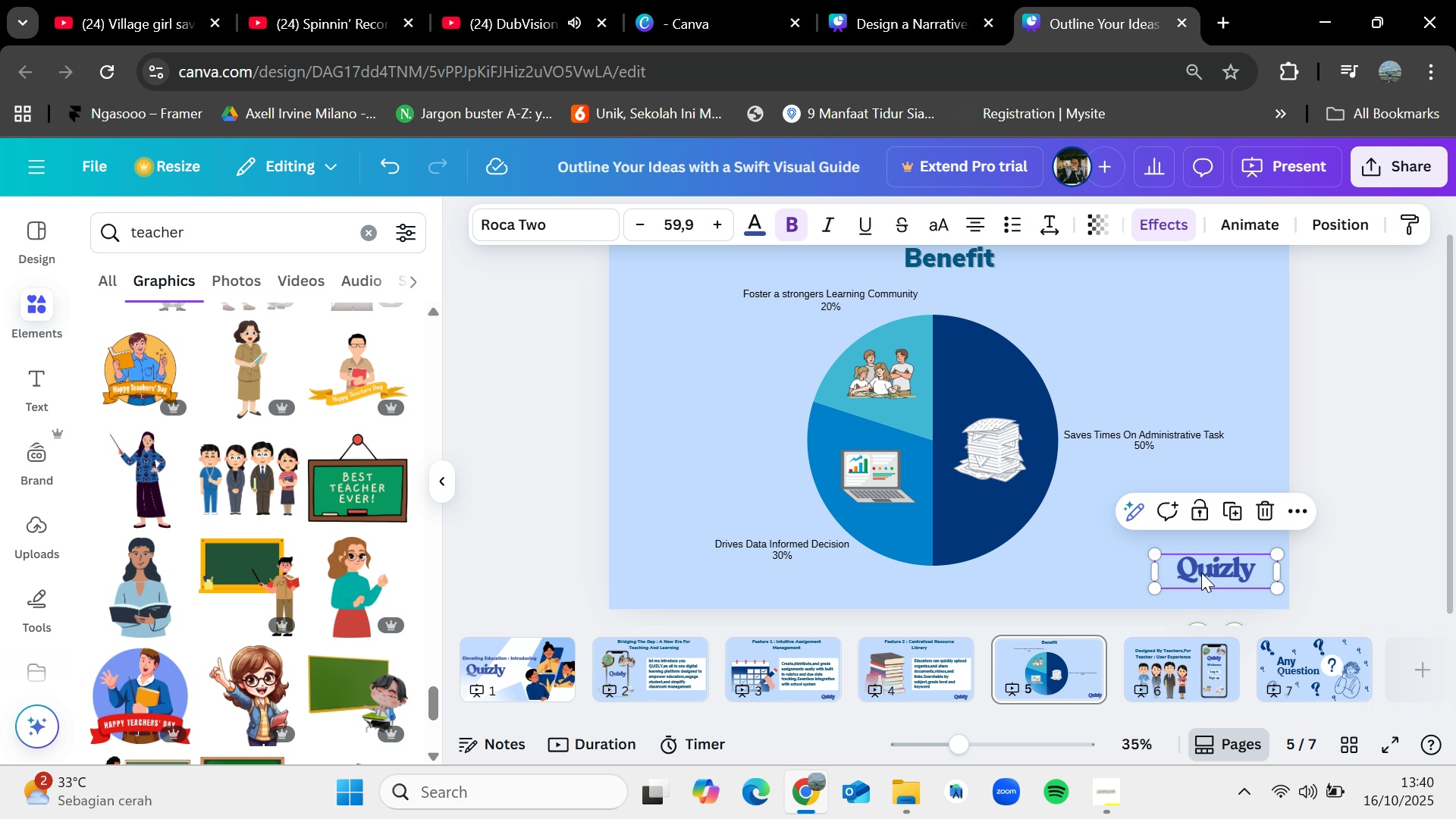 
key(Control+C)
 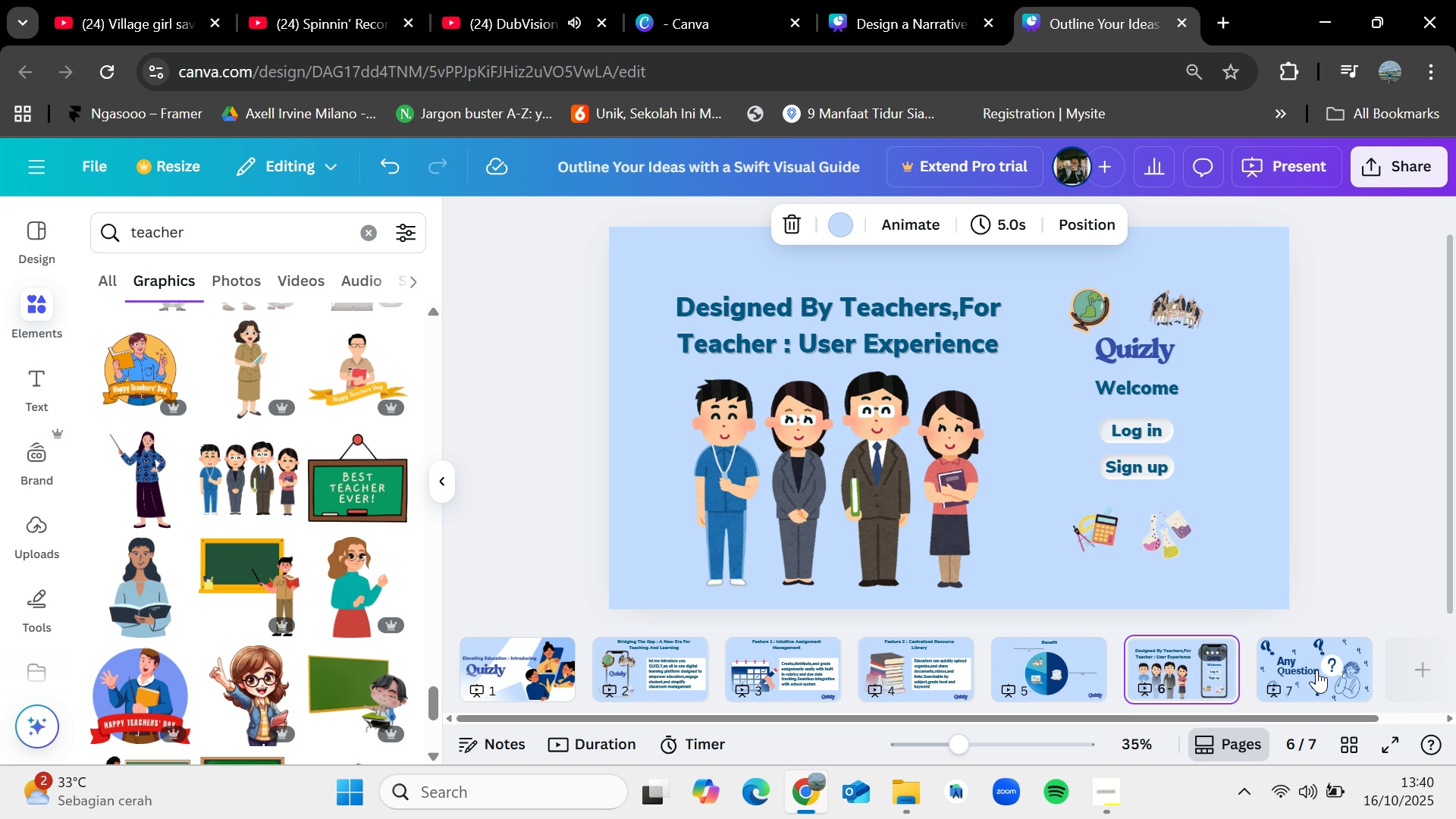 
key(Control+V)
 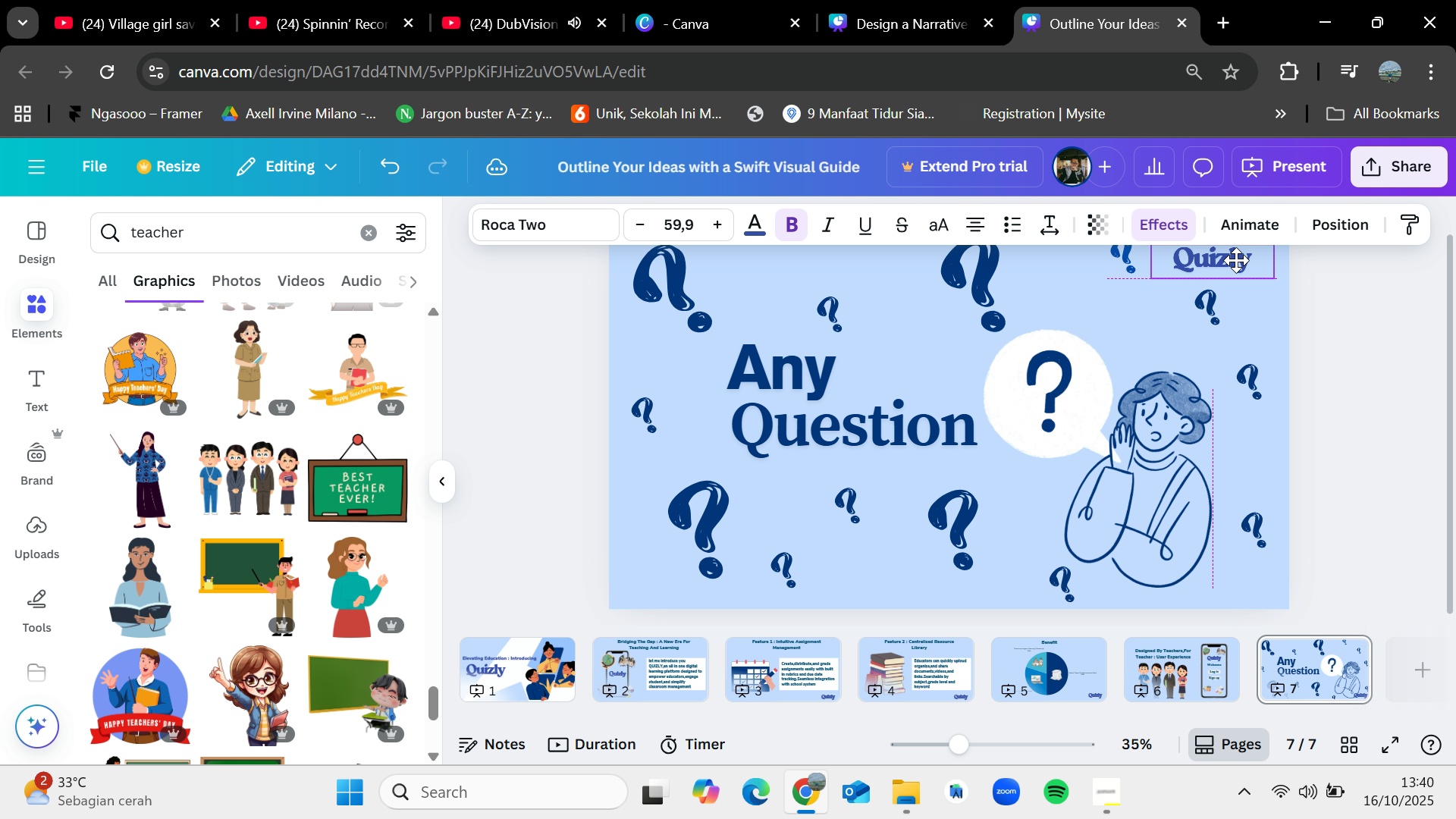 
left_click([1407, 383])
 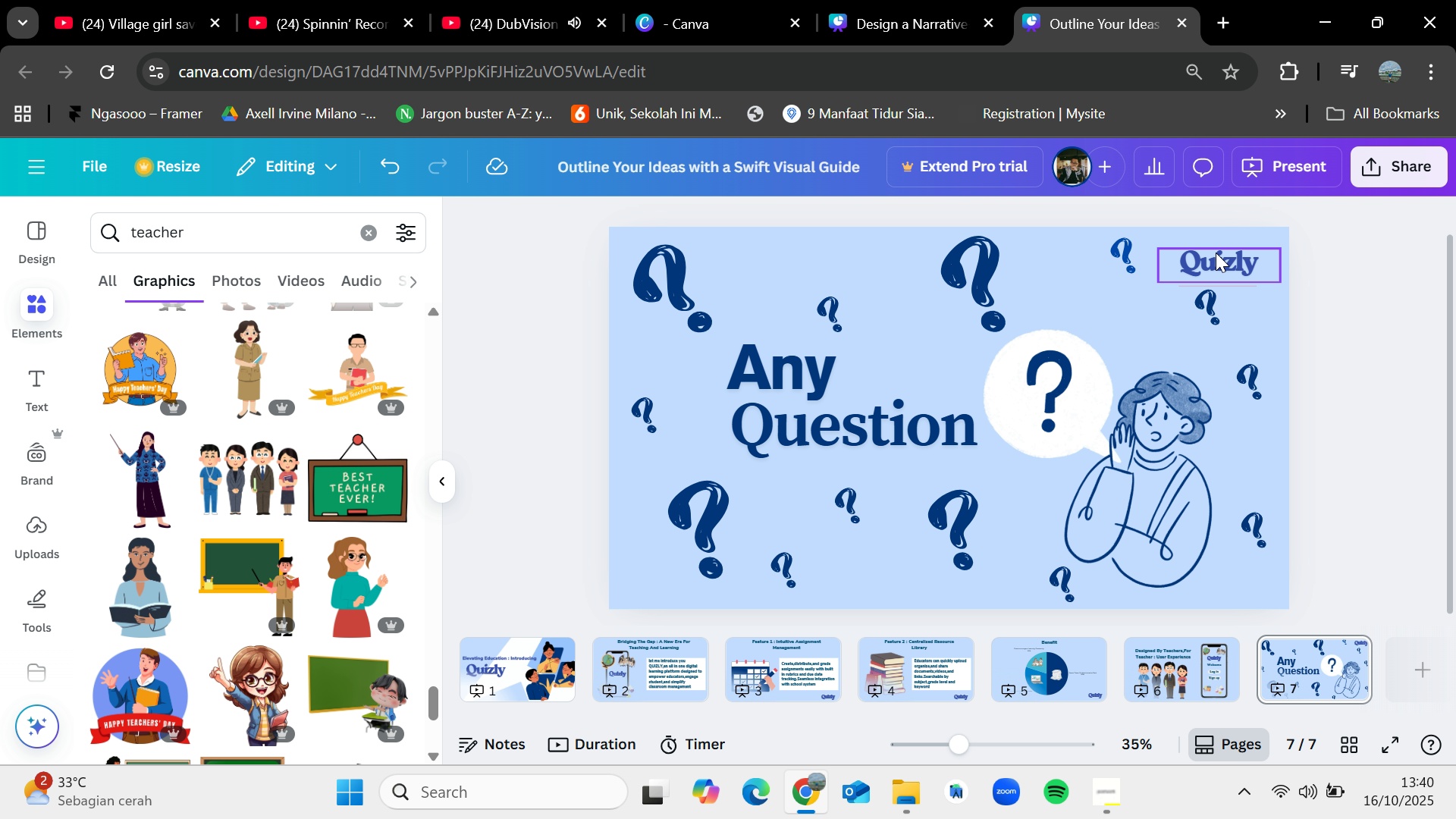 
mouse_move([1237, 264])
 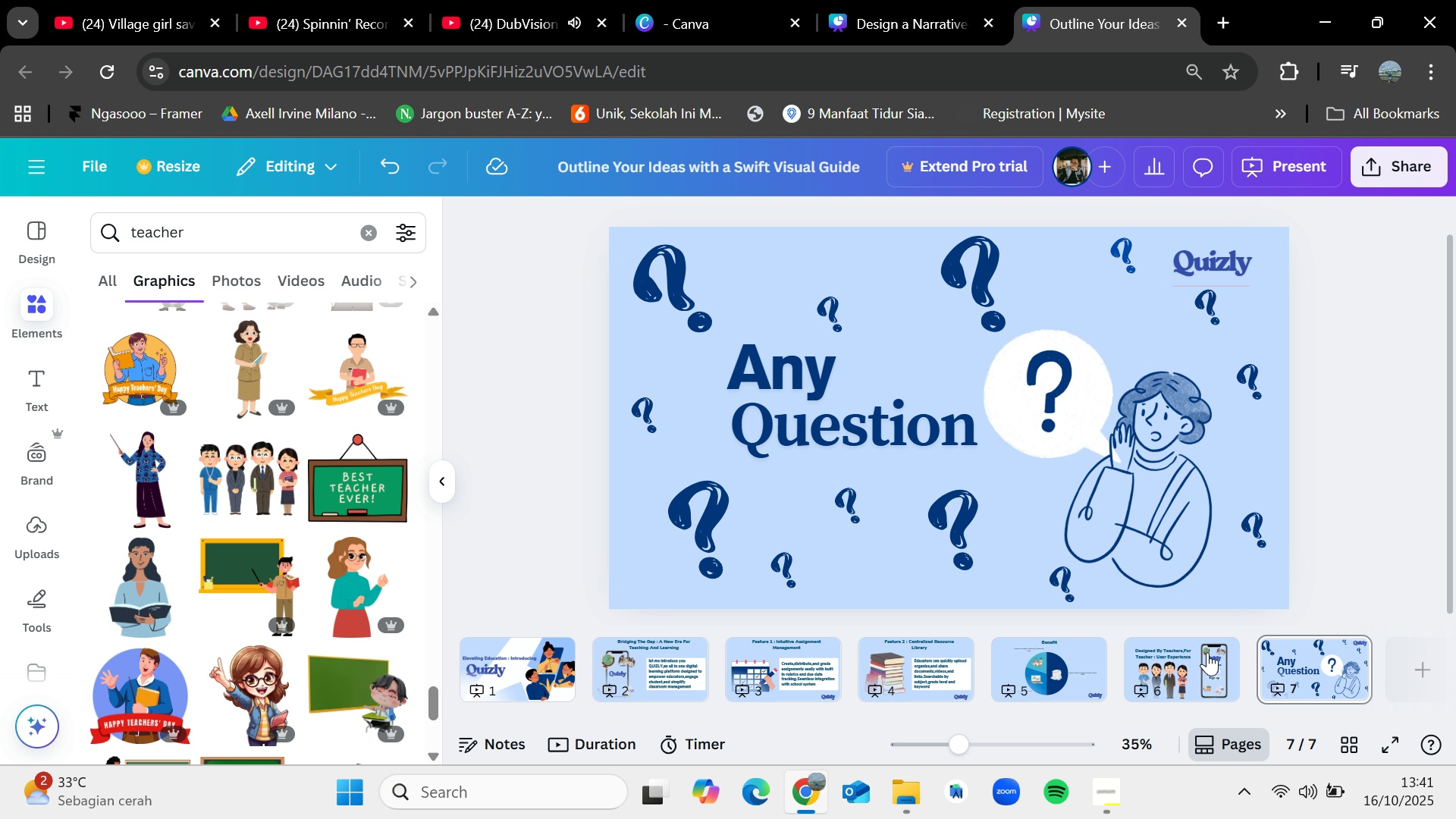 
left_click([1200, 656])
 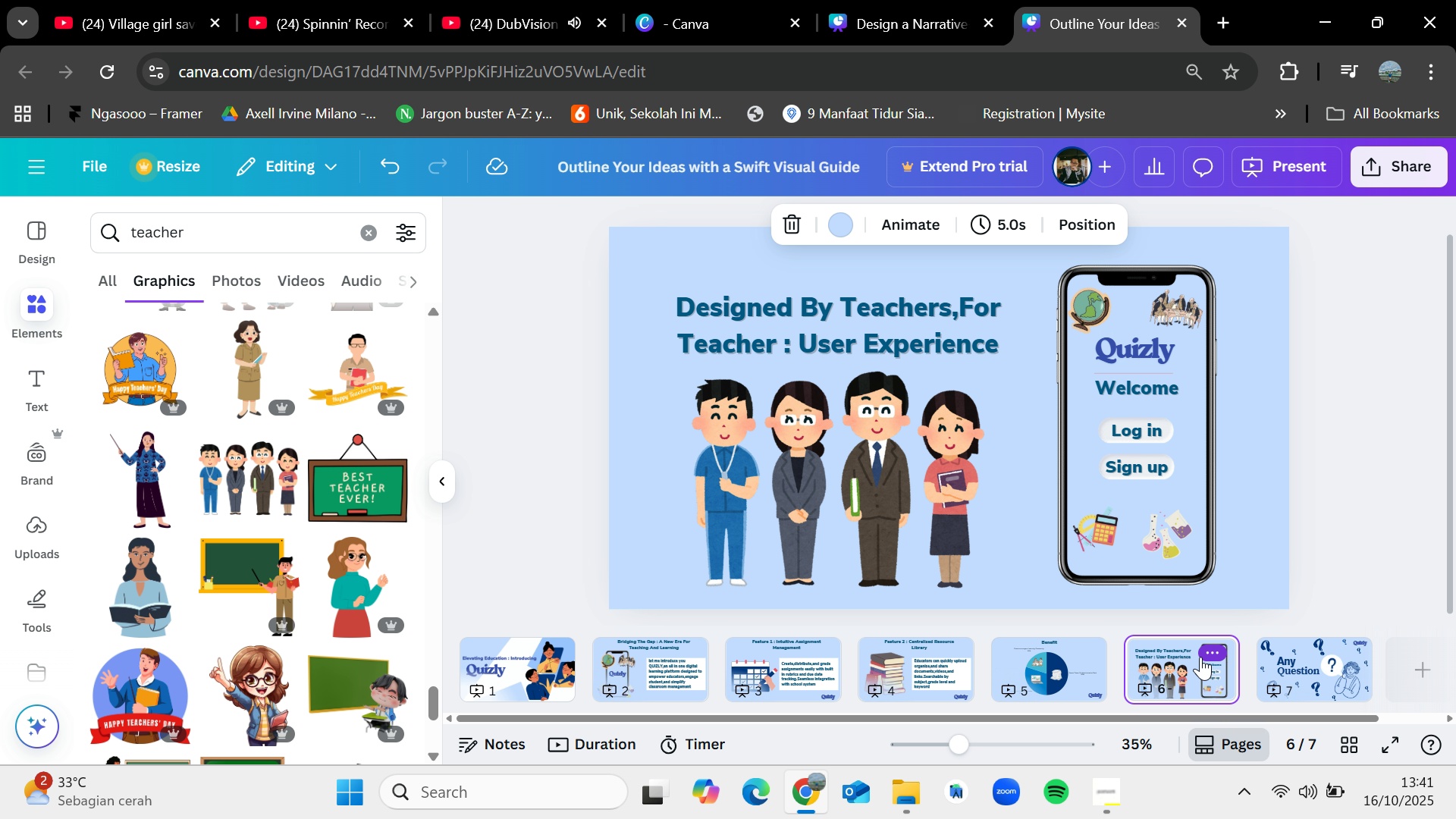 
wait(9.64)
 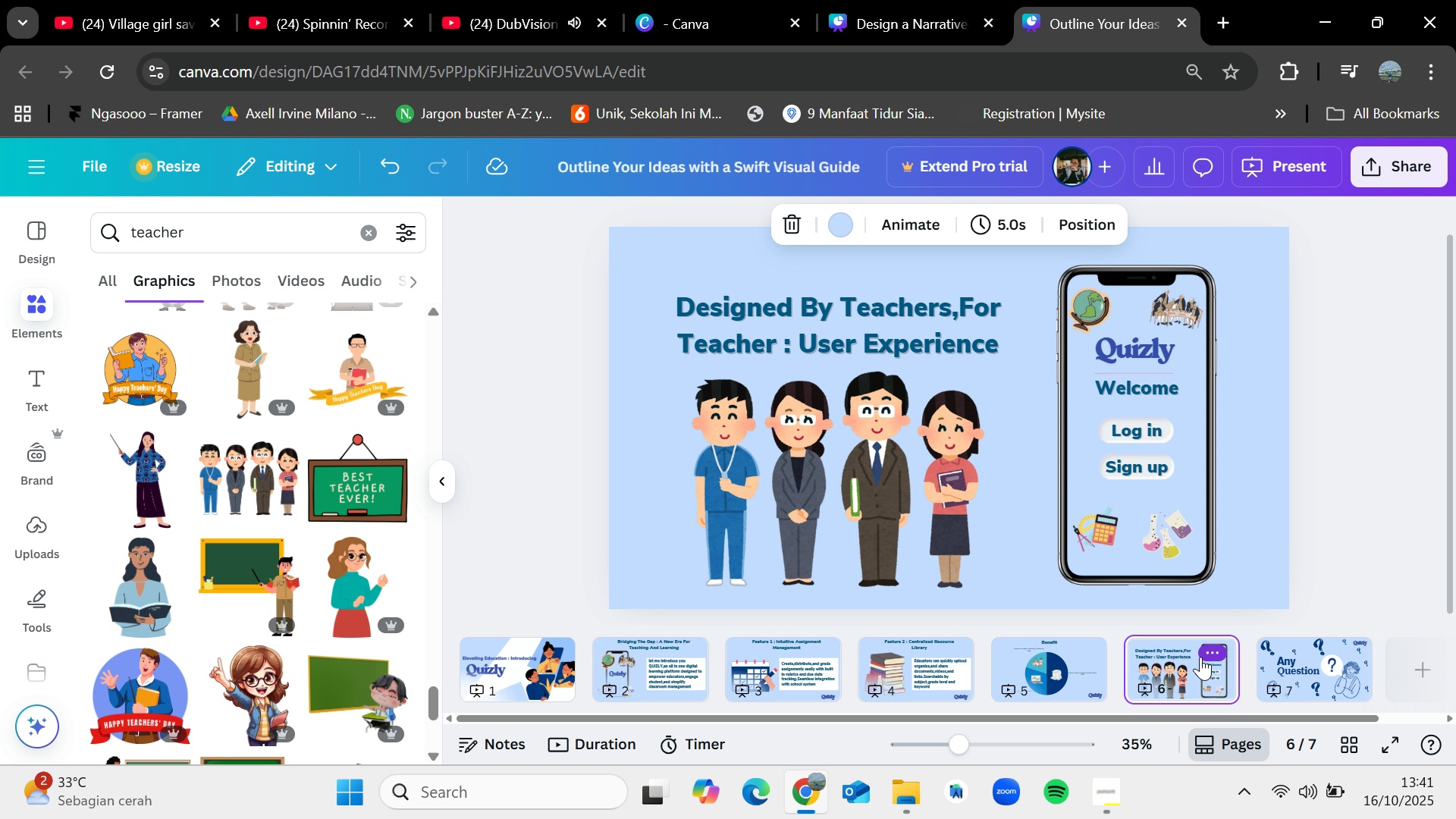 
left_click([1400, 661])
 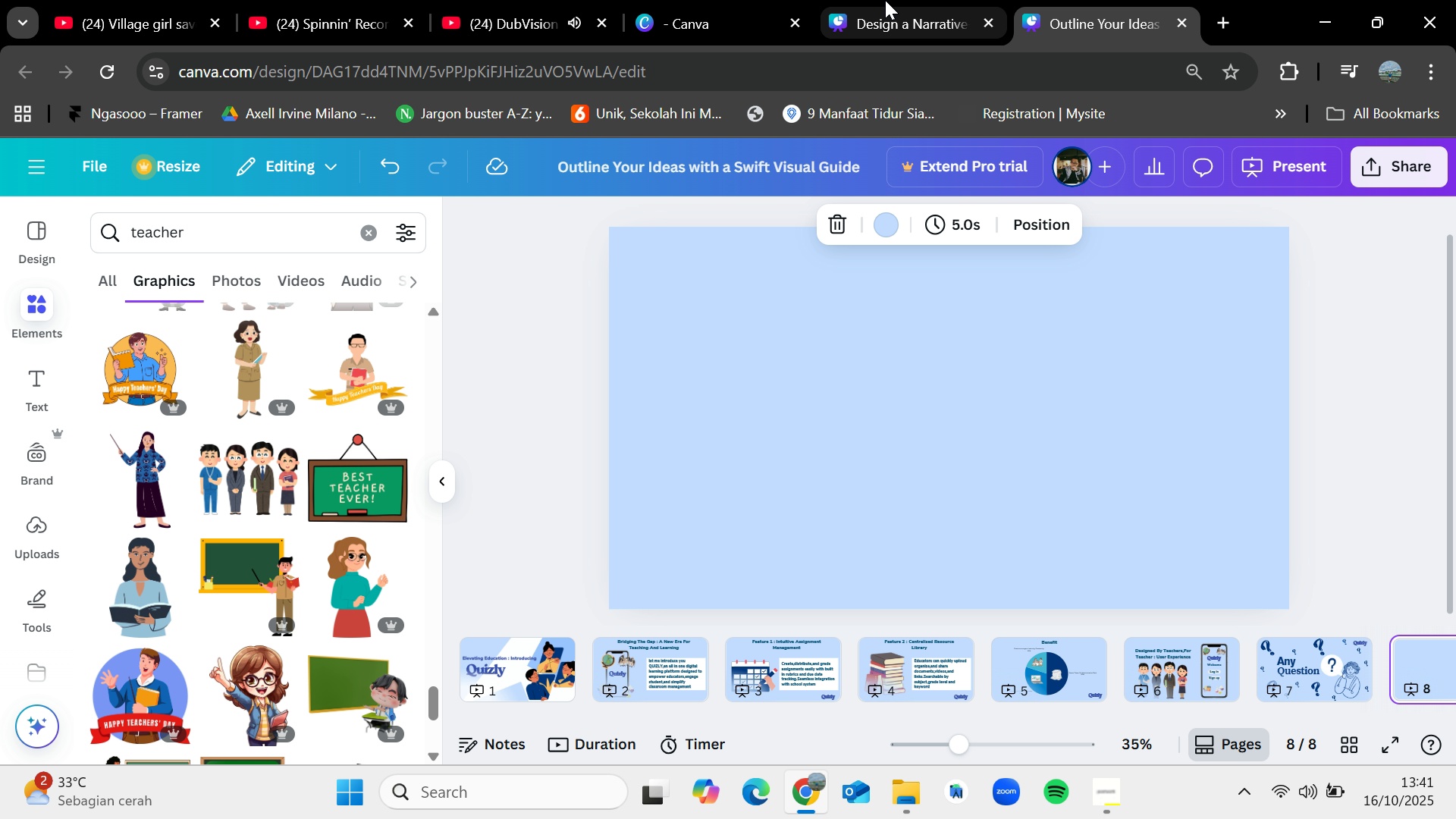 
left_click([885, 0])
 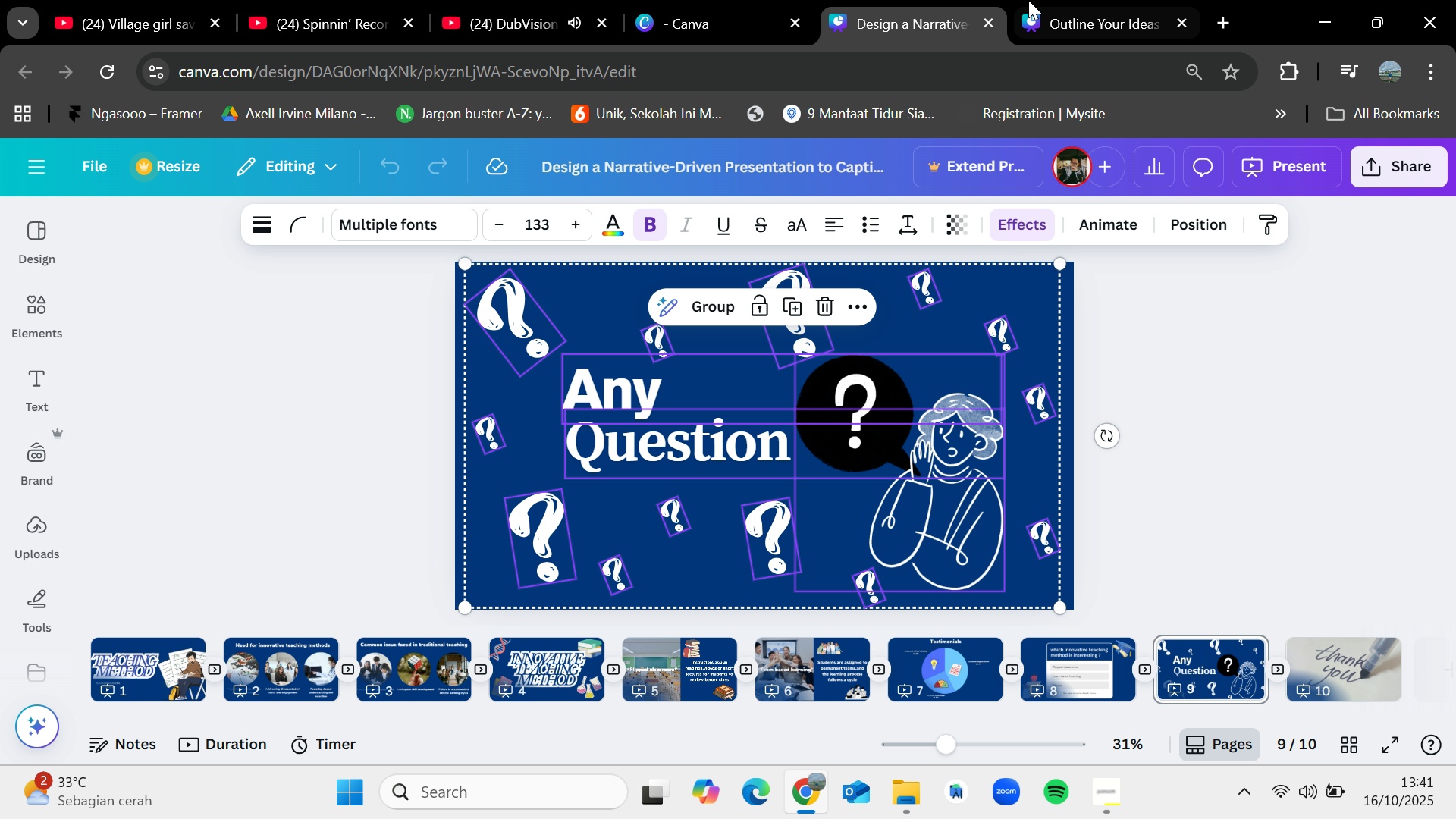 
left_click([1087, 0])
 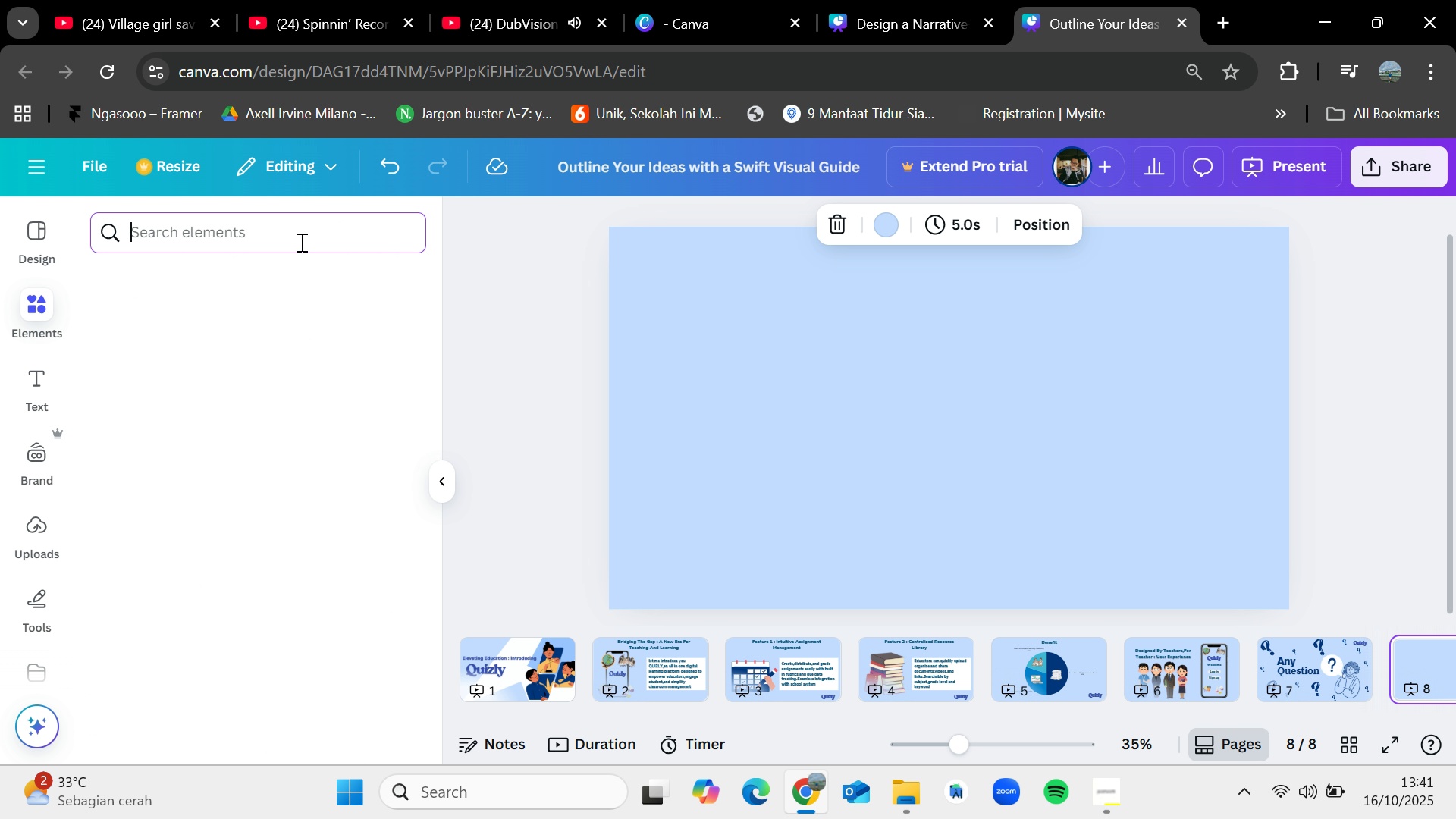 
type(thank you)
 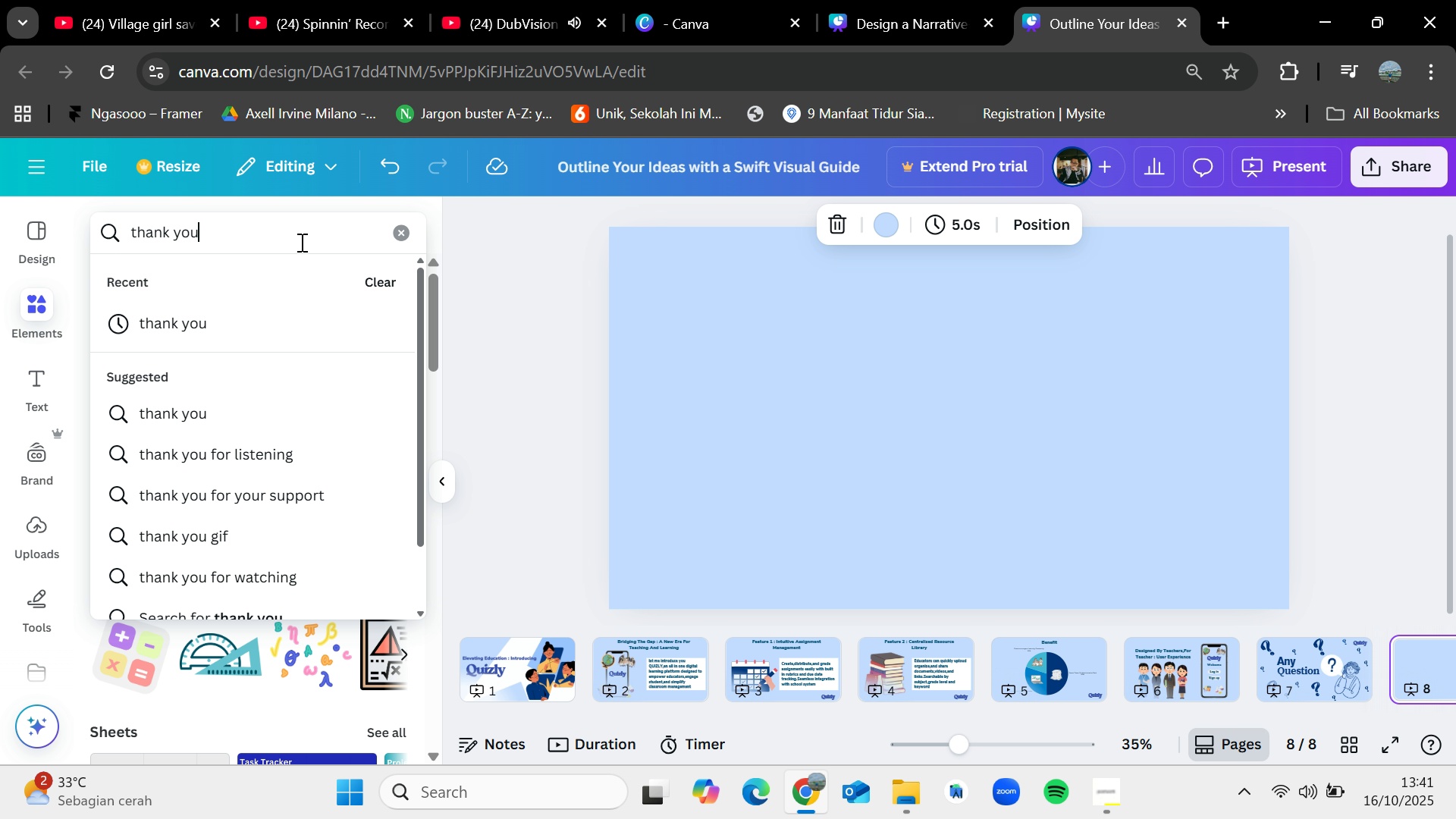 
key(Enter)
 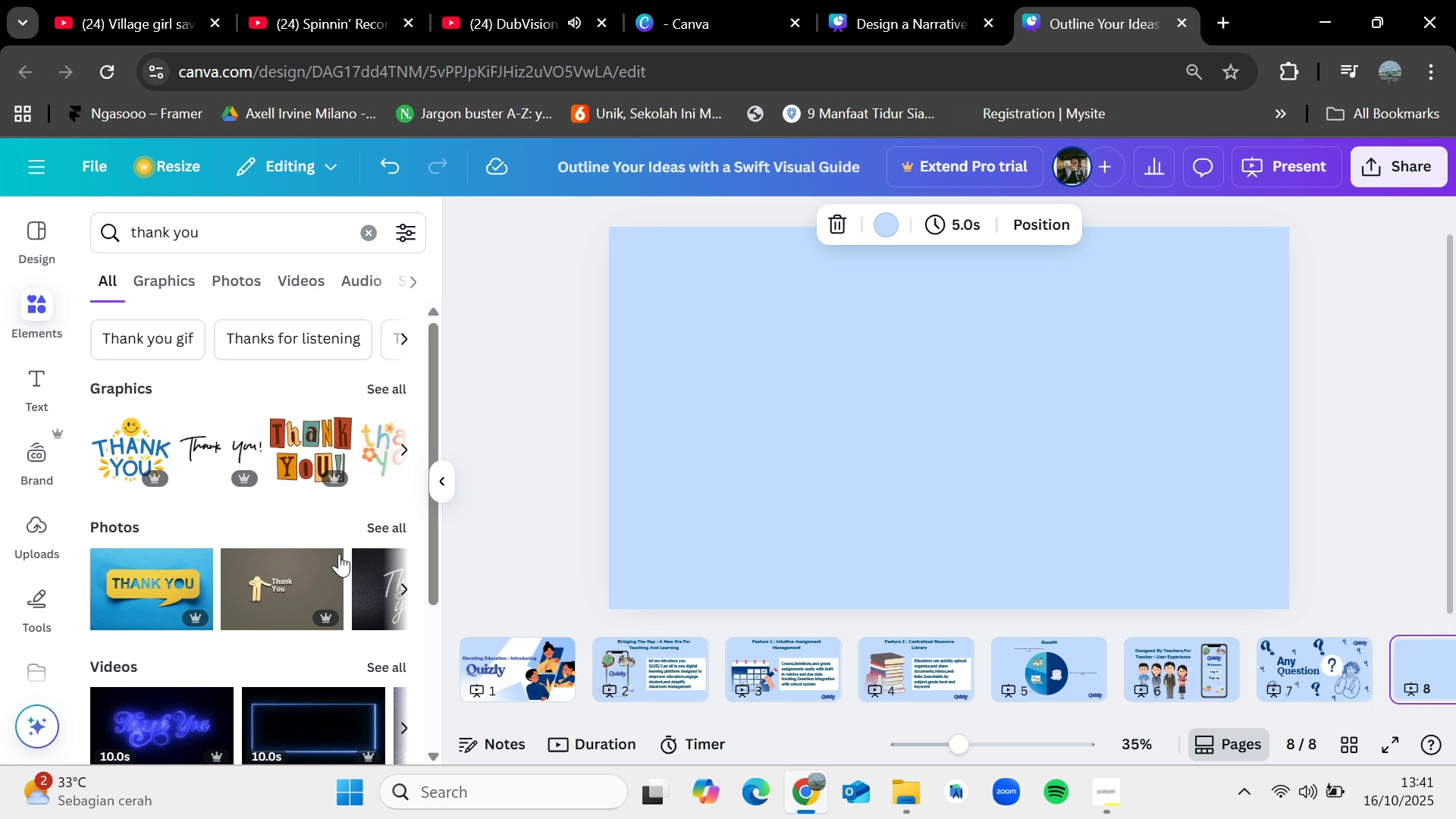 
left_click([376, 531])
 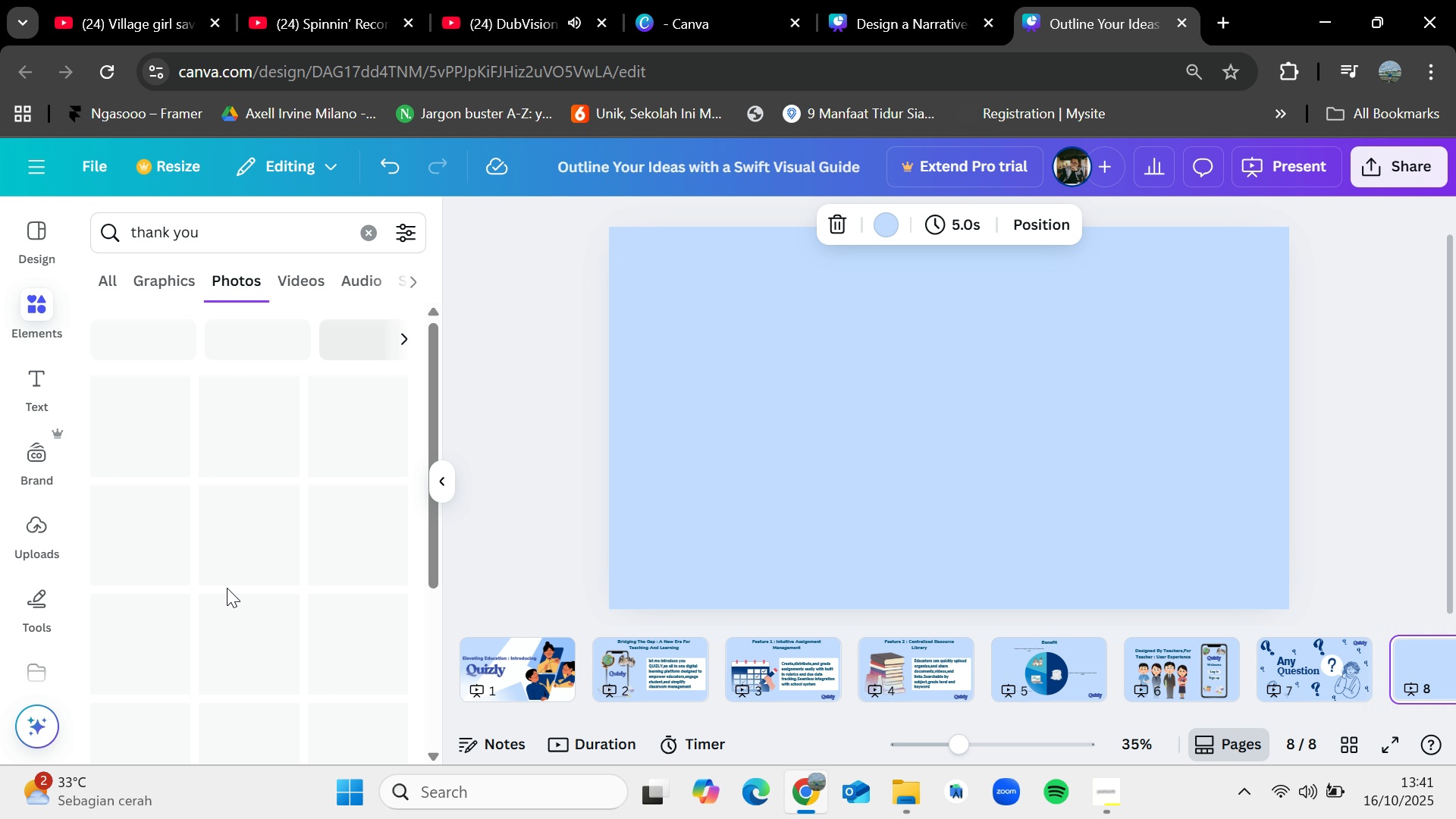 
mouse_move([244, 570])
 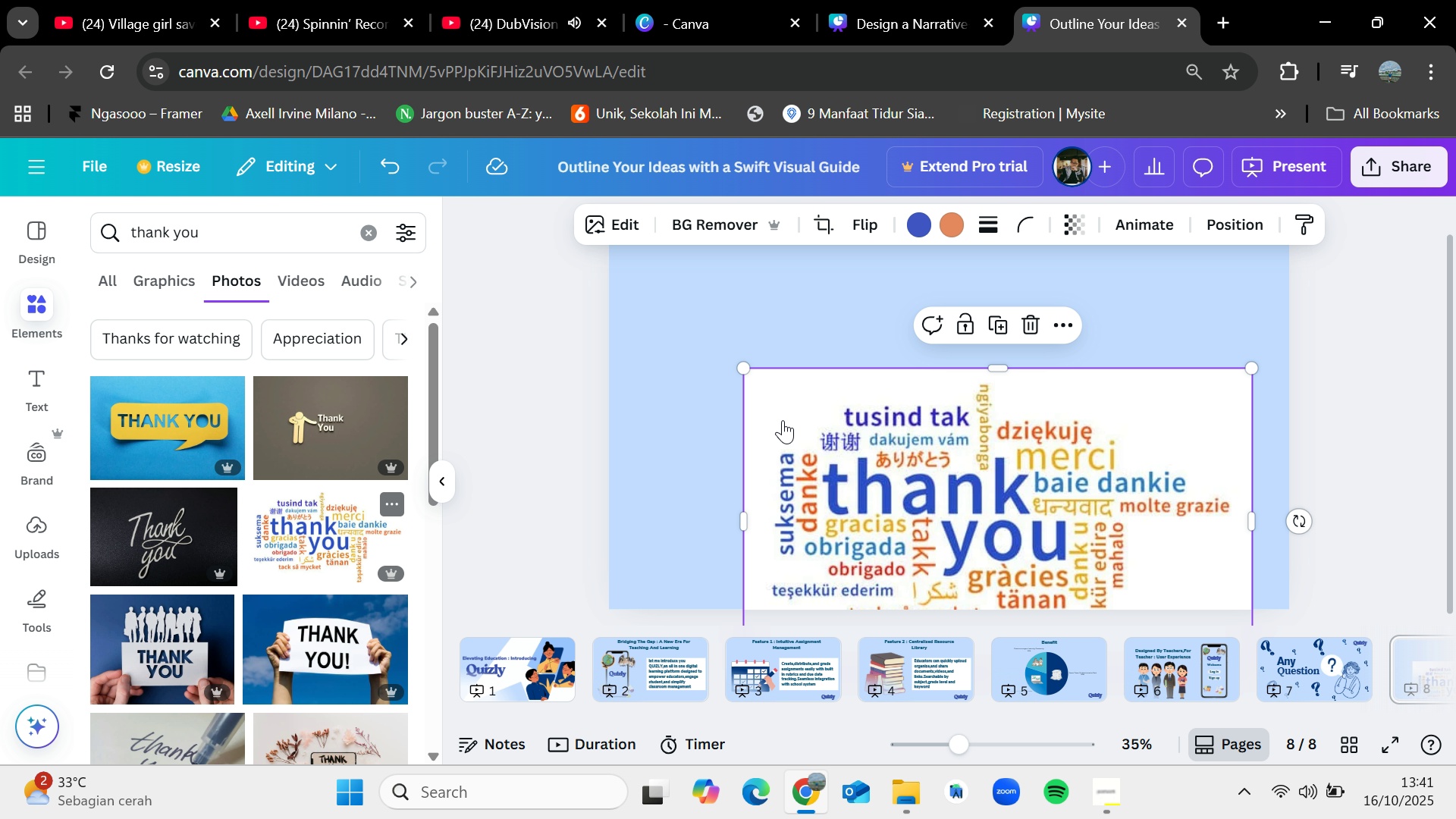 
mouse_move([877, 388])
 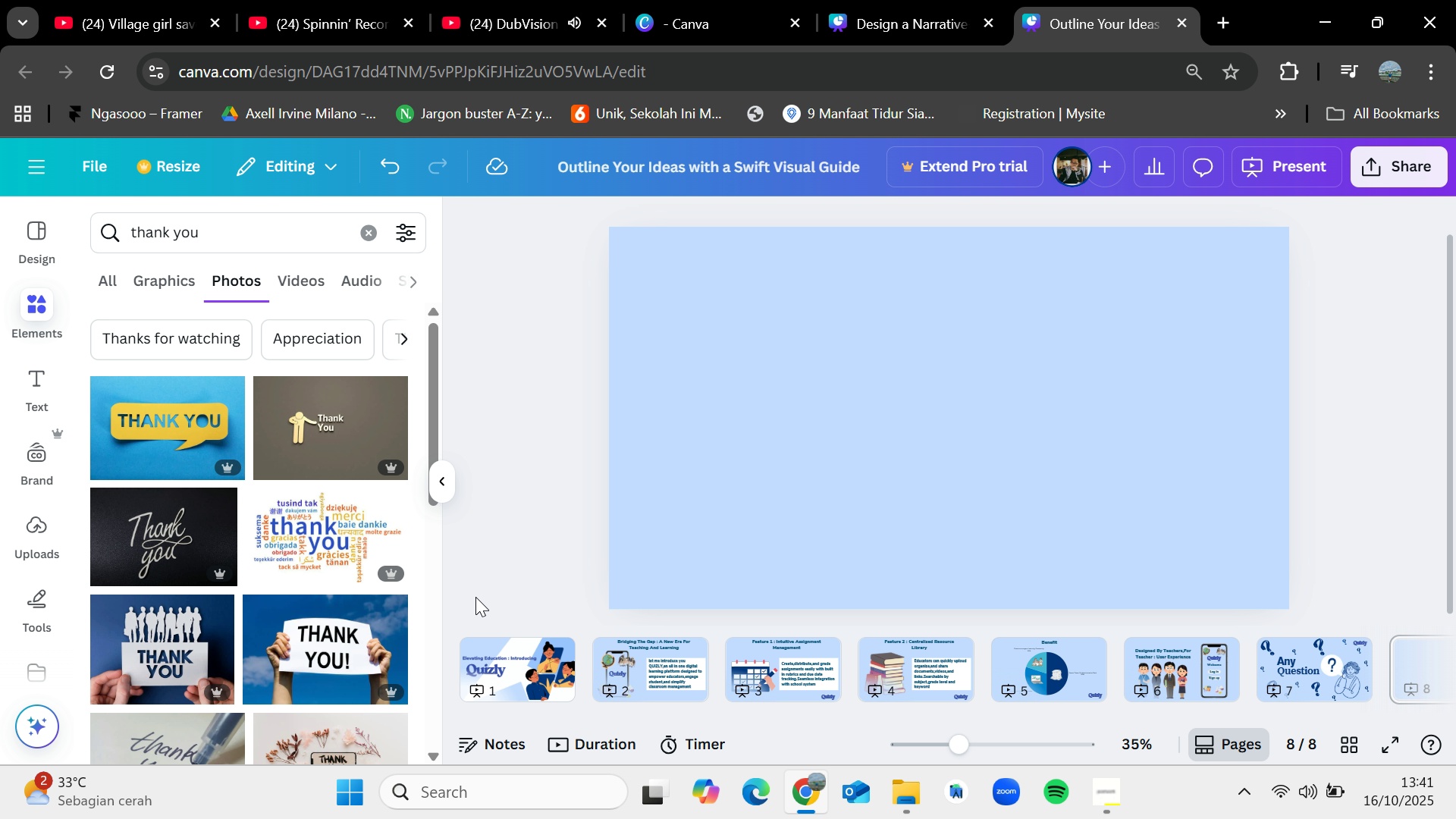 
scroll: coordinate [297, 631], scroll_direction: none, amount: 0.0
 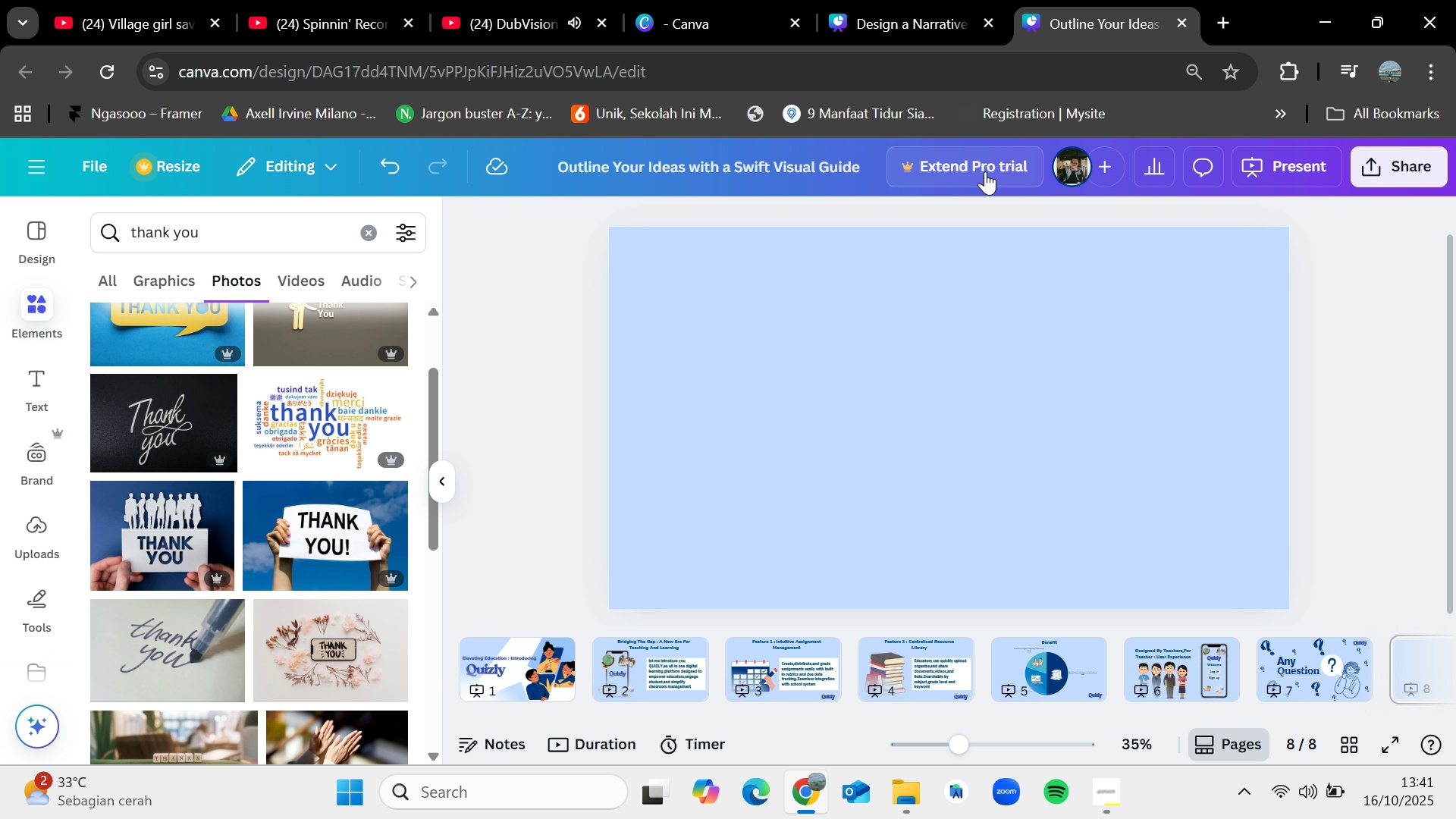 
scroll: coordinate [302, 598], scroll_direction: down, amount: 4.0
 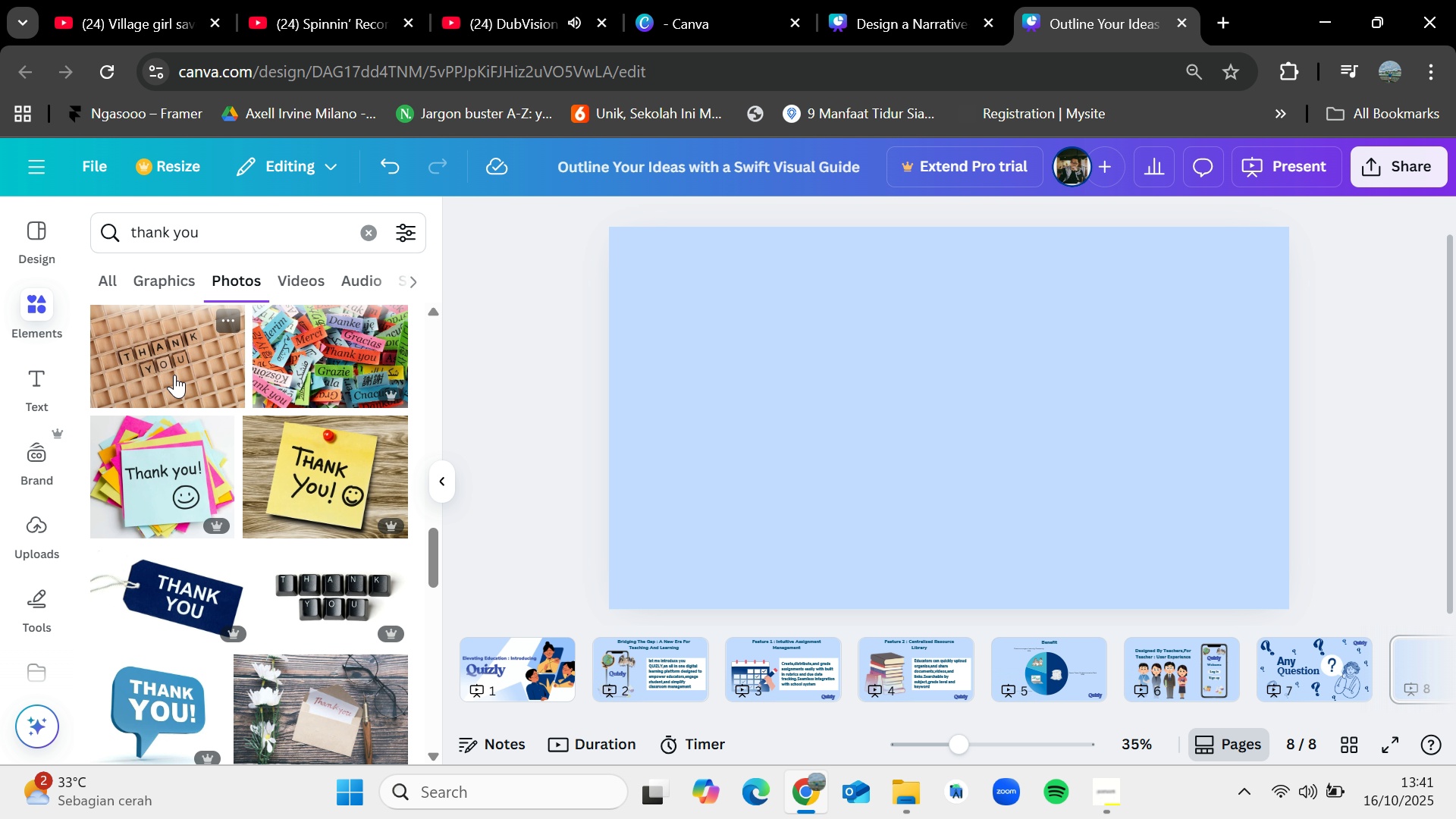 
mouse_move([599, 361])
 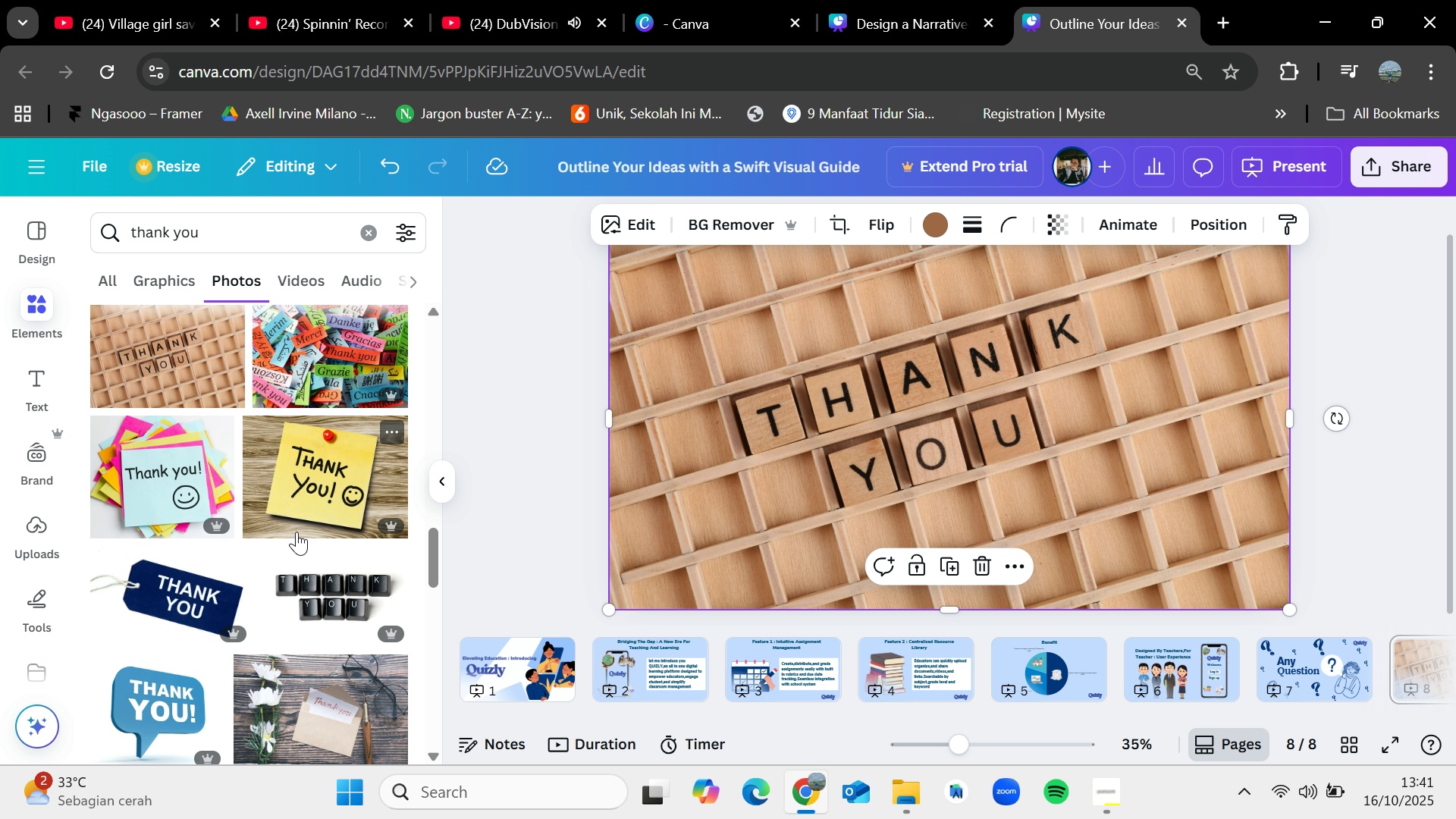 
scroll: coordinate [300, 532], scroll_direction: down, amount: 10.0
 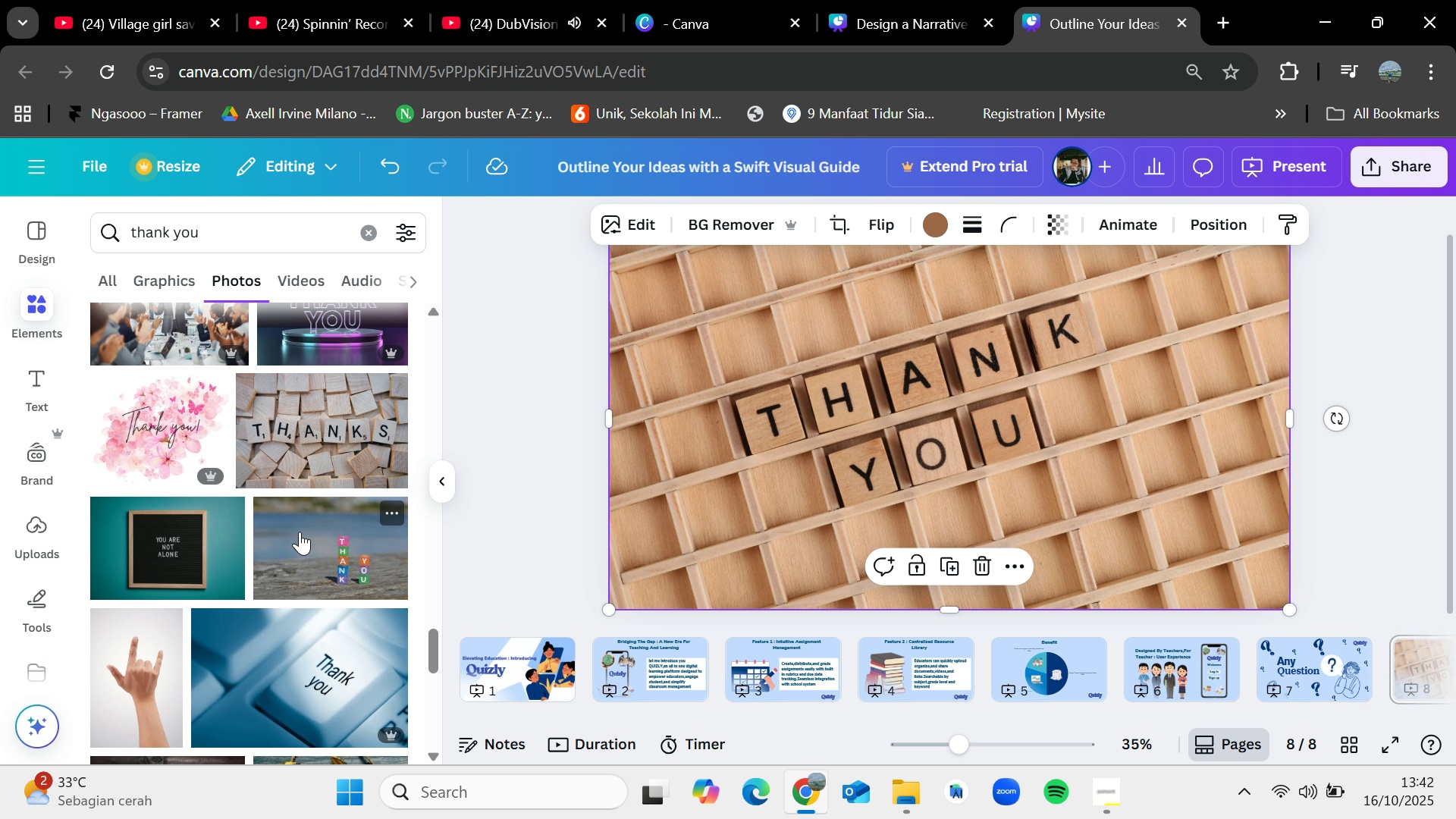 
scroll: coordinate [300, 532], scroll_direction: down, amount: 11.0
 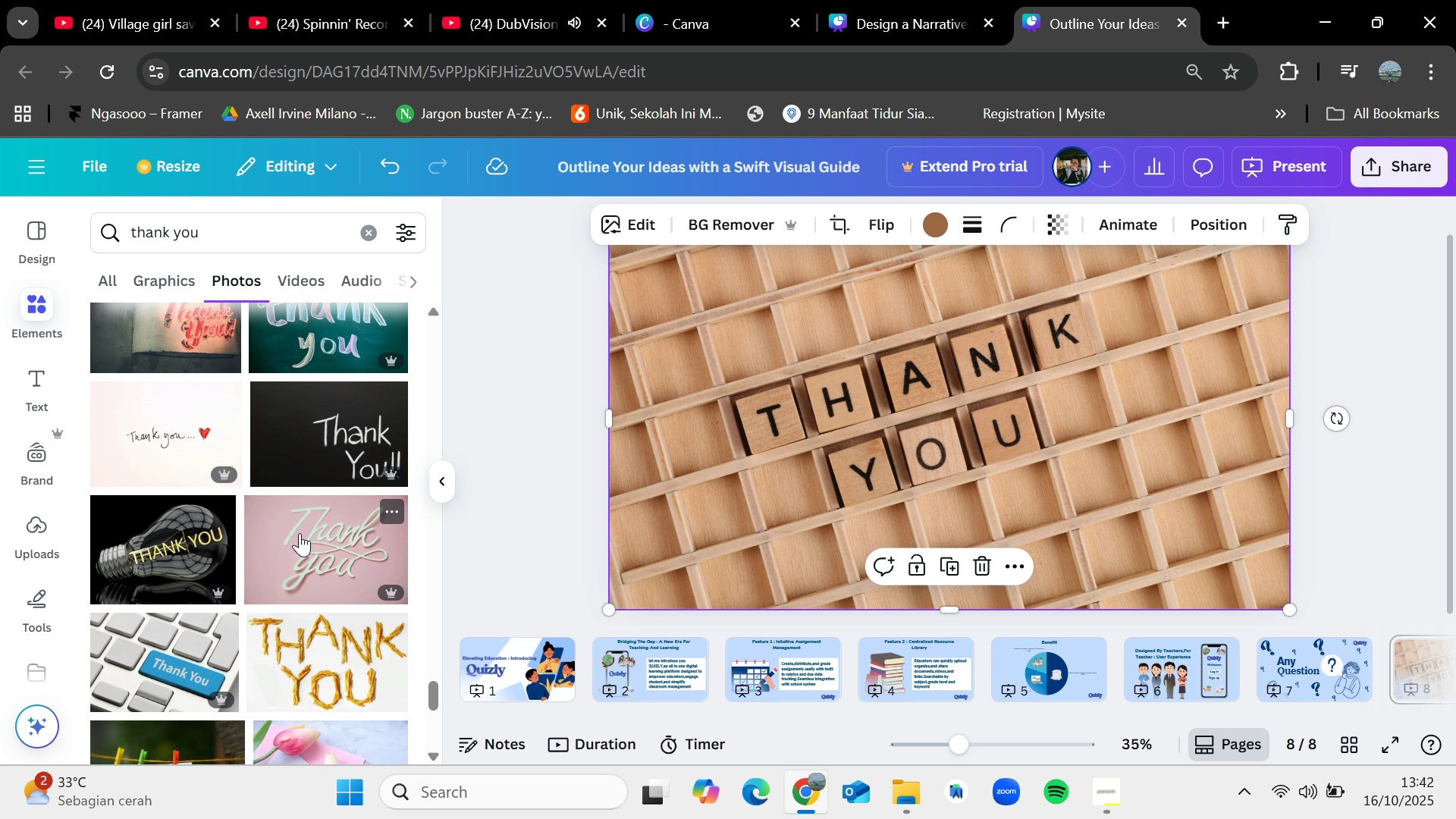 
wait(5.79)
 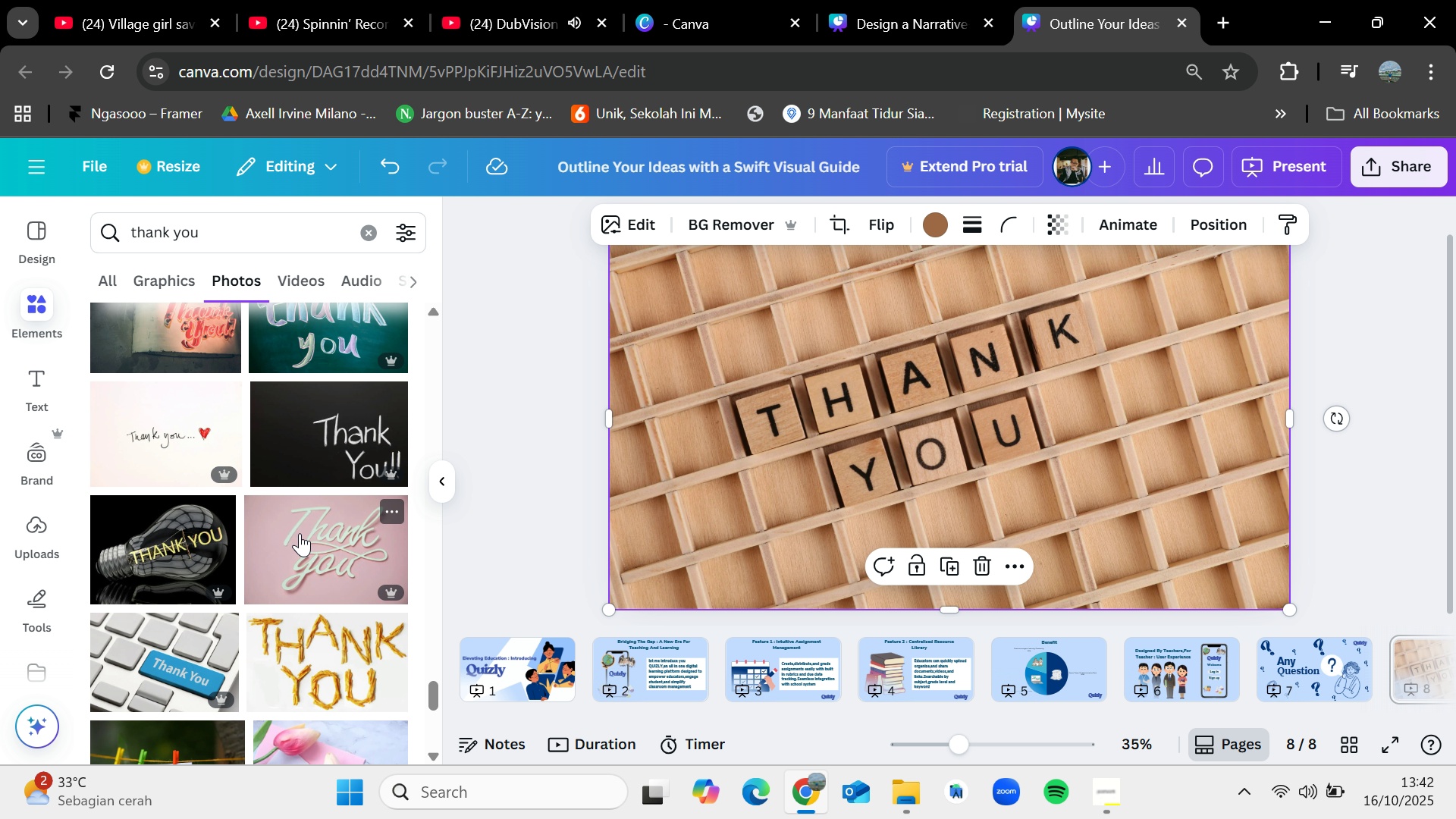 
scroll: coordinate [267, 631], scroll_direction: down, amount: 7.0
 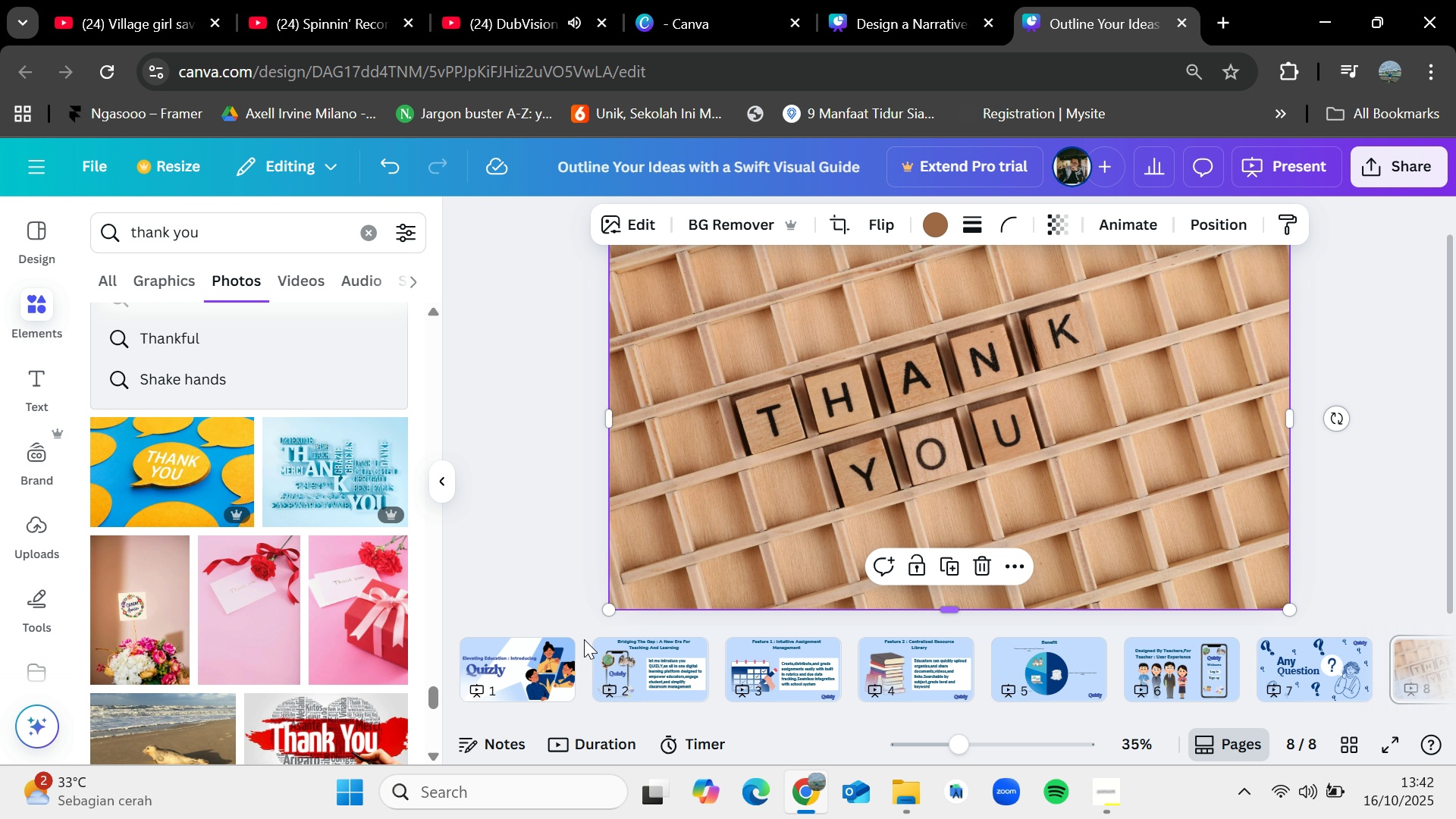 
left_click([532, 657])
 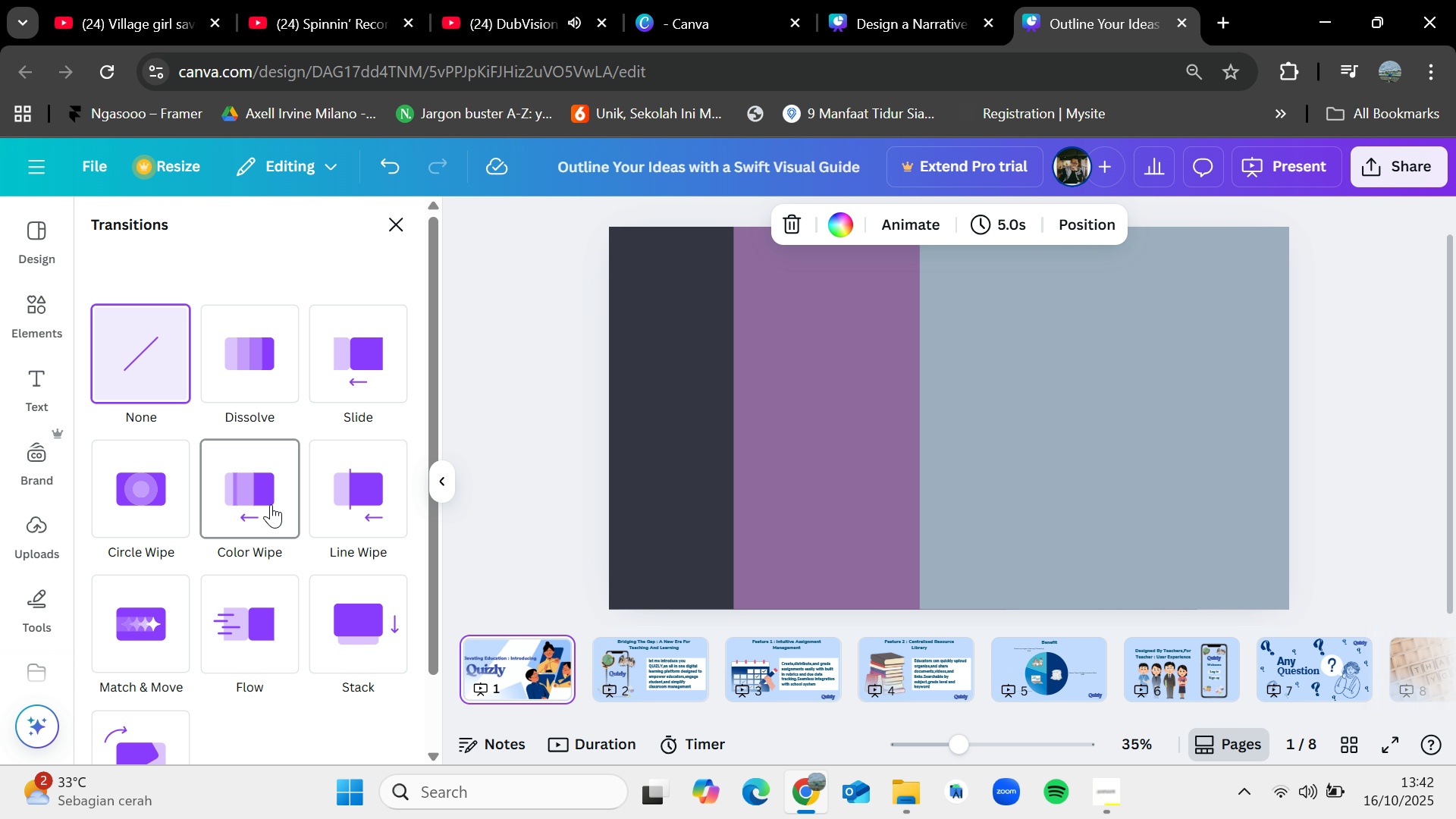 
wait(8.97)
 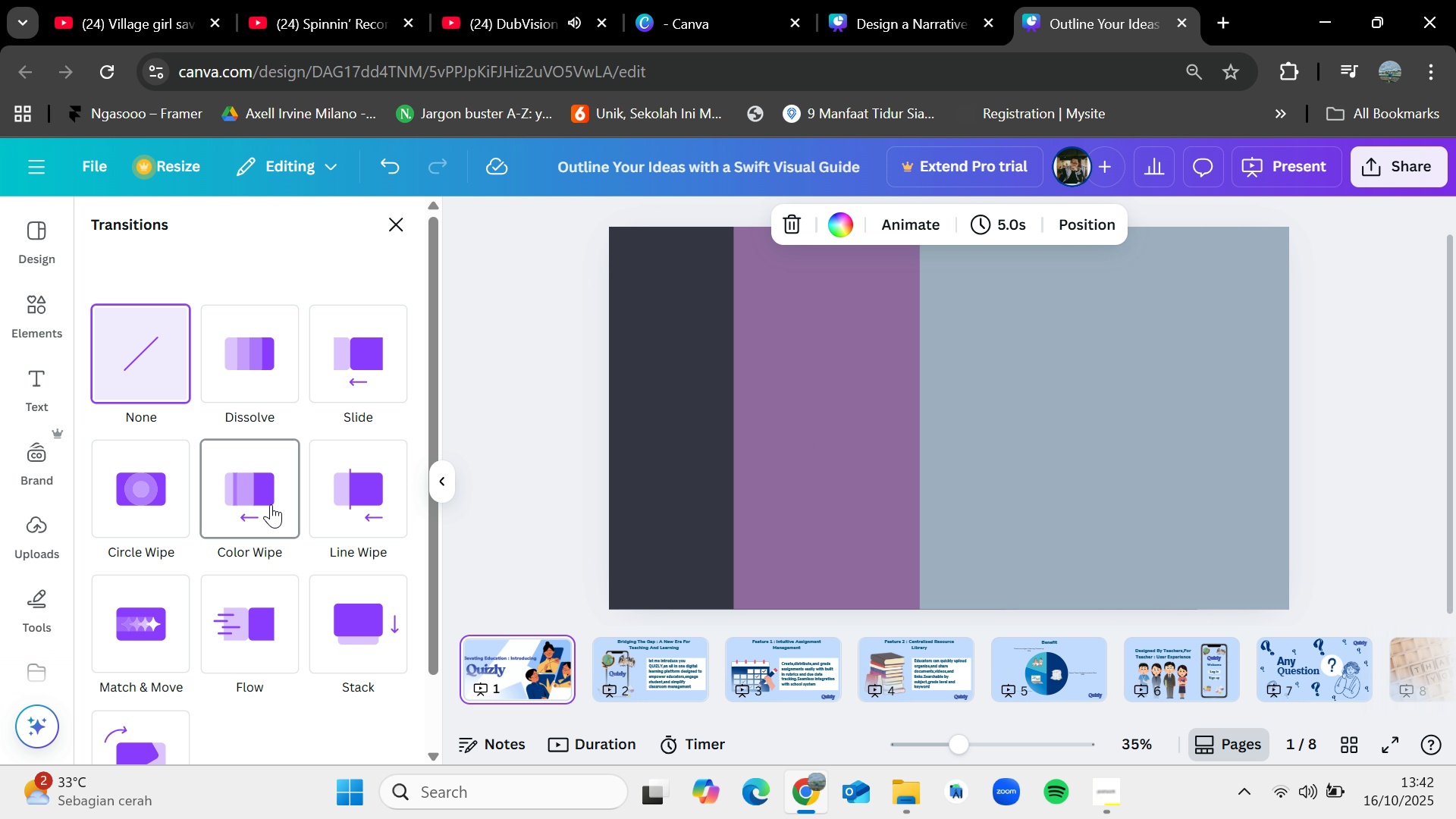 
left_click([266, 611])
 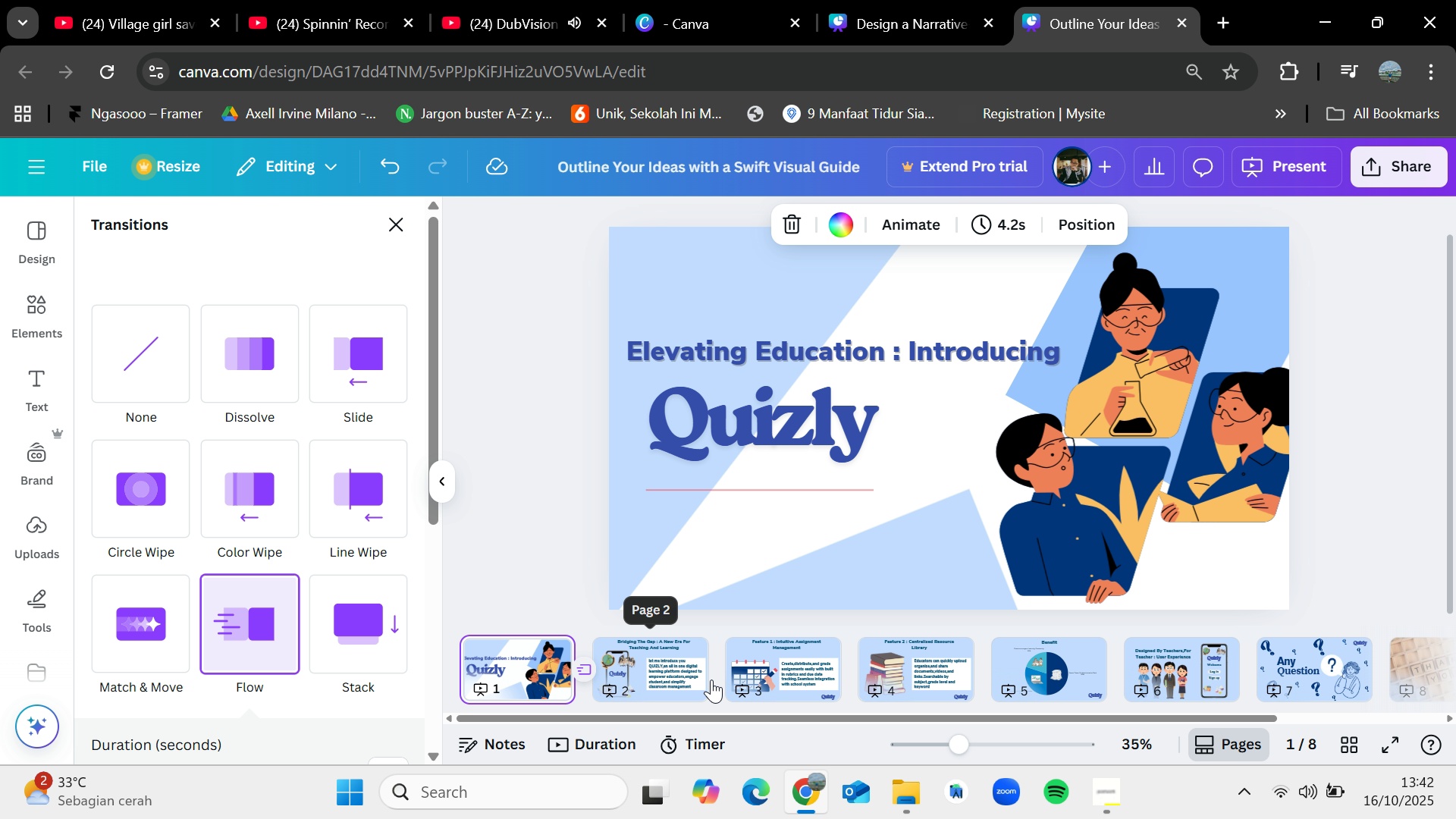 
left_click([720, 680])
 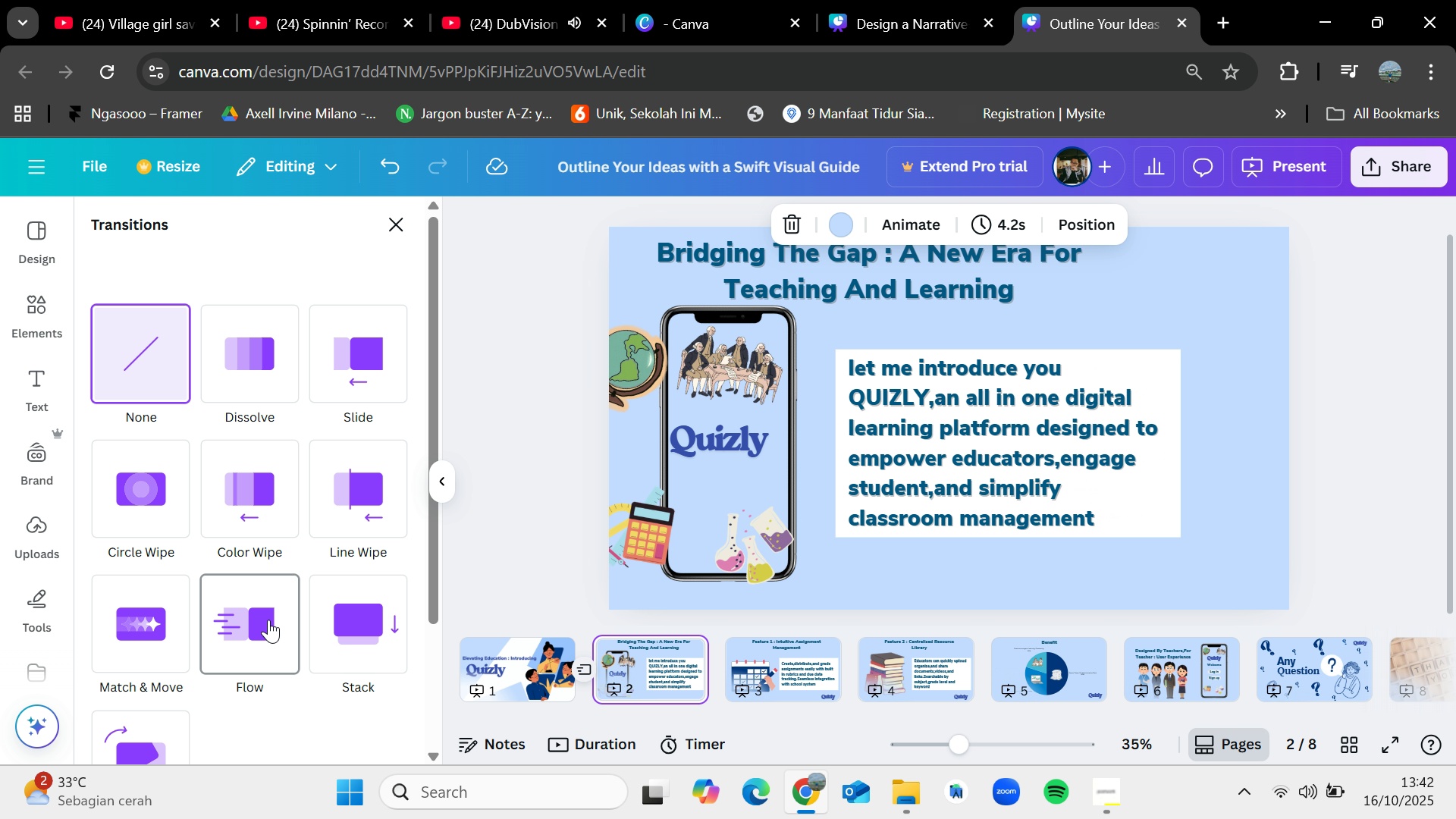 
left_click([268, 620])
 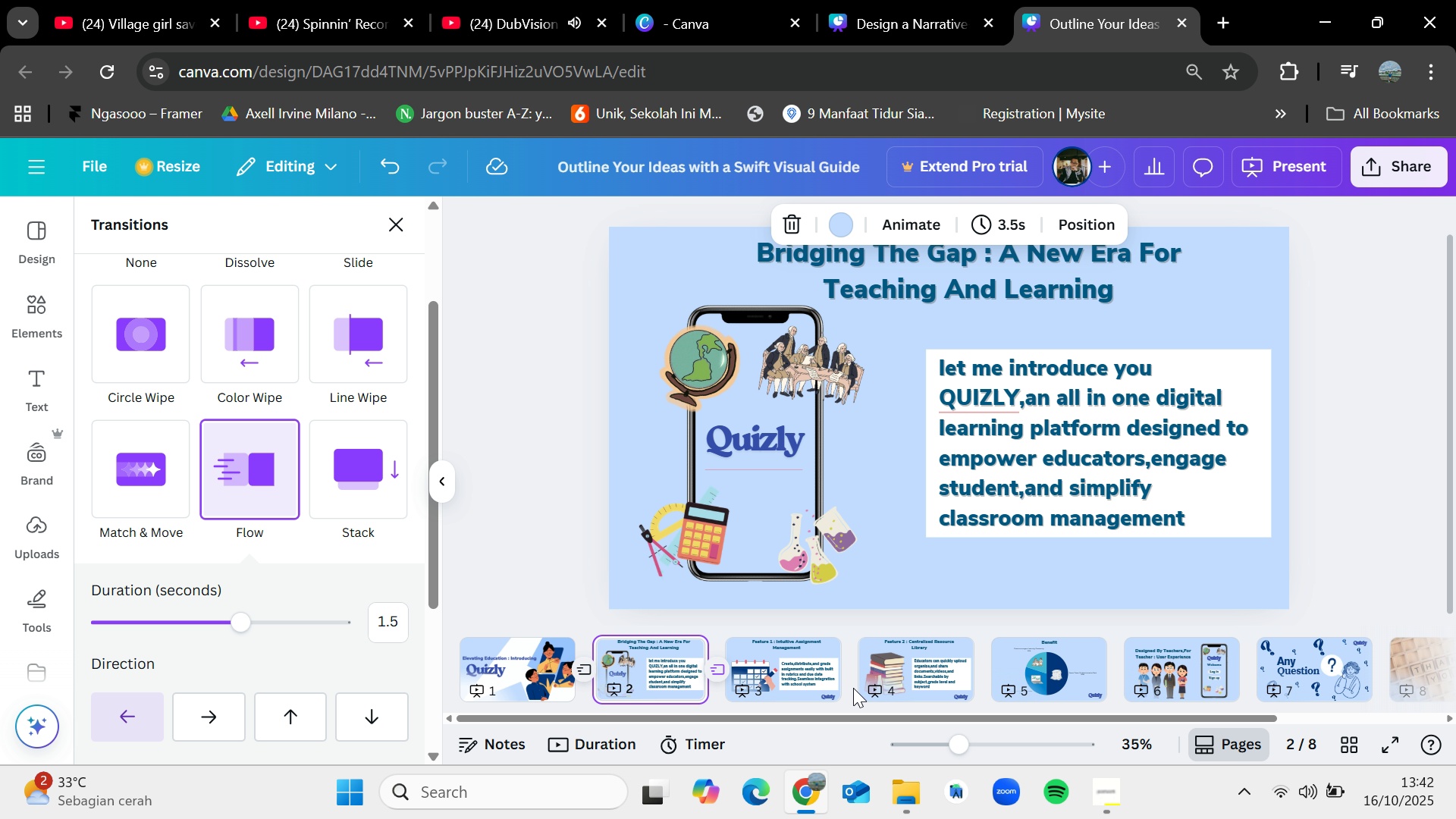 
left_click([854, 686])
 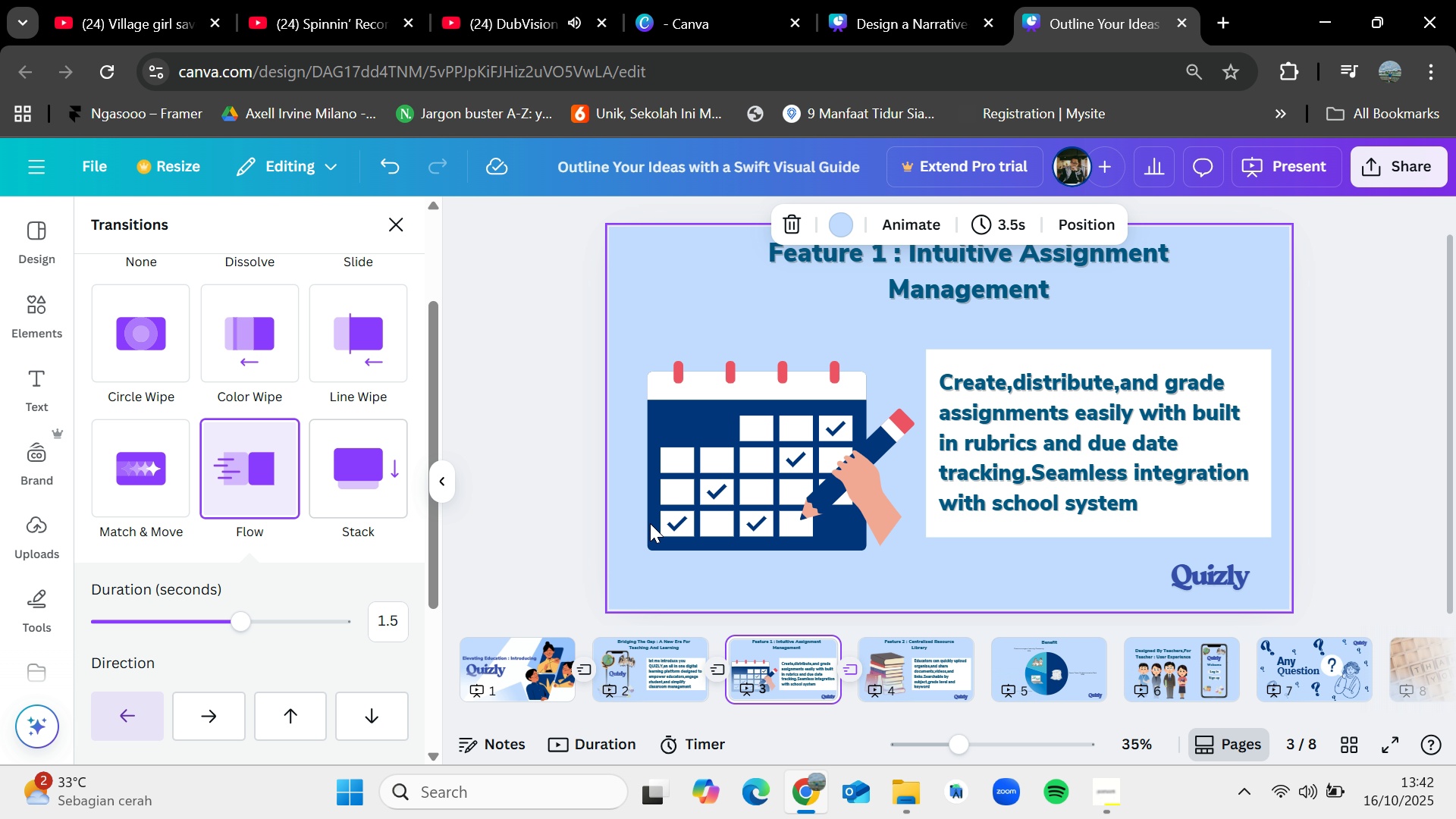 
mouse_move([973, 679])
 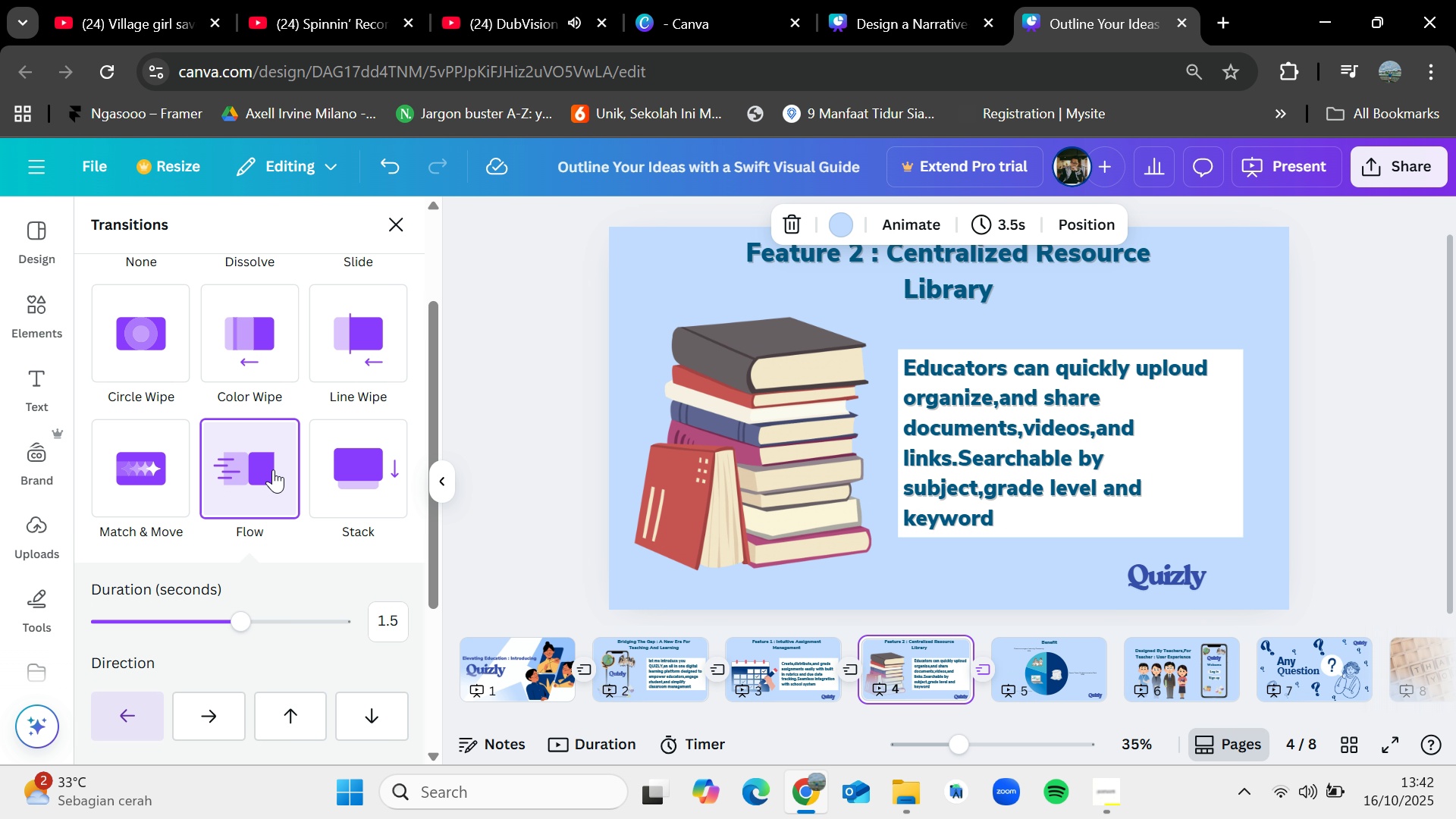 
mouse_move([1103, 677])
 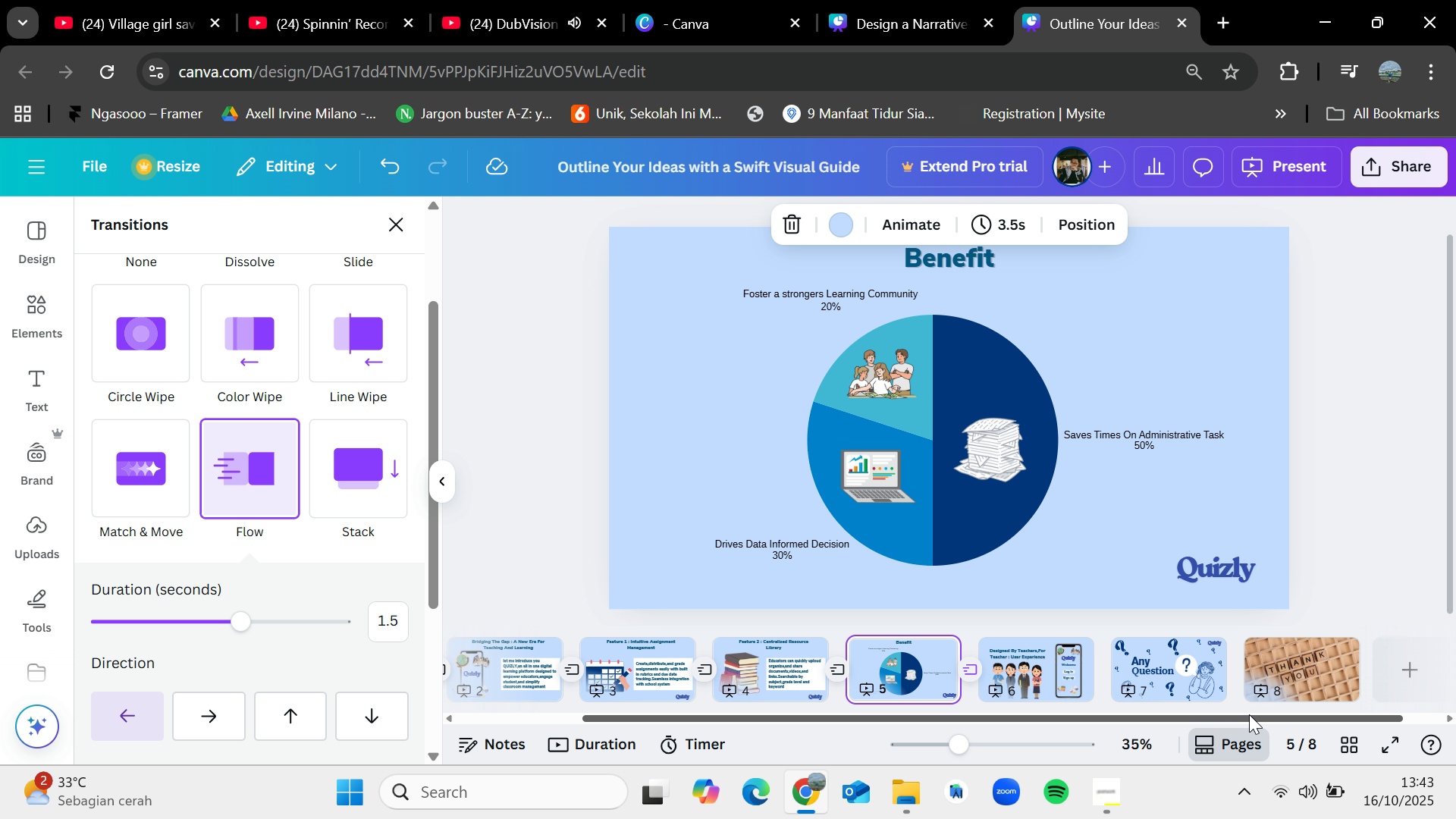 
mouse_move([1034, 676])
 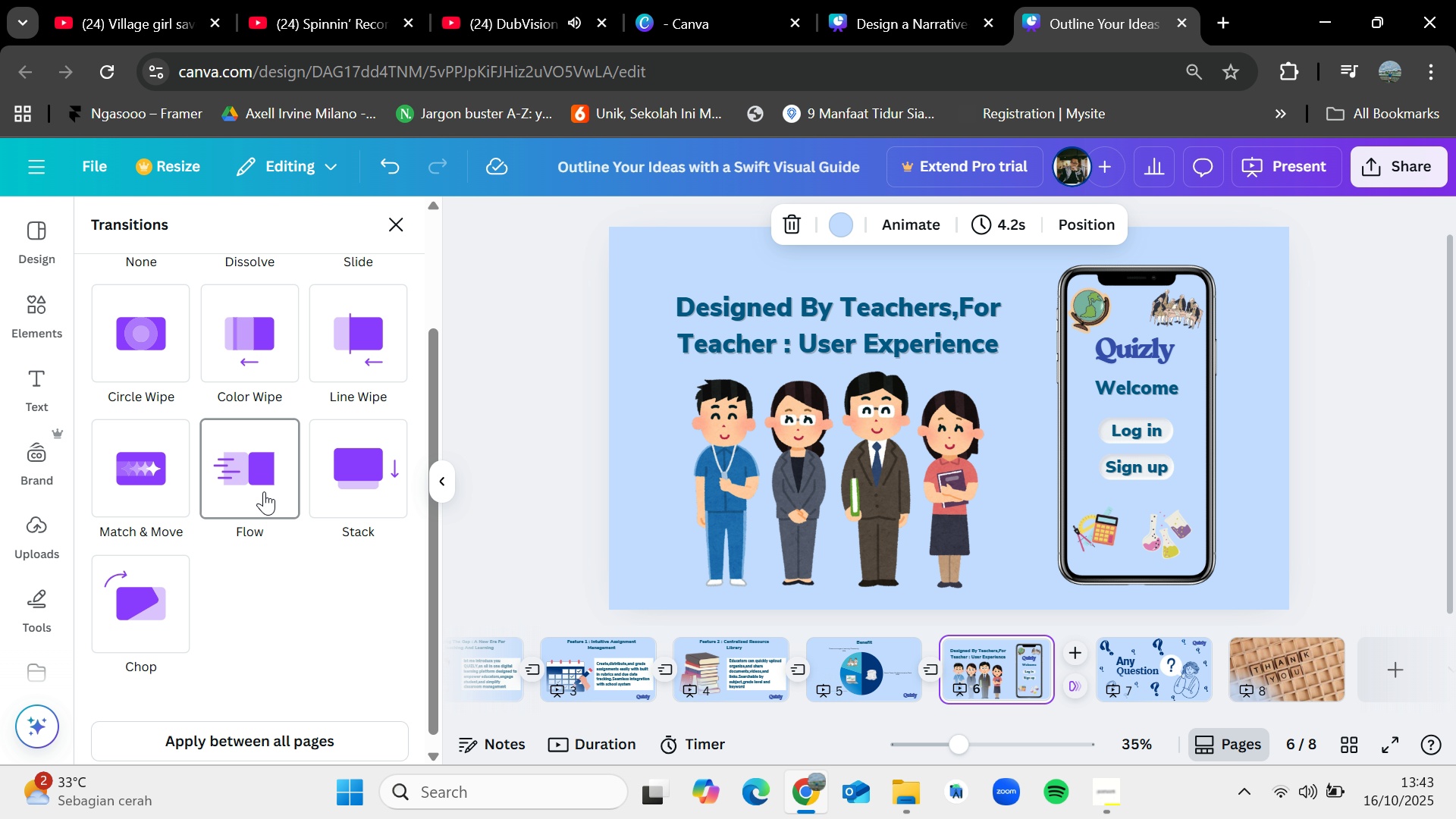 
left_click([264, 491])
 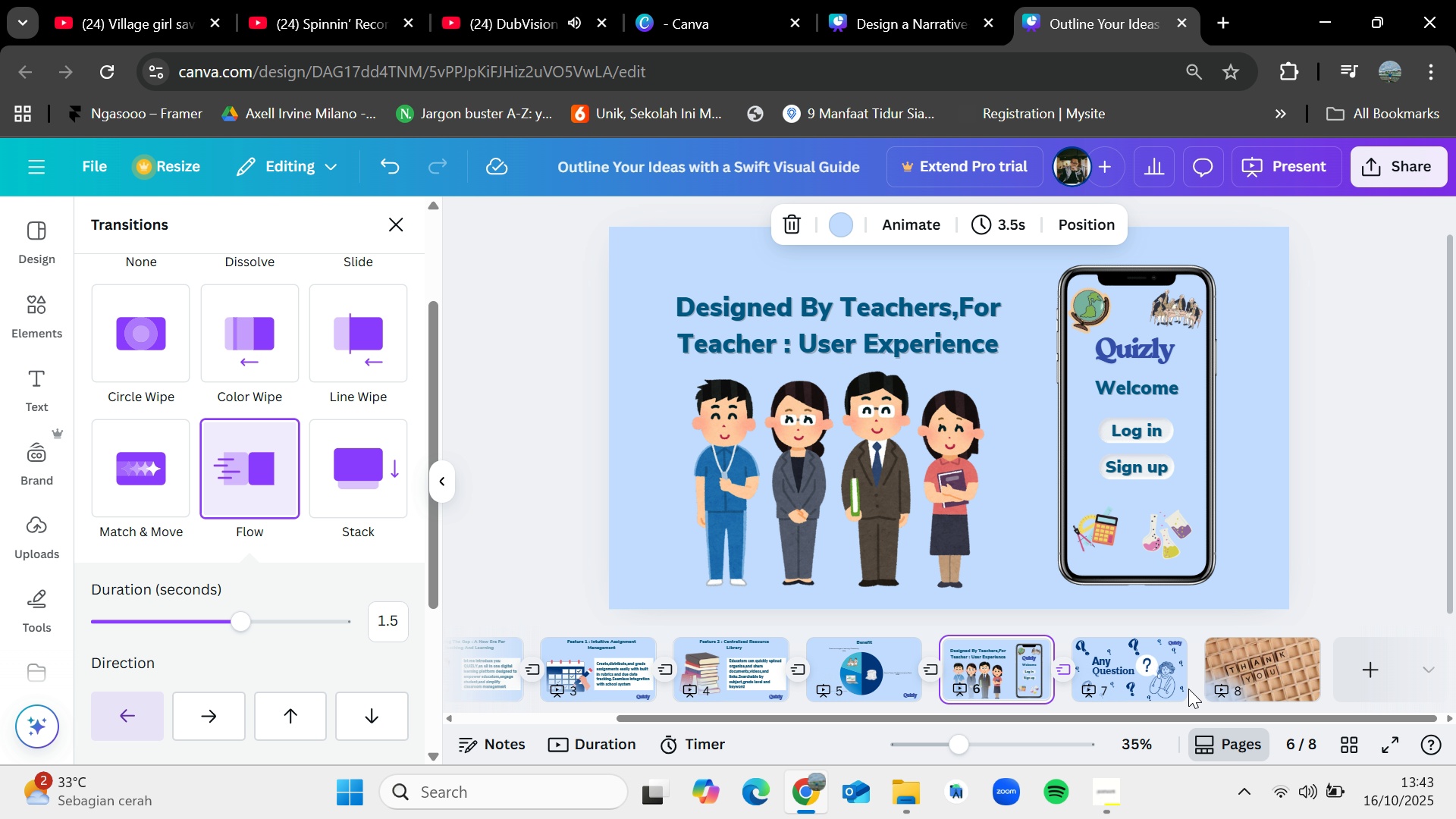 
mouse_move([1176, 682])
 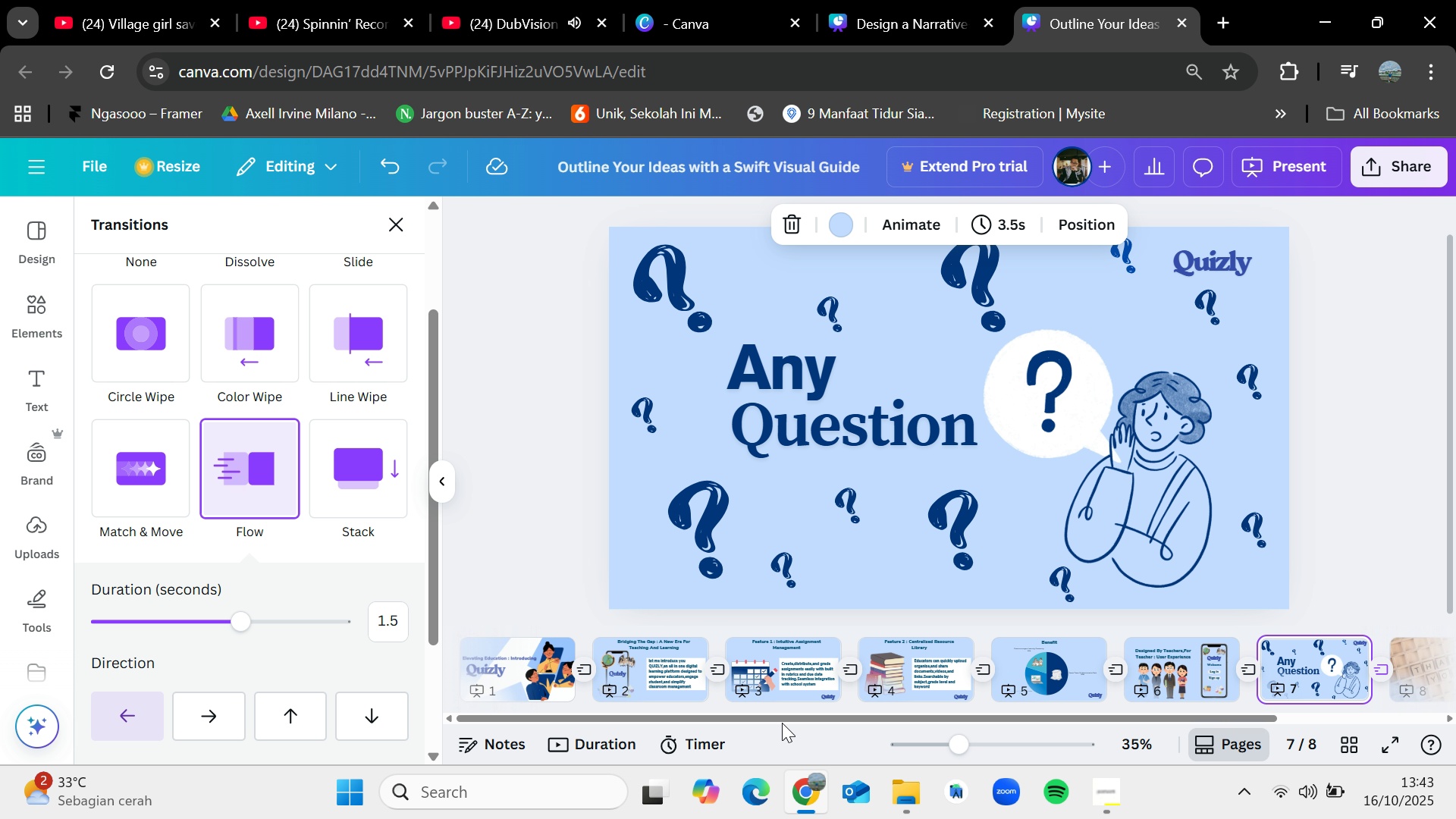 
left_click([529, 663])
 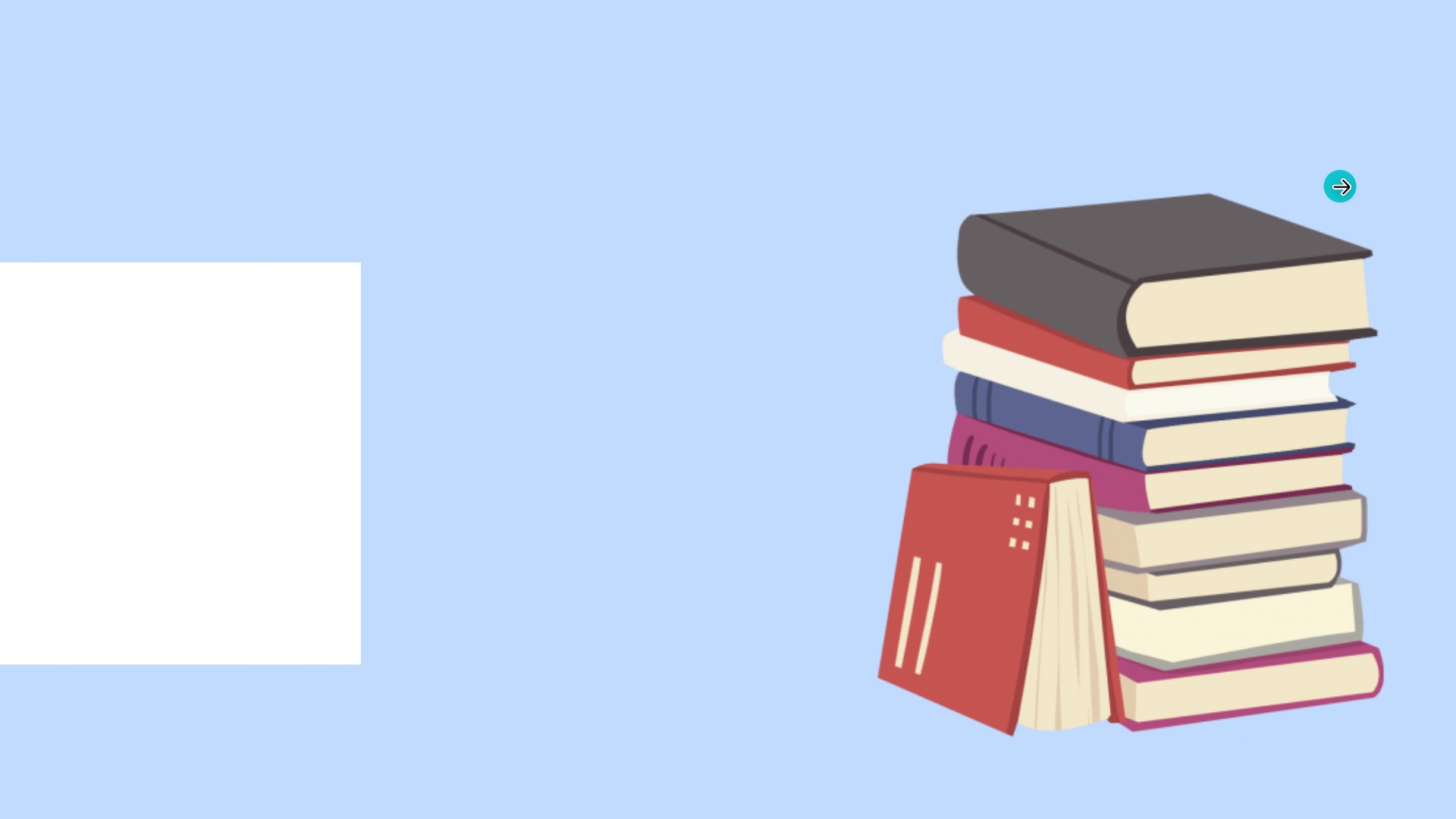 
wait(17.21)
 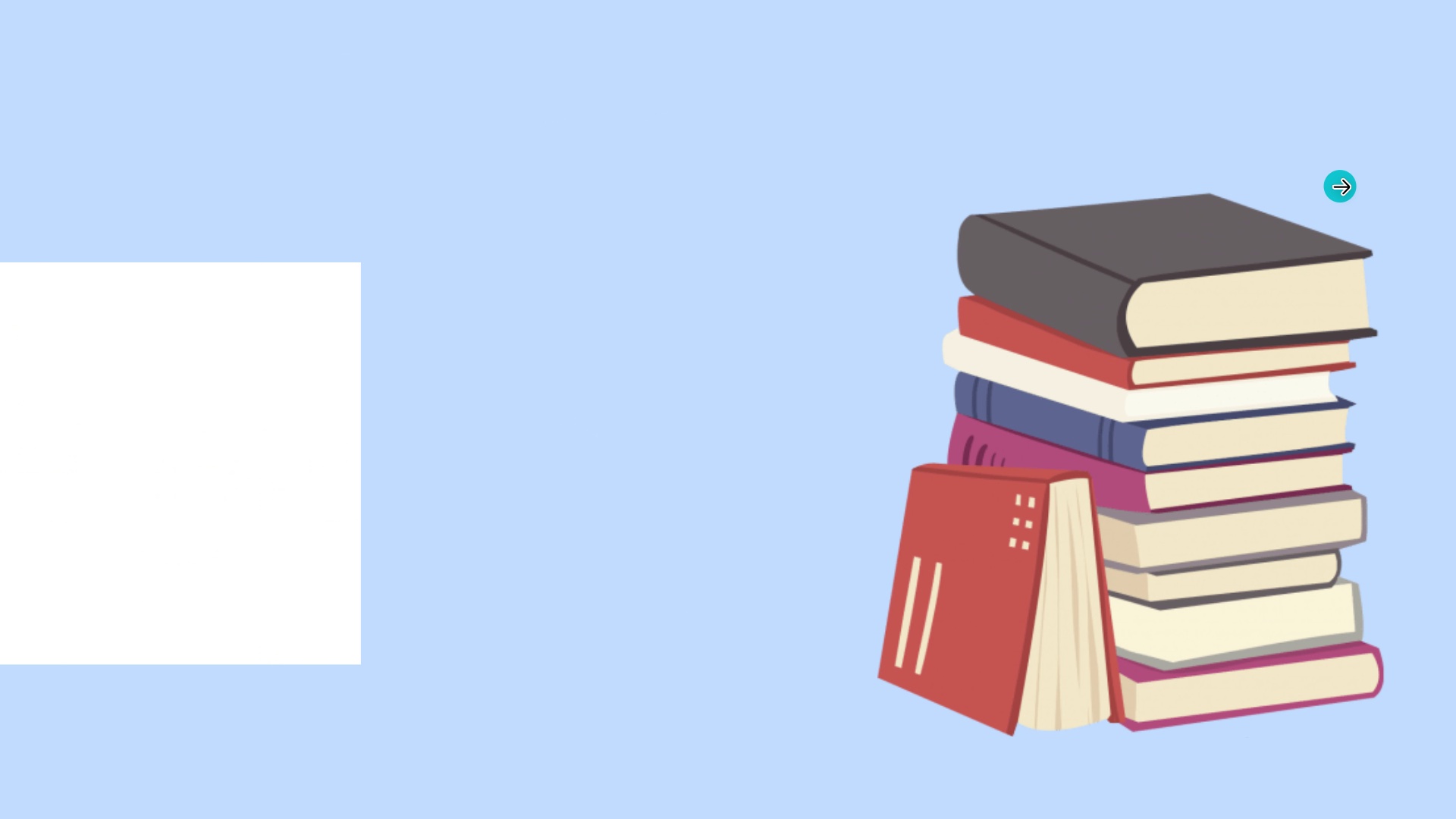 
left_click([1282, 196])
 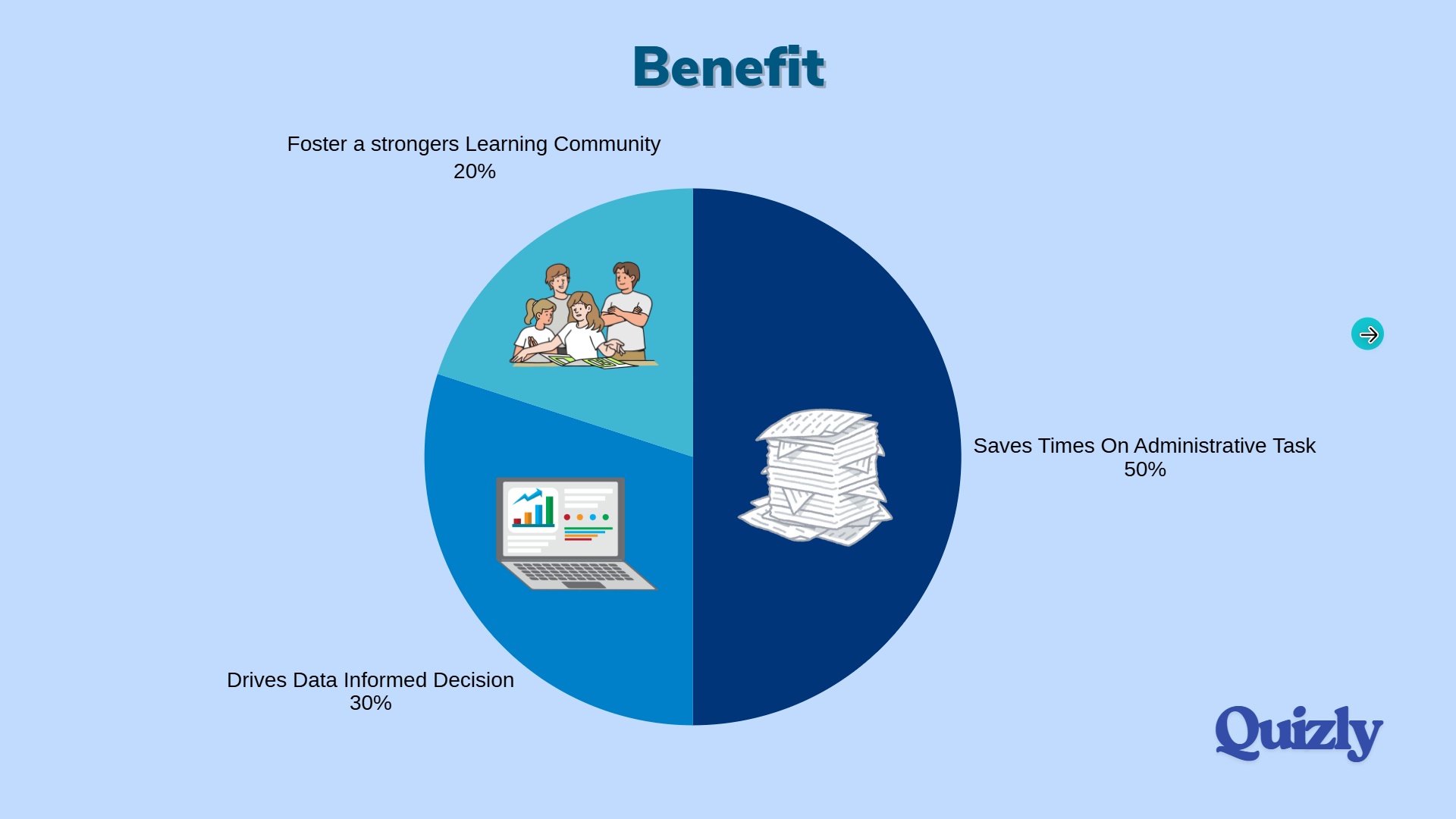 
wait(5.16)
 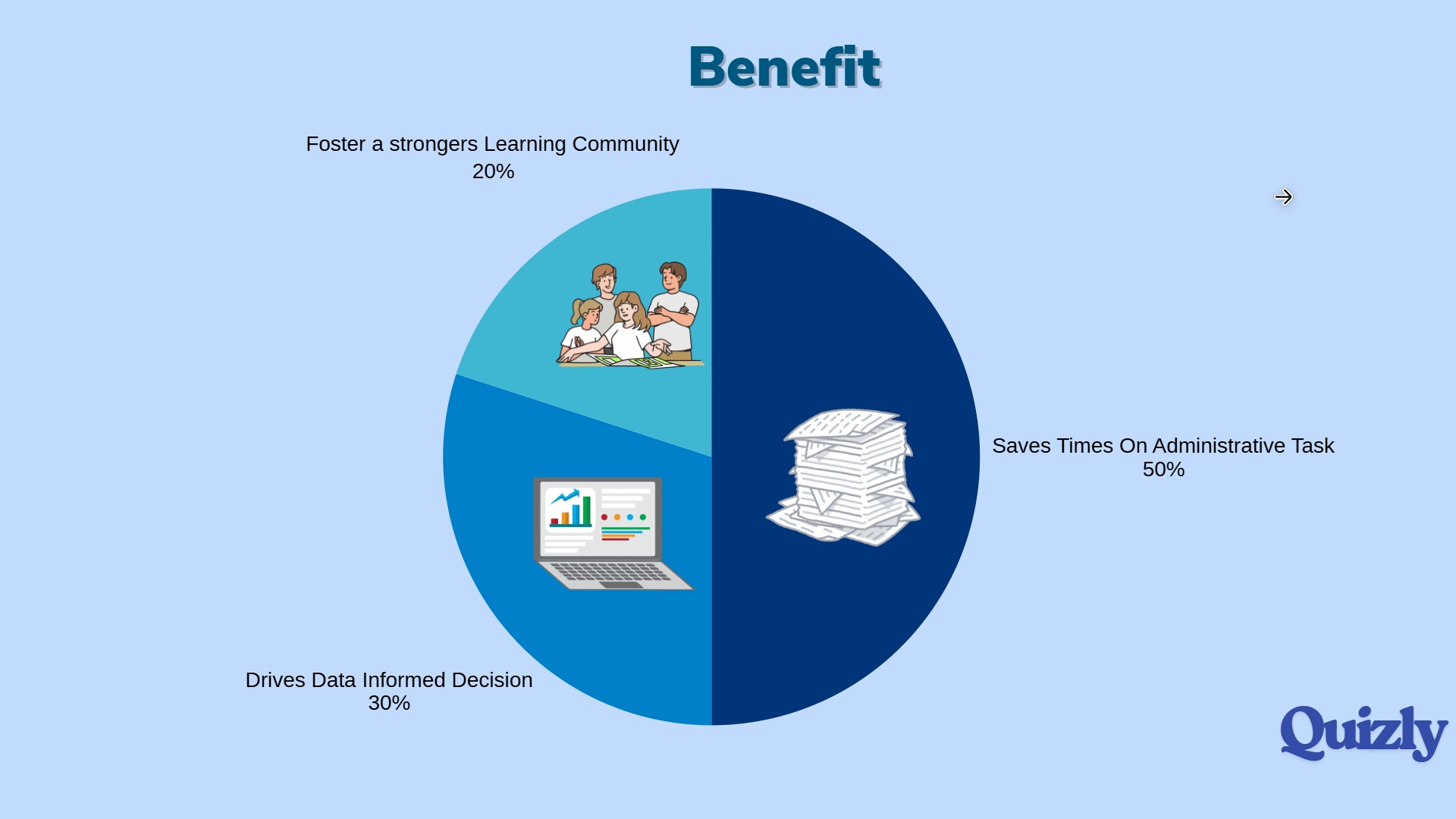 
left_click([1368, 334])
 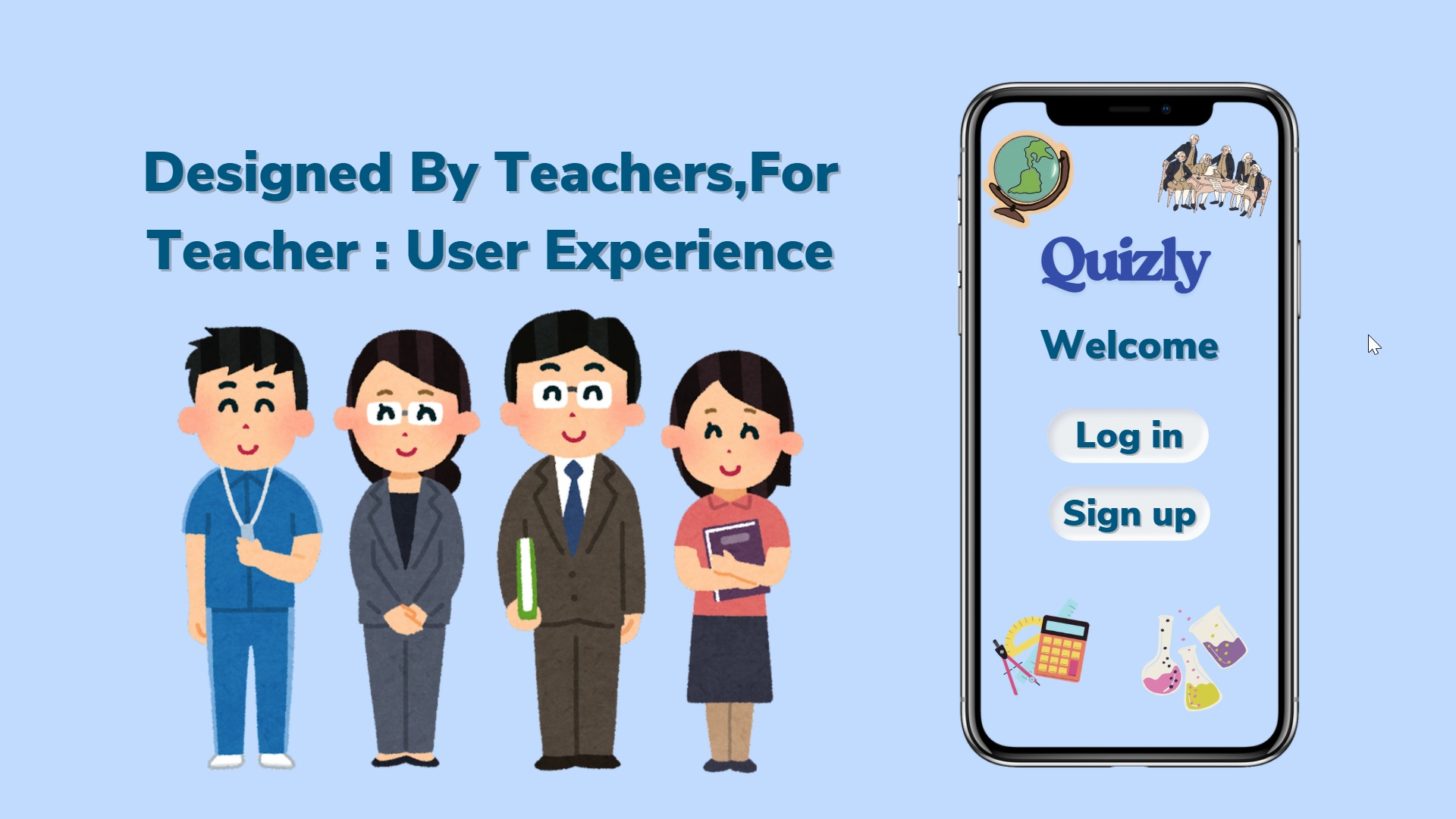 
wait(5.97)
 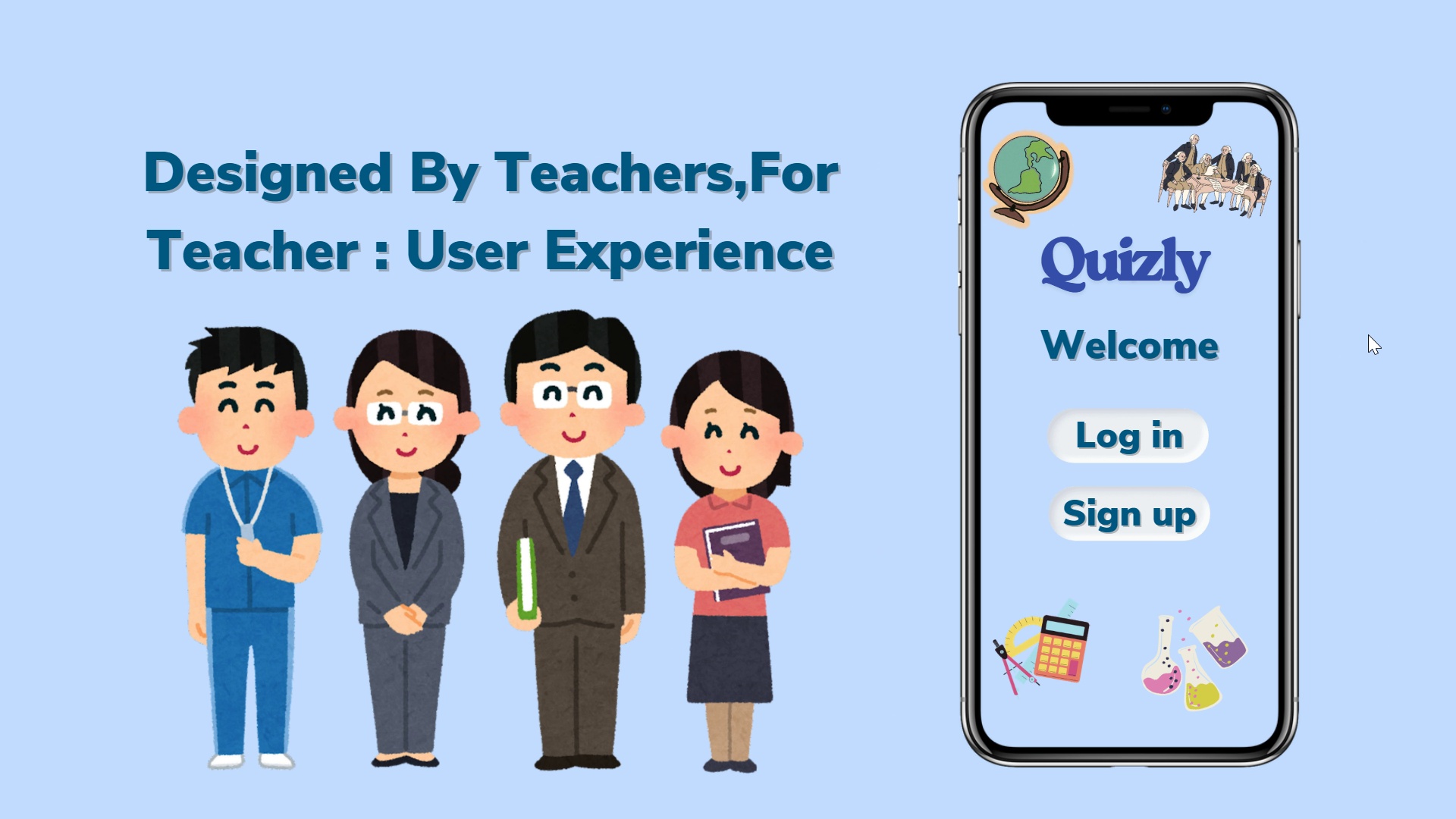 
left_click([1332, 388])
 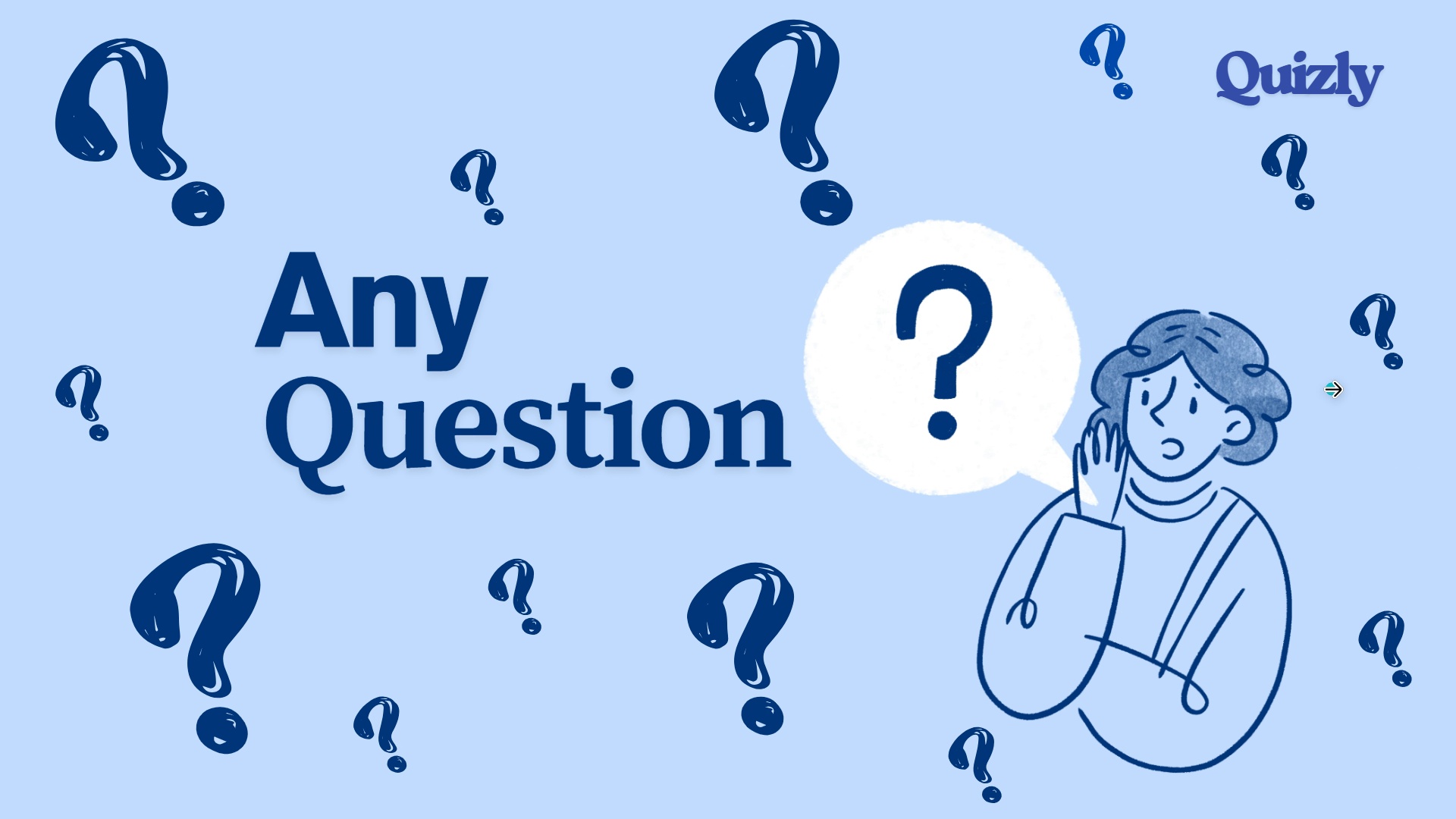 
left_click([1332, 389])
 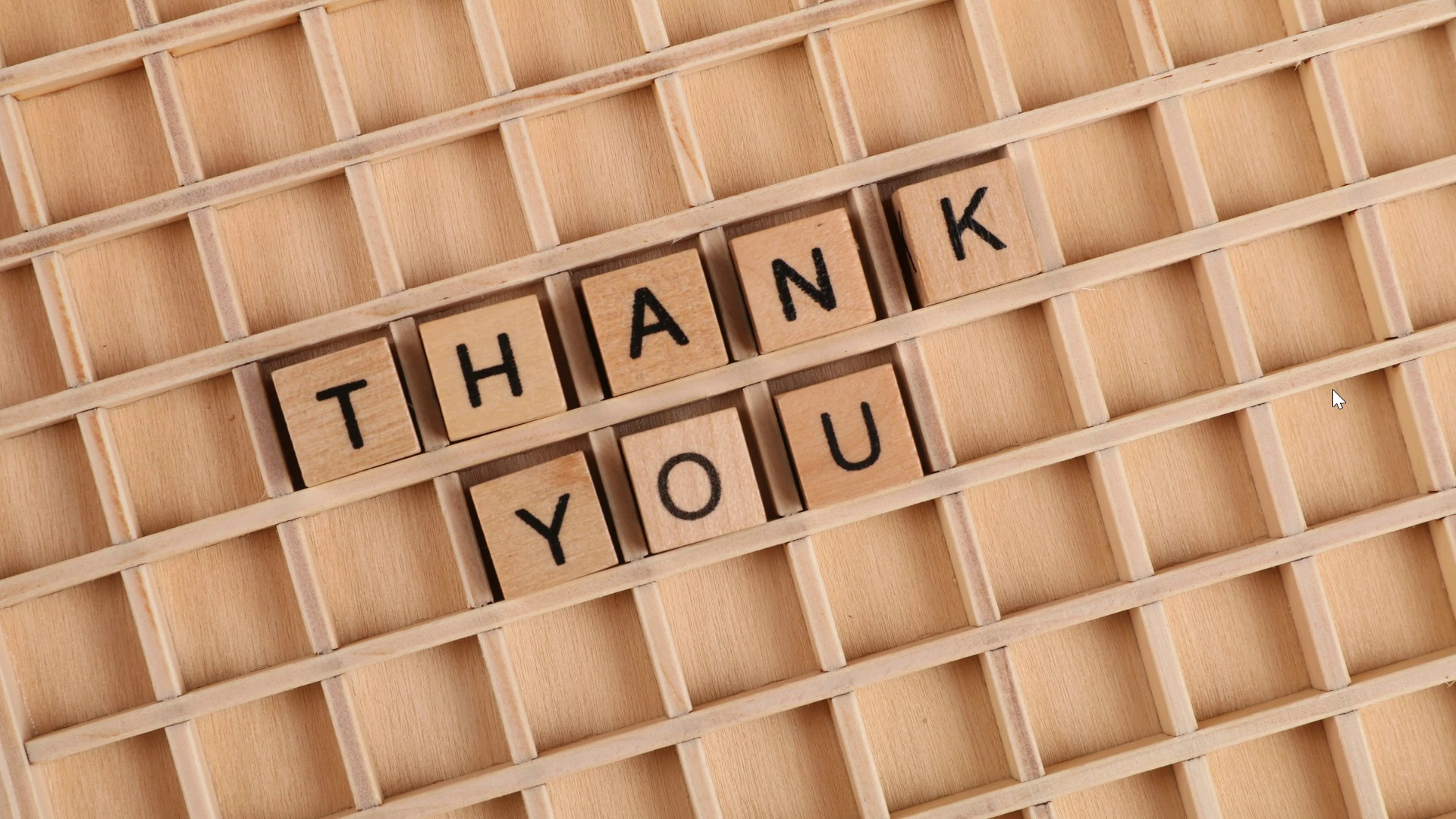 
key(Escape)
 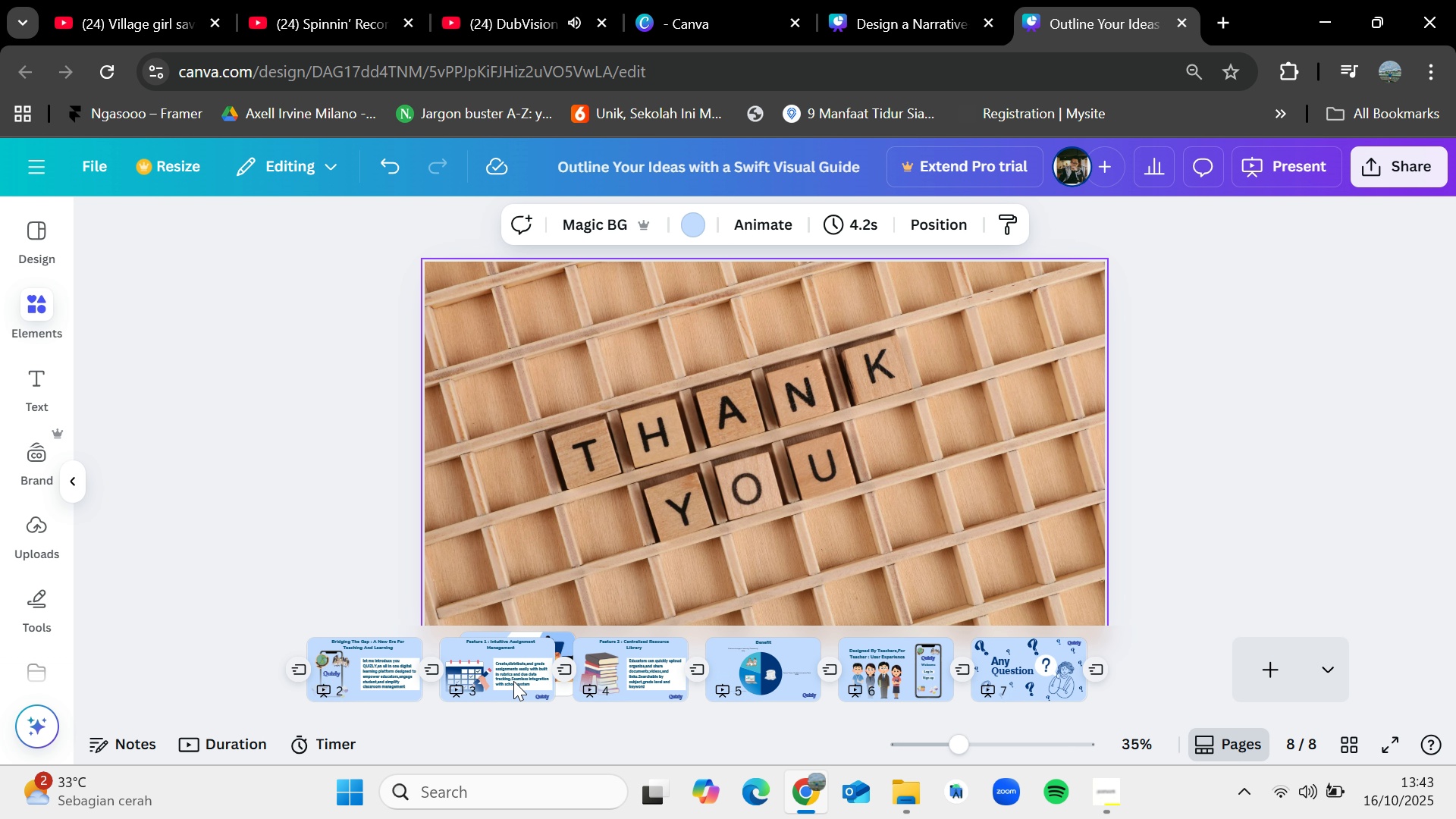 
left_click([513, 679])
 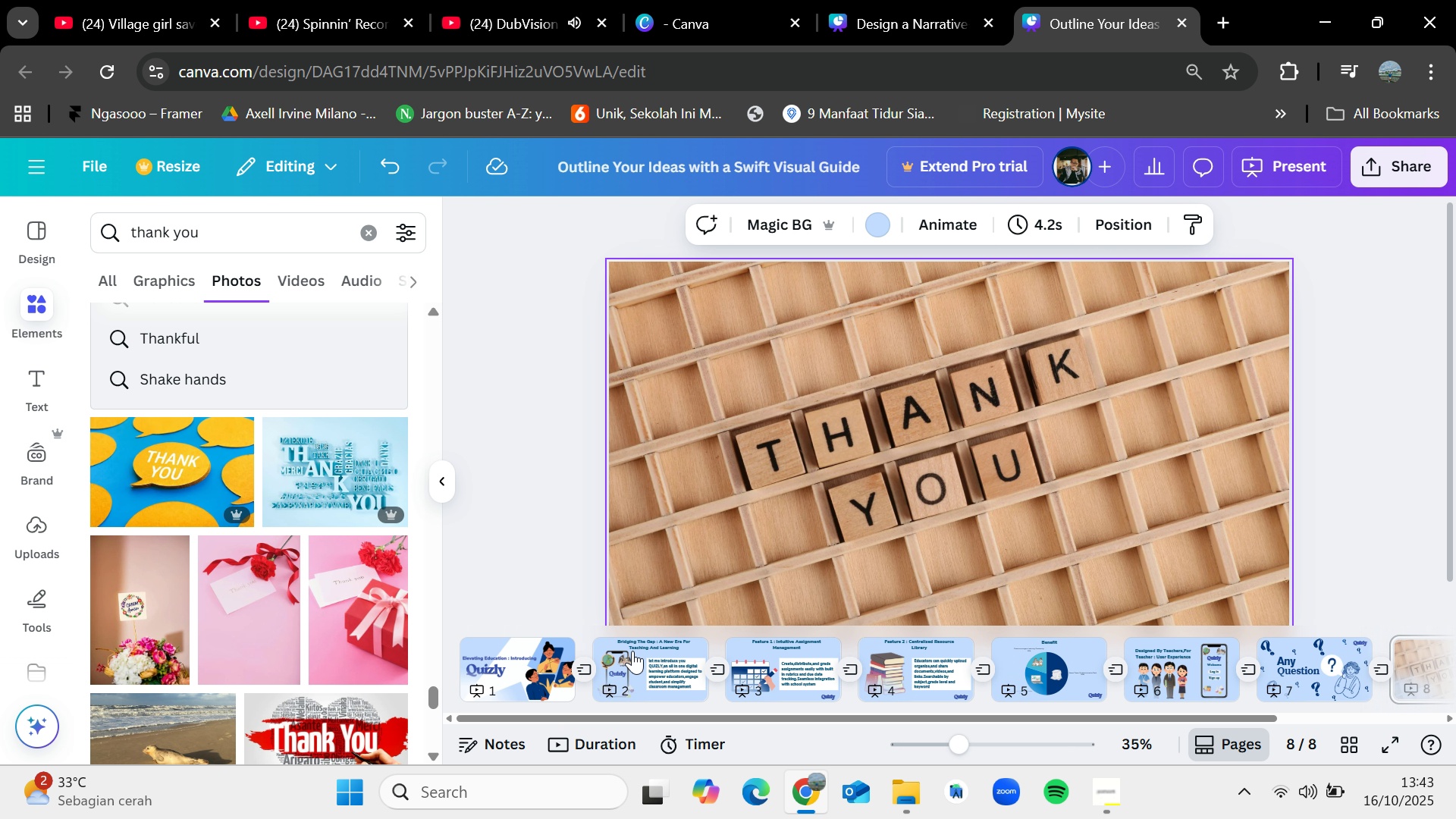 
left_click([632, 651])
 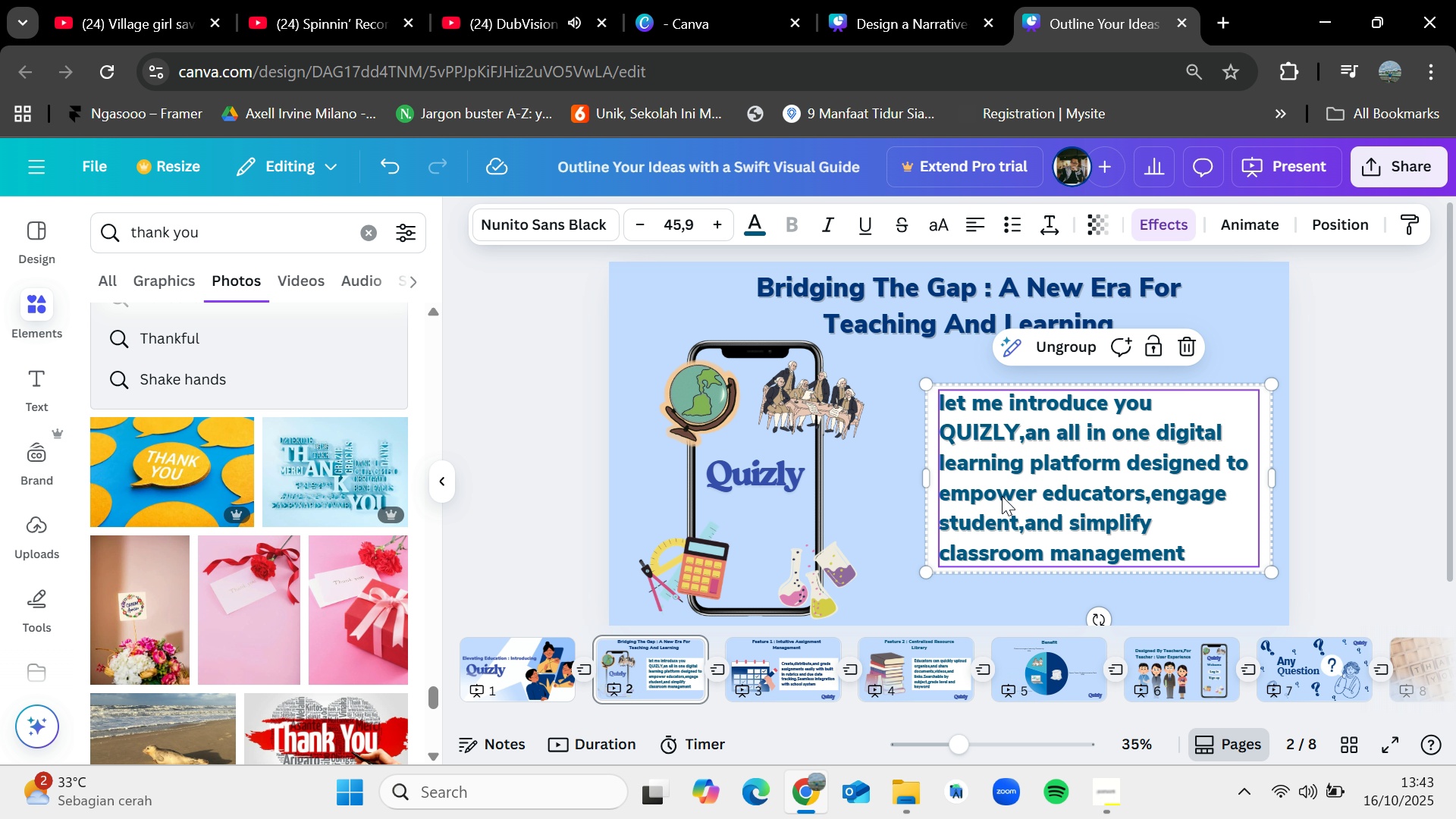 
wait(19.06)
 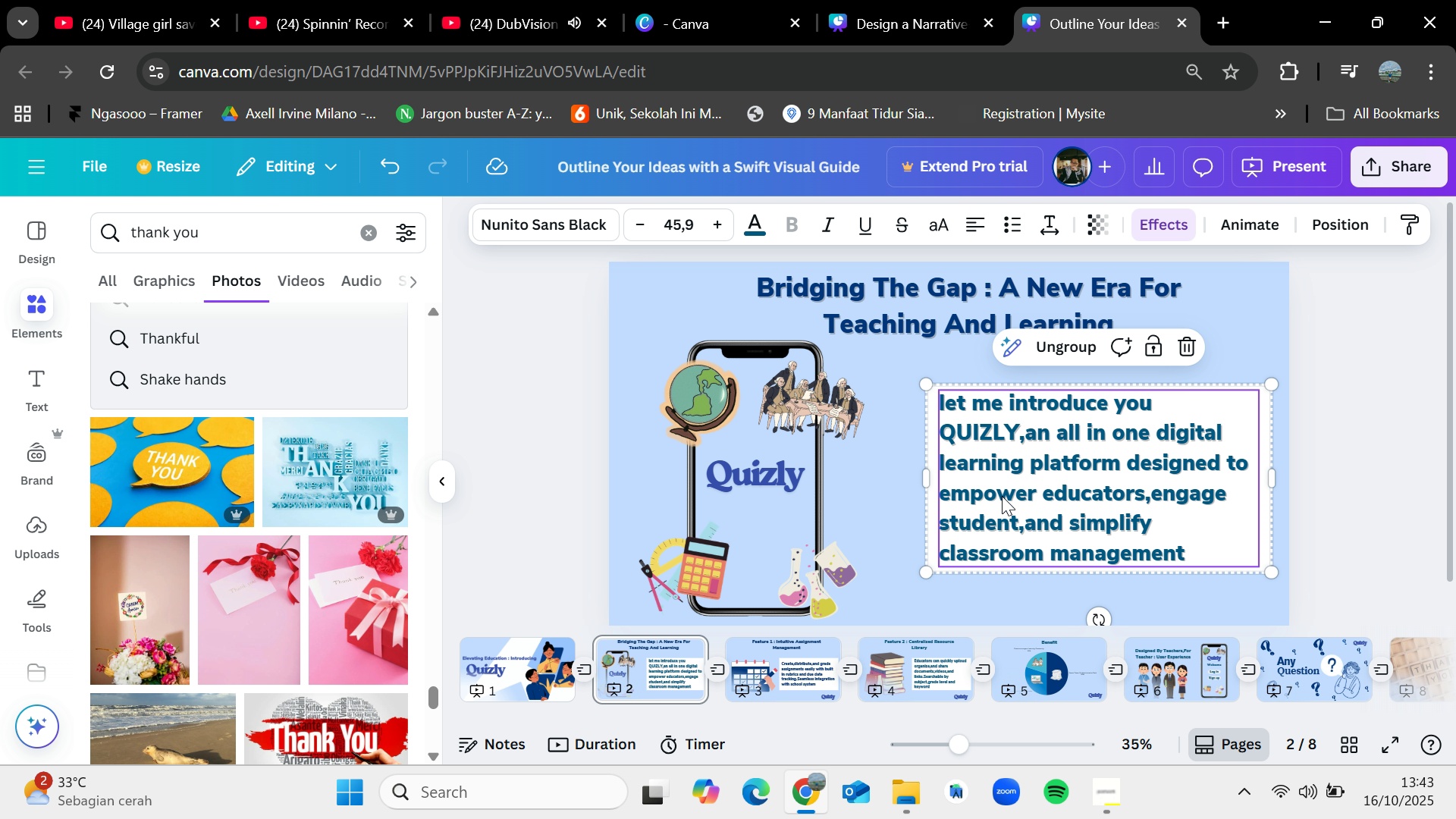 
left_click([1092, 463])
 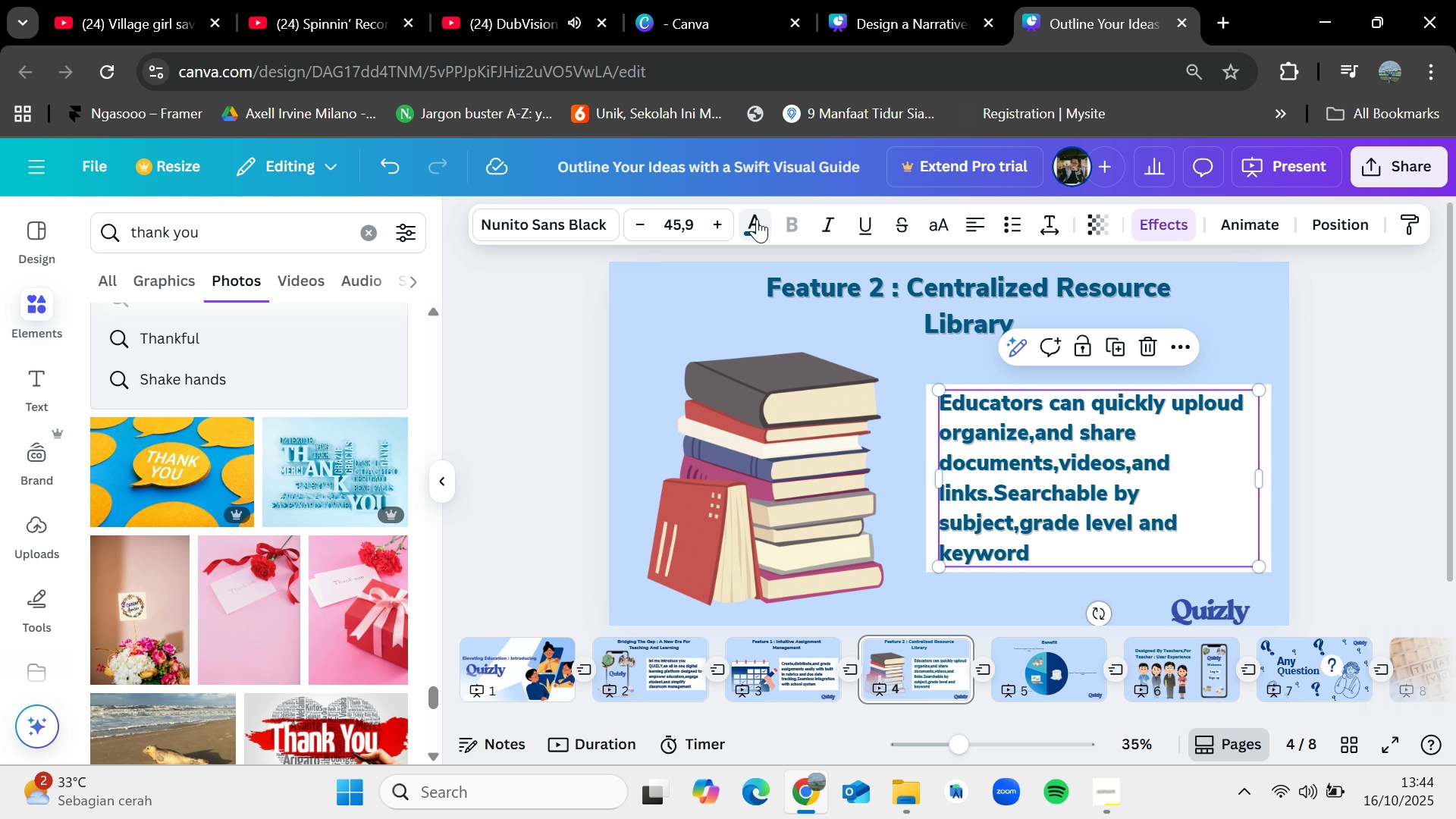 
left_click([755, 221])
 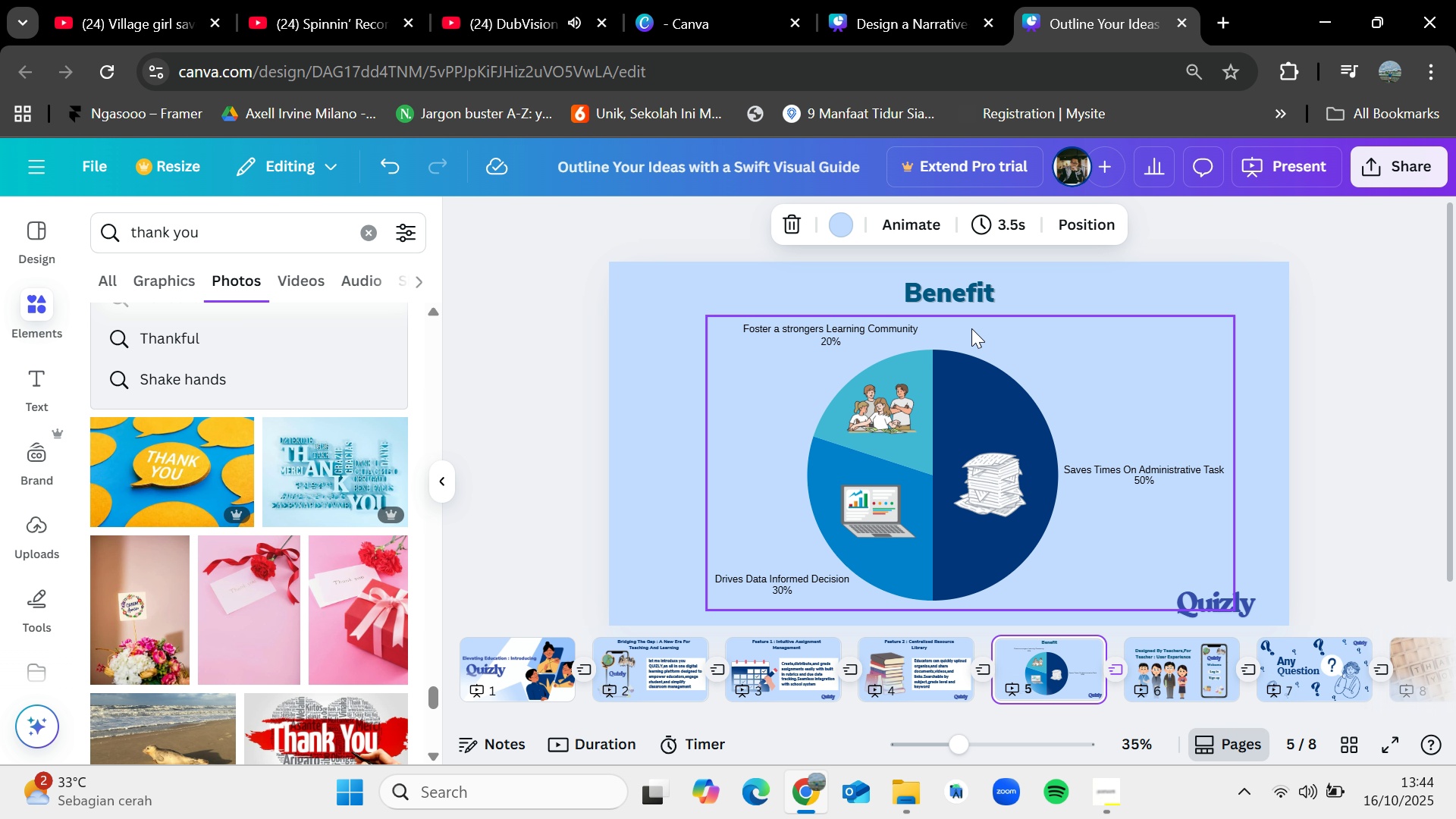 
wait(10.71)
 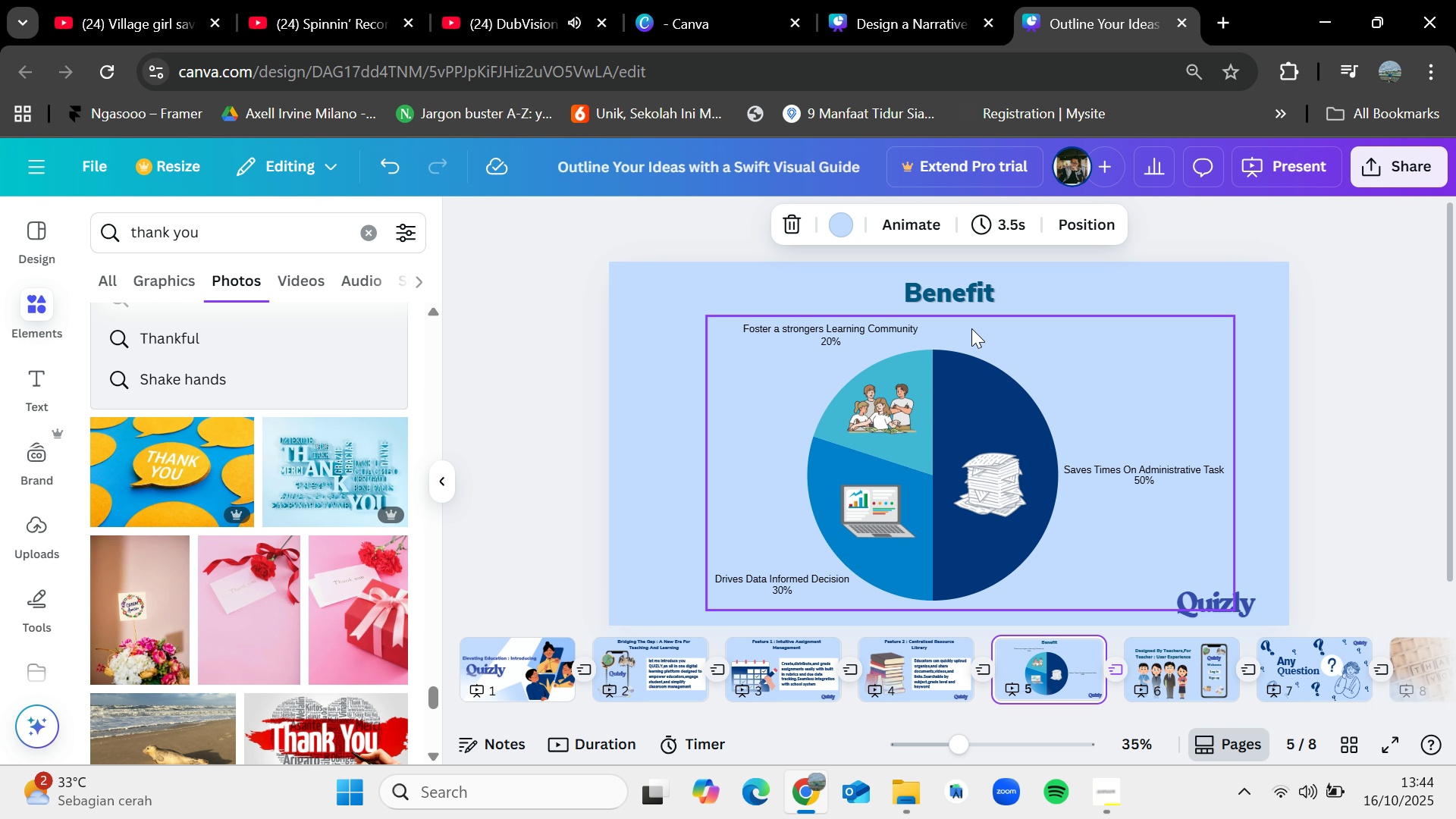 
left_click([1178, 661])
 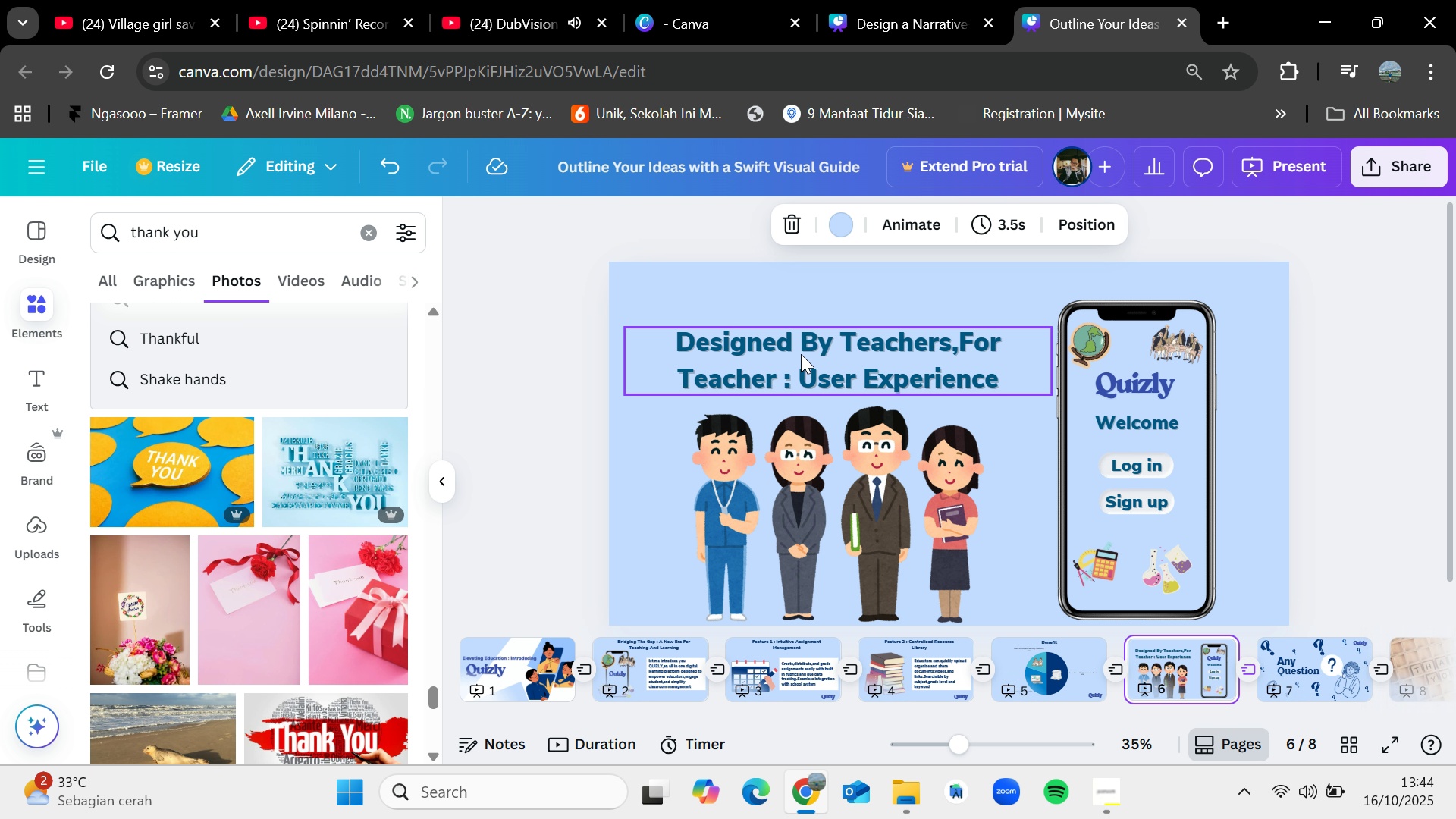 
left_click([800, 356])
 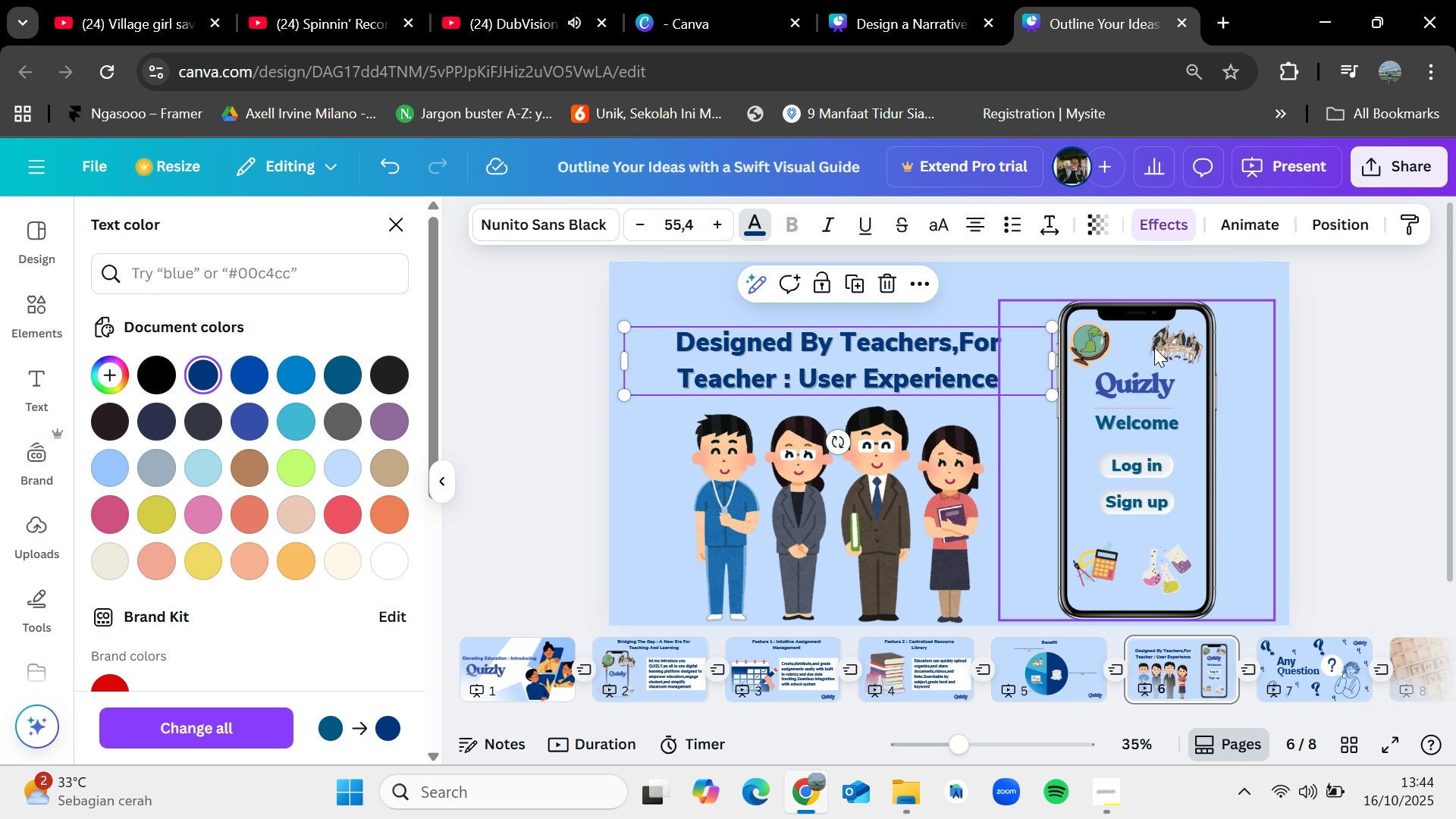 
left_click([1141, 427])
 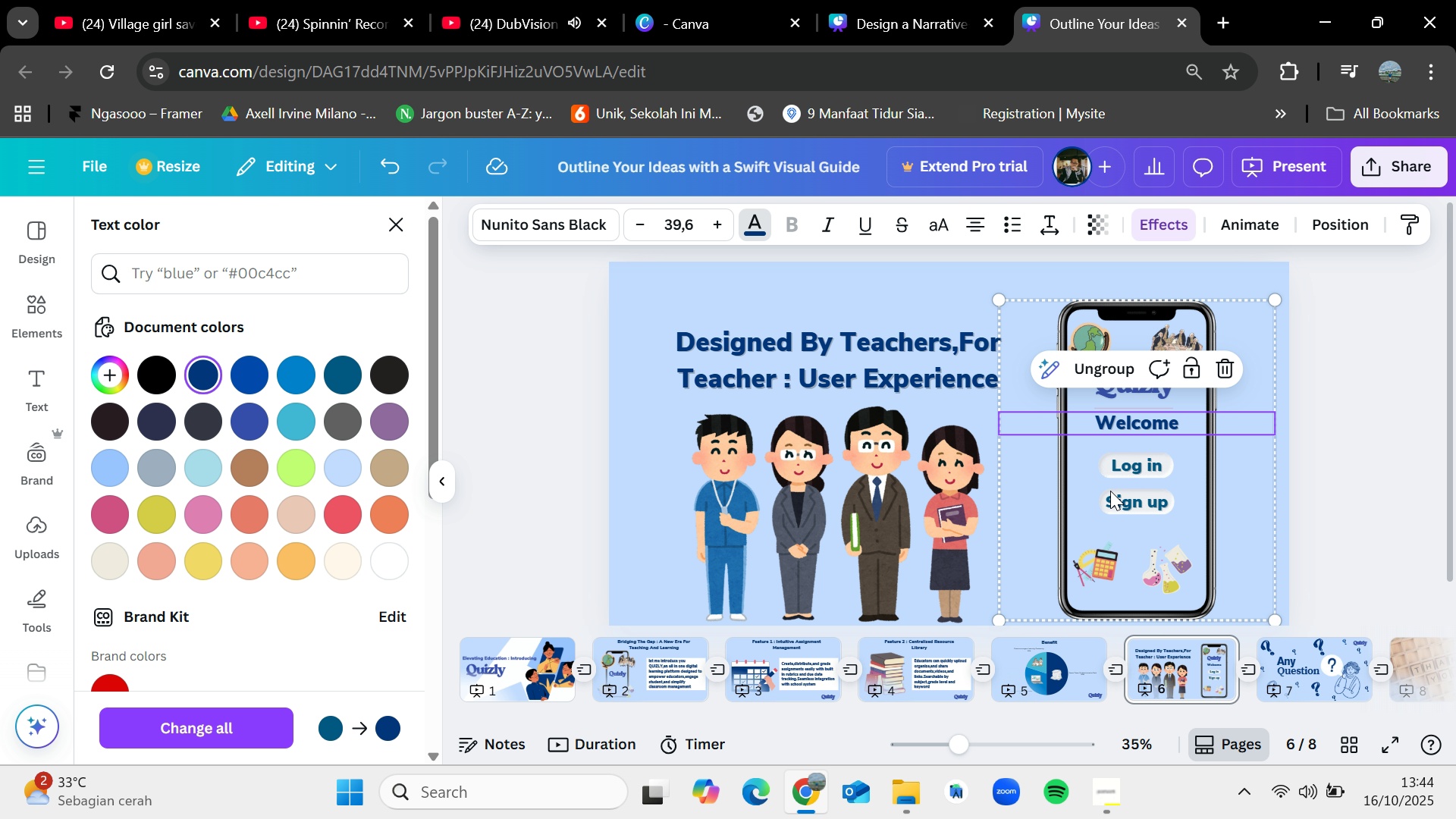 
wait(7.98)
 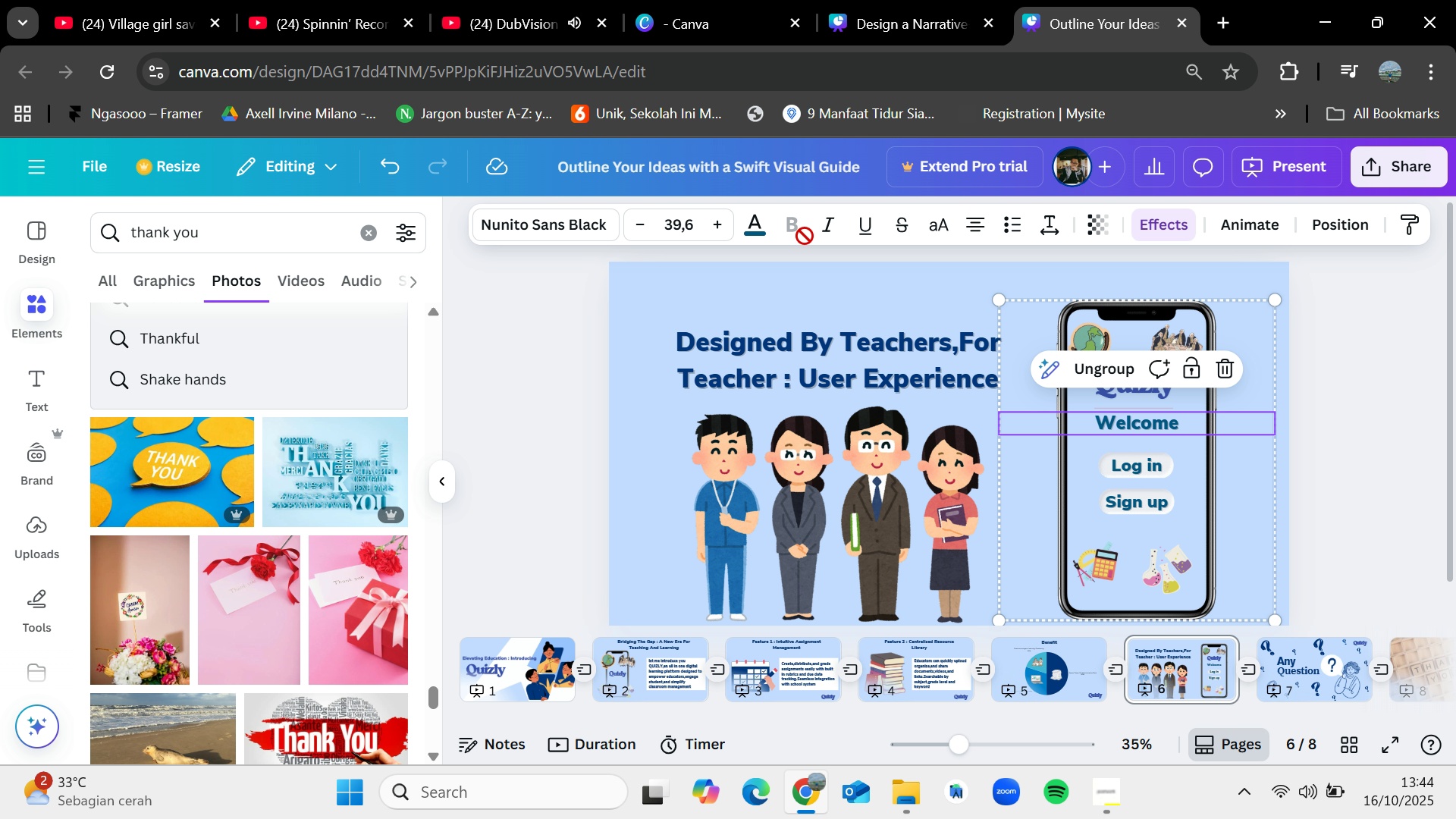 
left_click([1134, 458])
 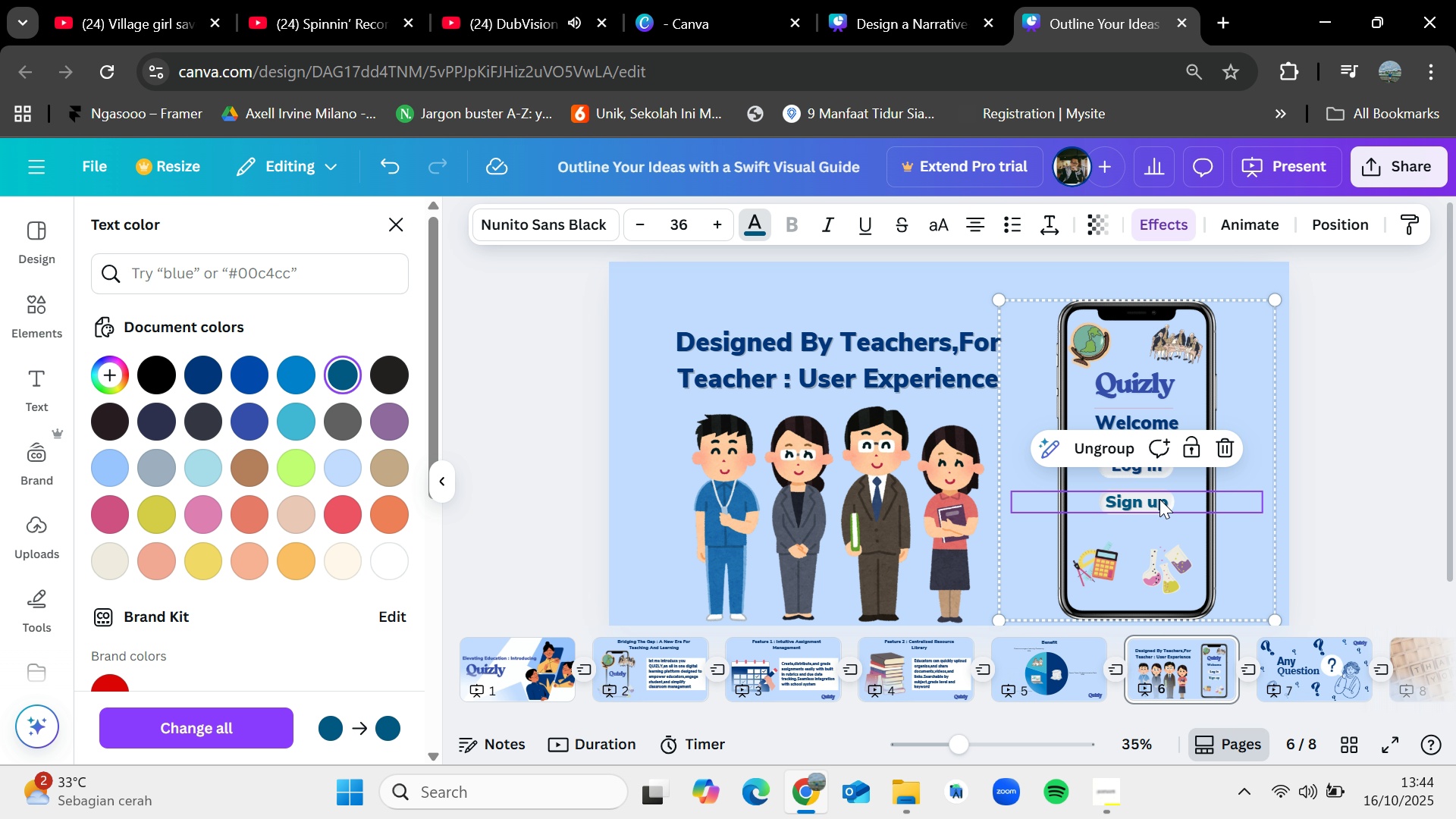 
wait(5.69)
 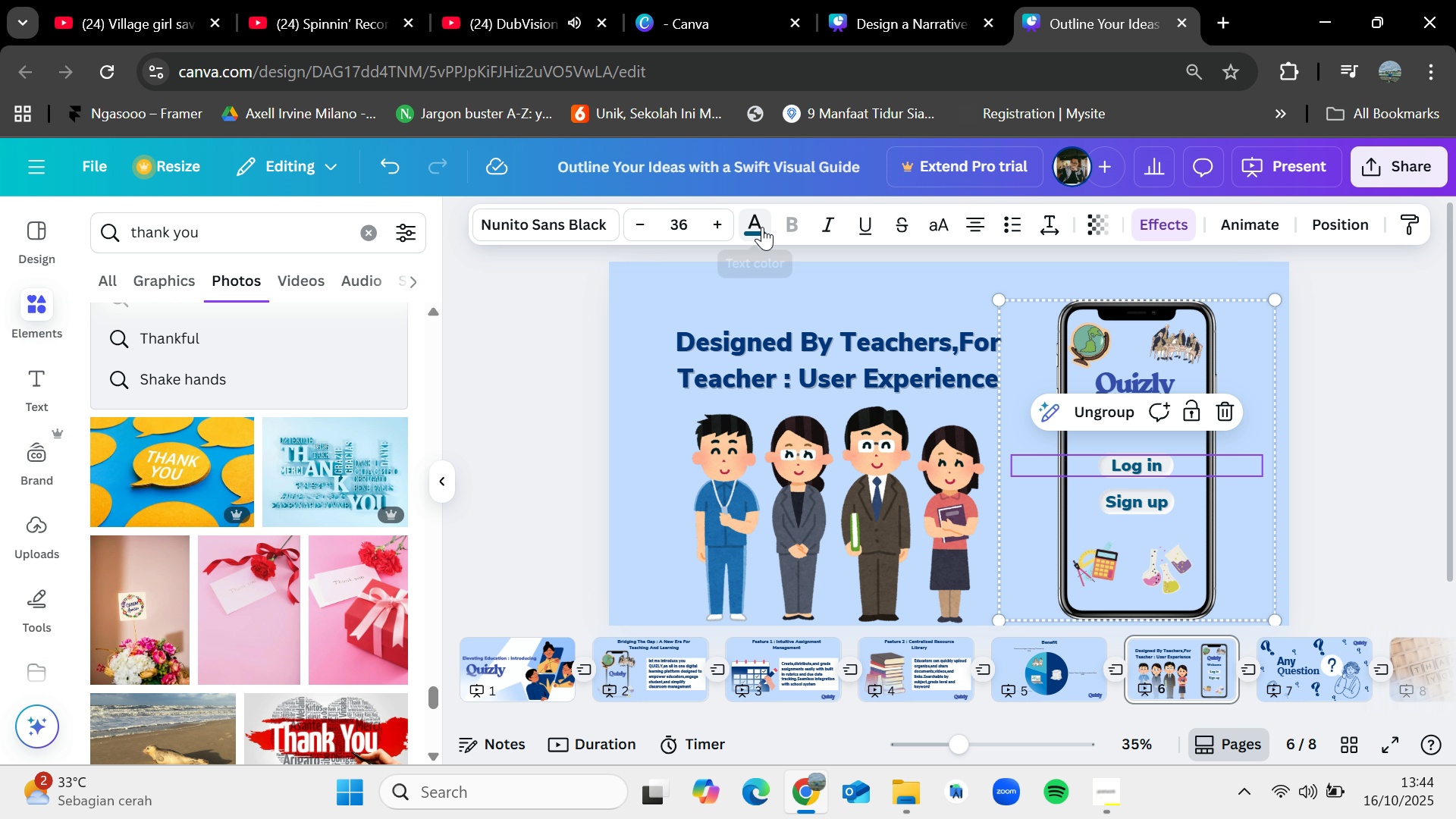 
left_click([190, 371])
 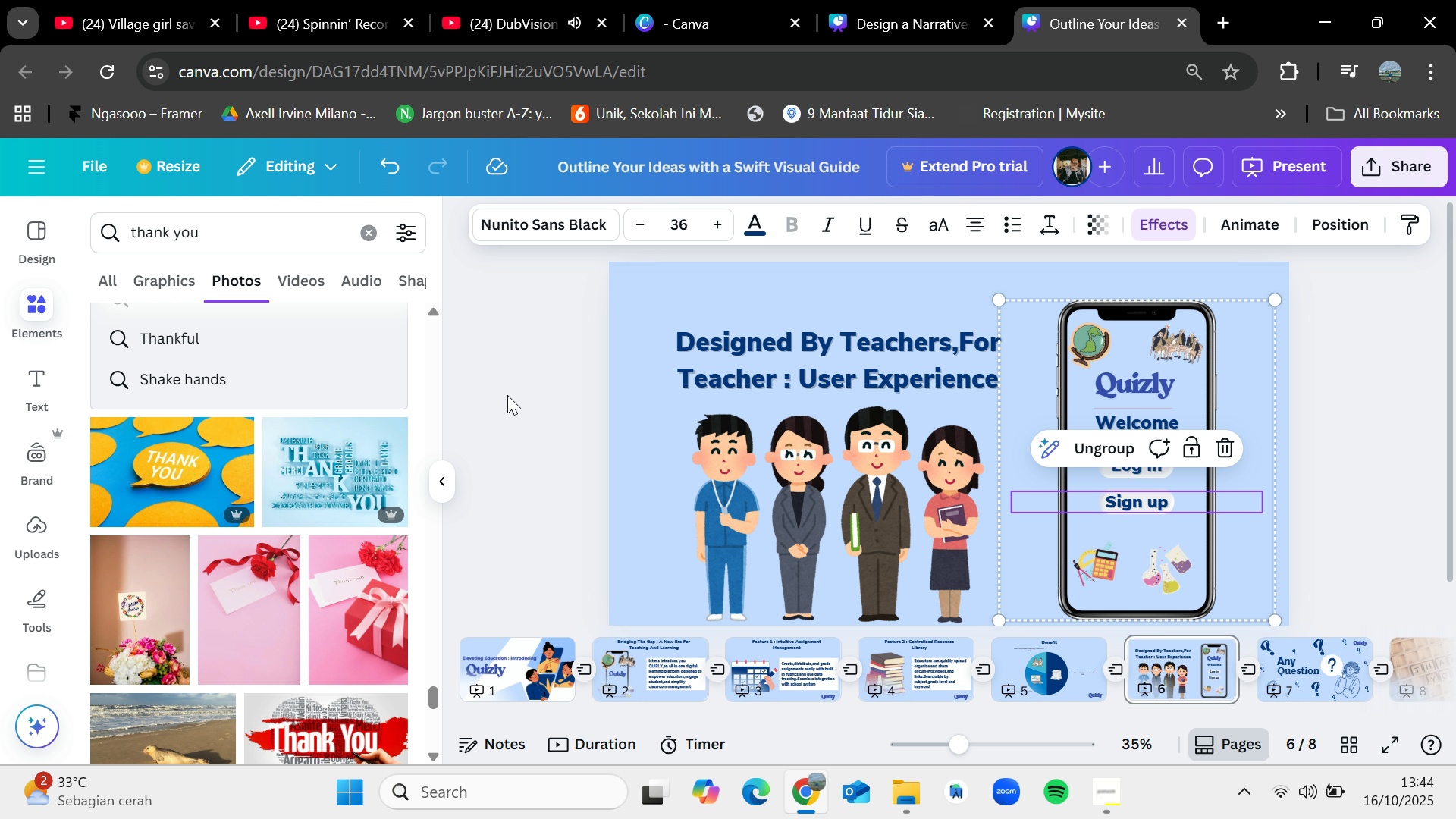 
left_click([507, 395])